 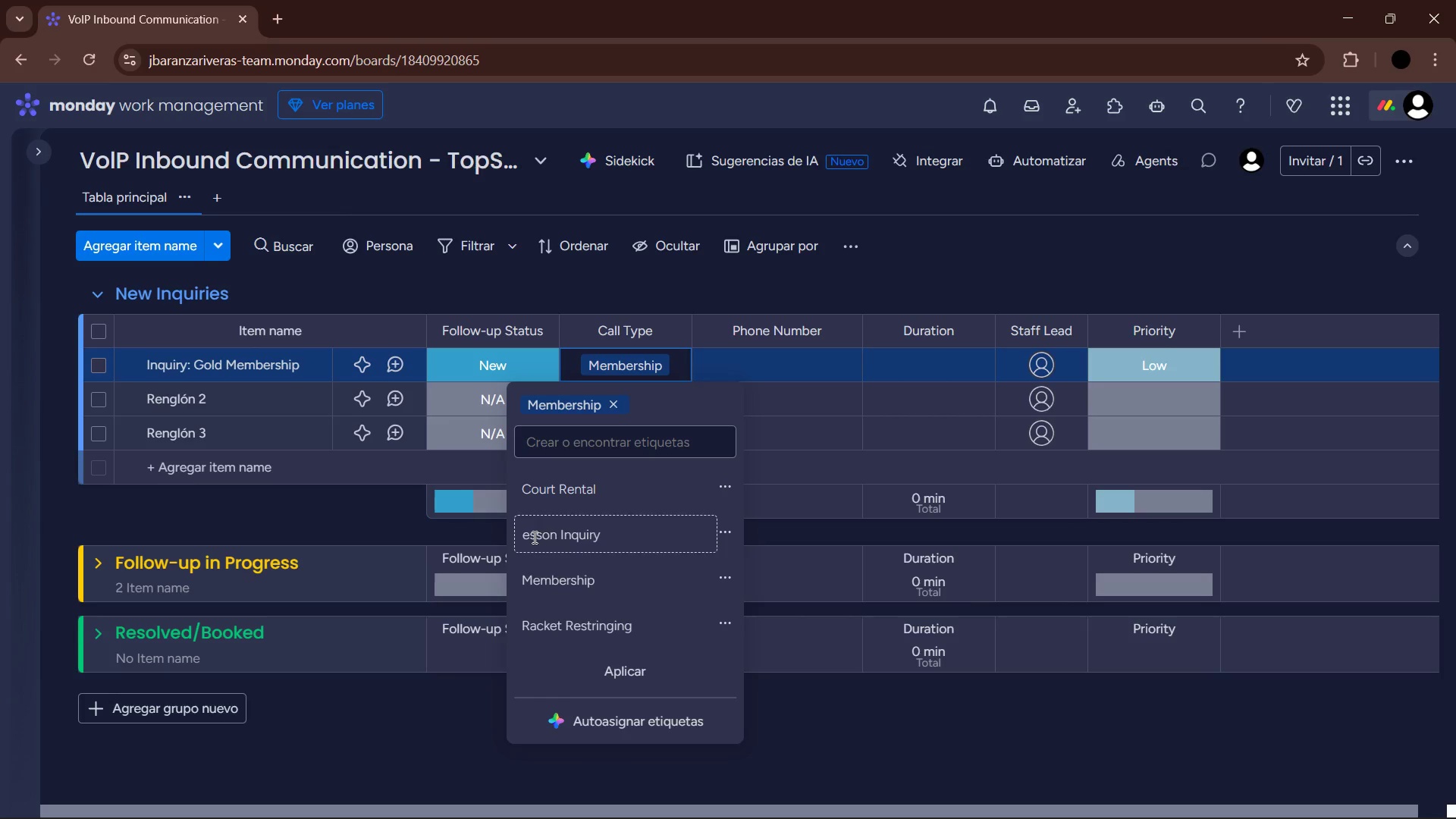 
key(L)
 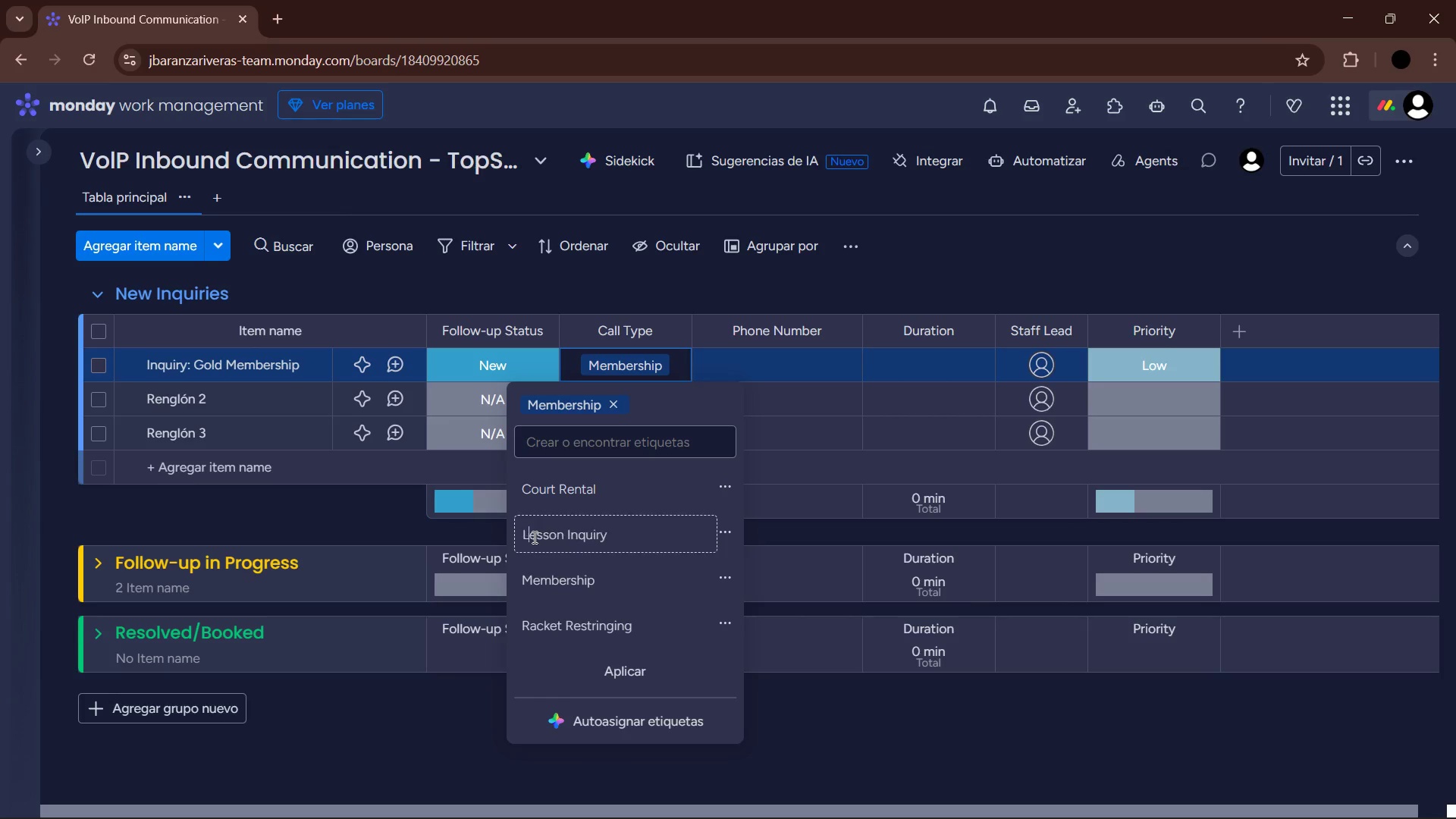 
key(CapsLock)
 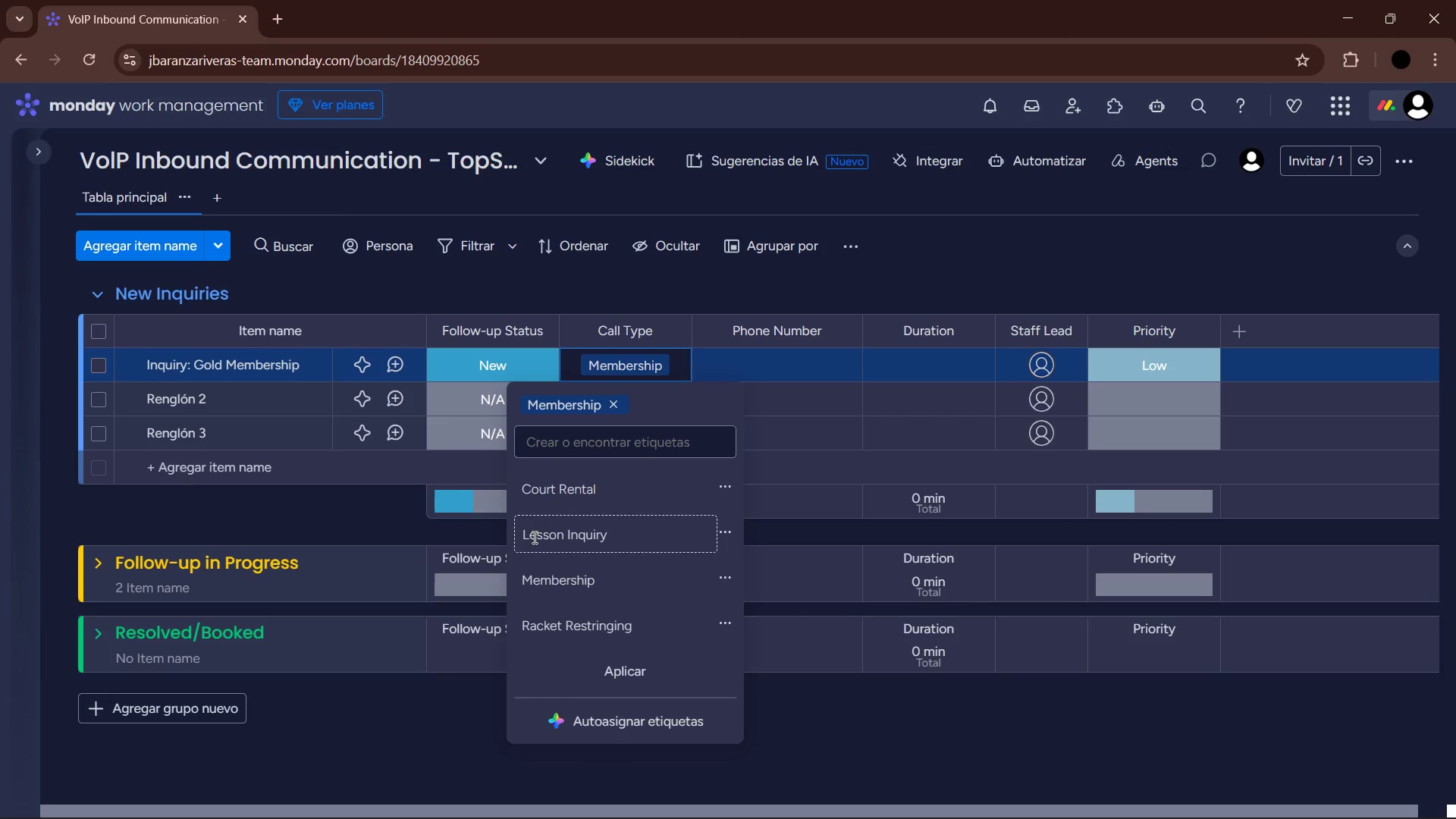 
key(Enter)
 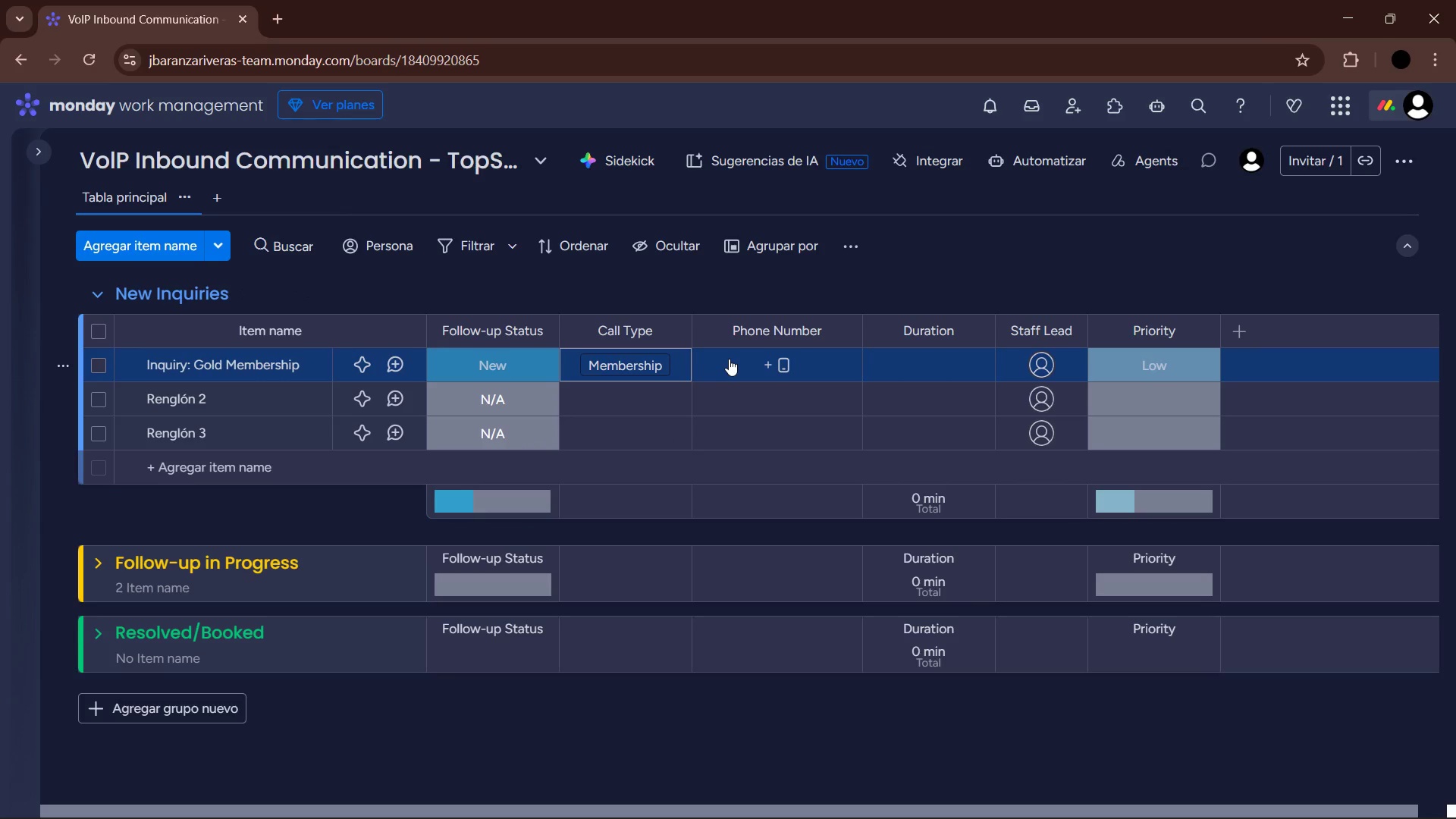 
left_click([754, 362])
 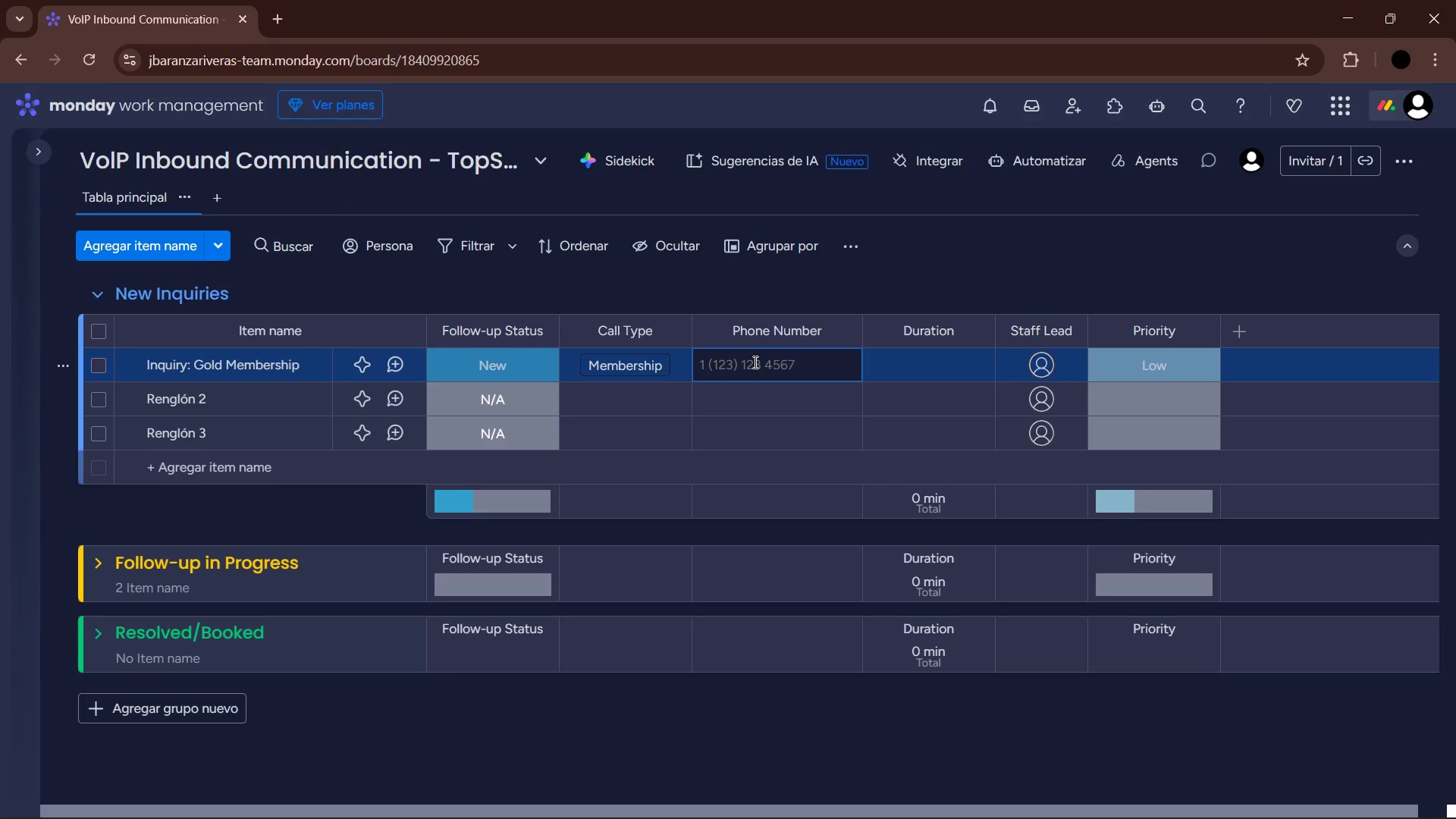 
key(NumpadAdd)
 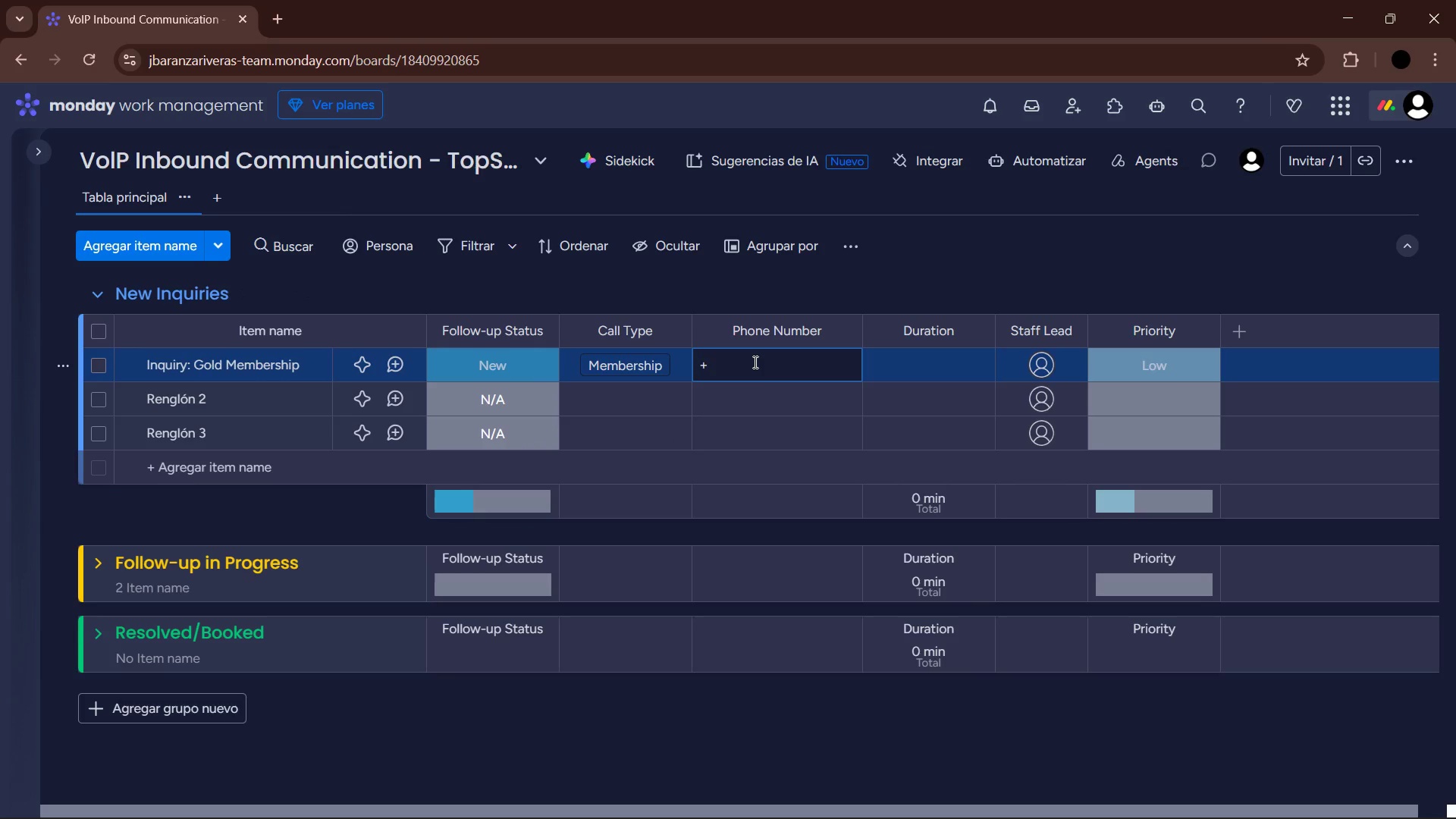 
key(Numpad1)
 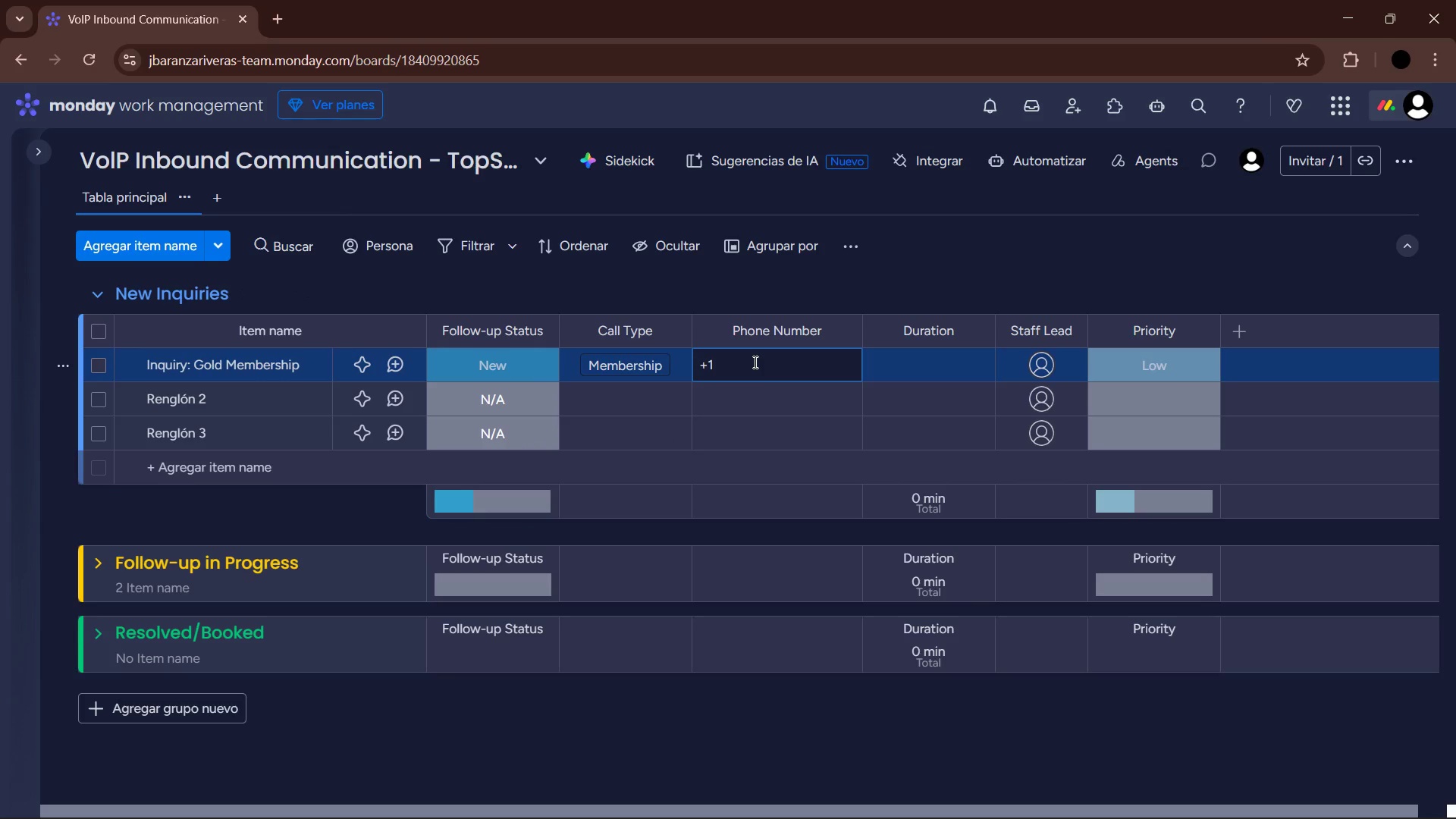 
key(Numpad5)
 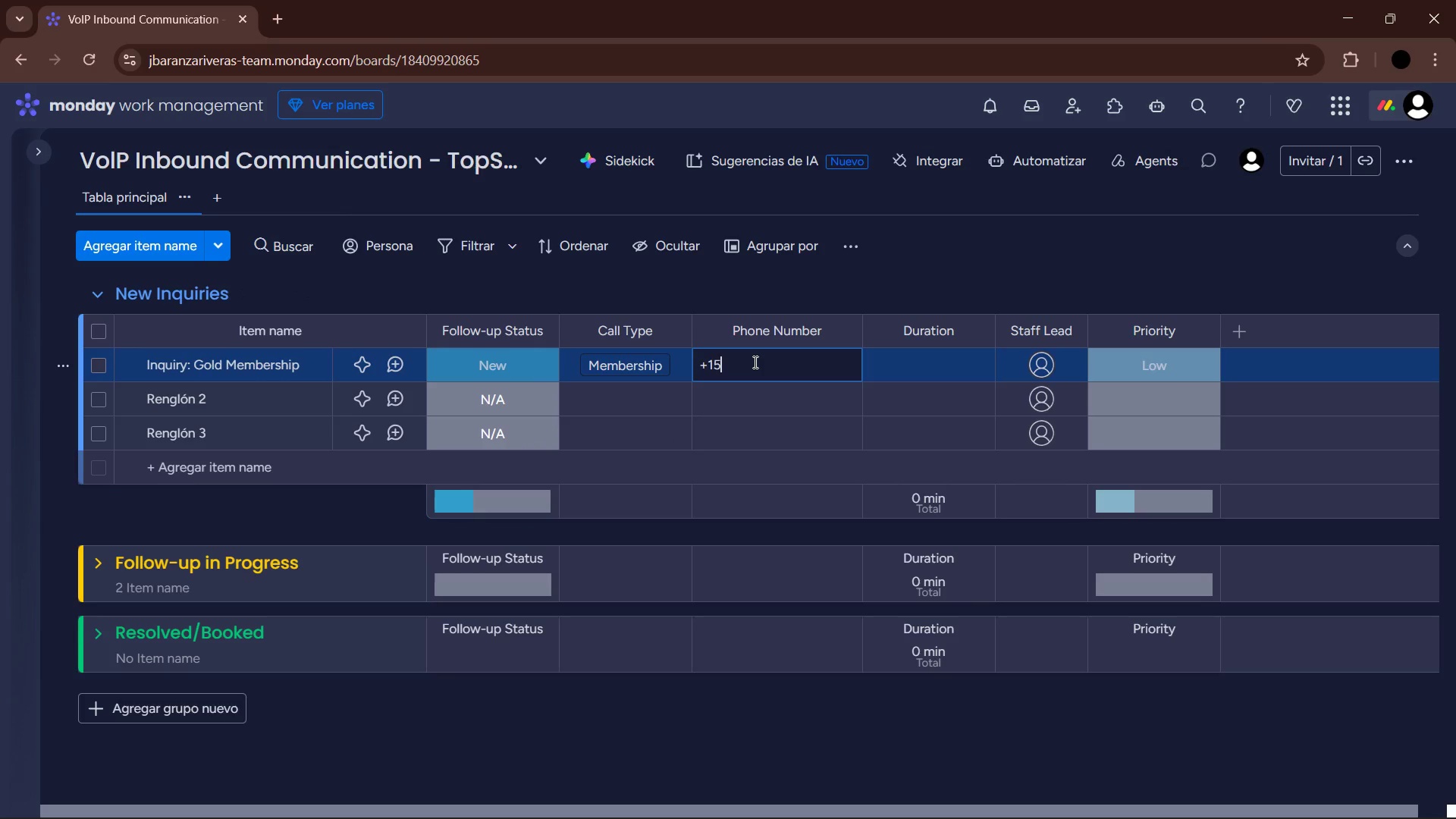 
key(Numpad5)
 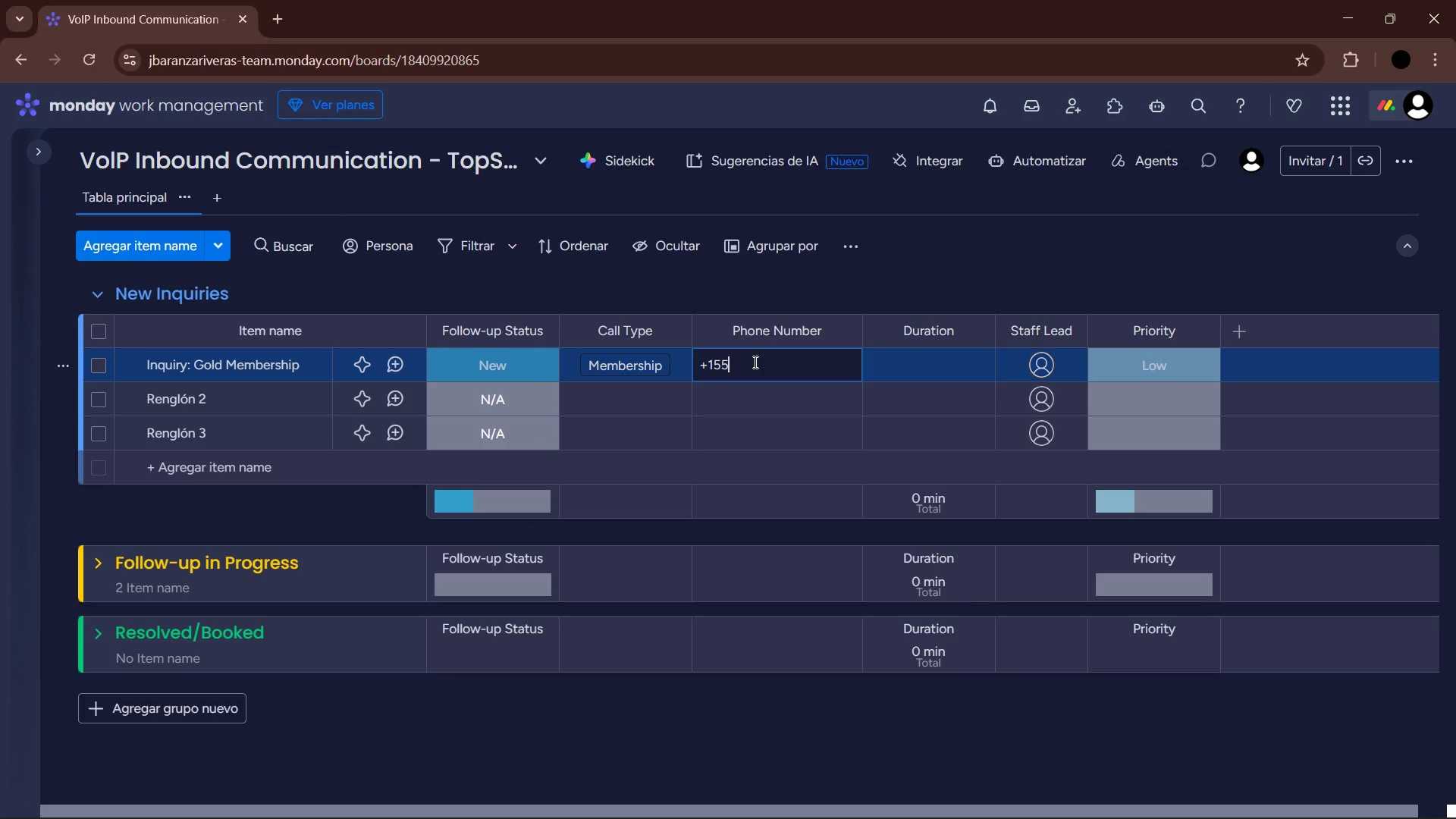 
key(Numpad5)
 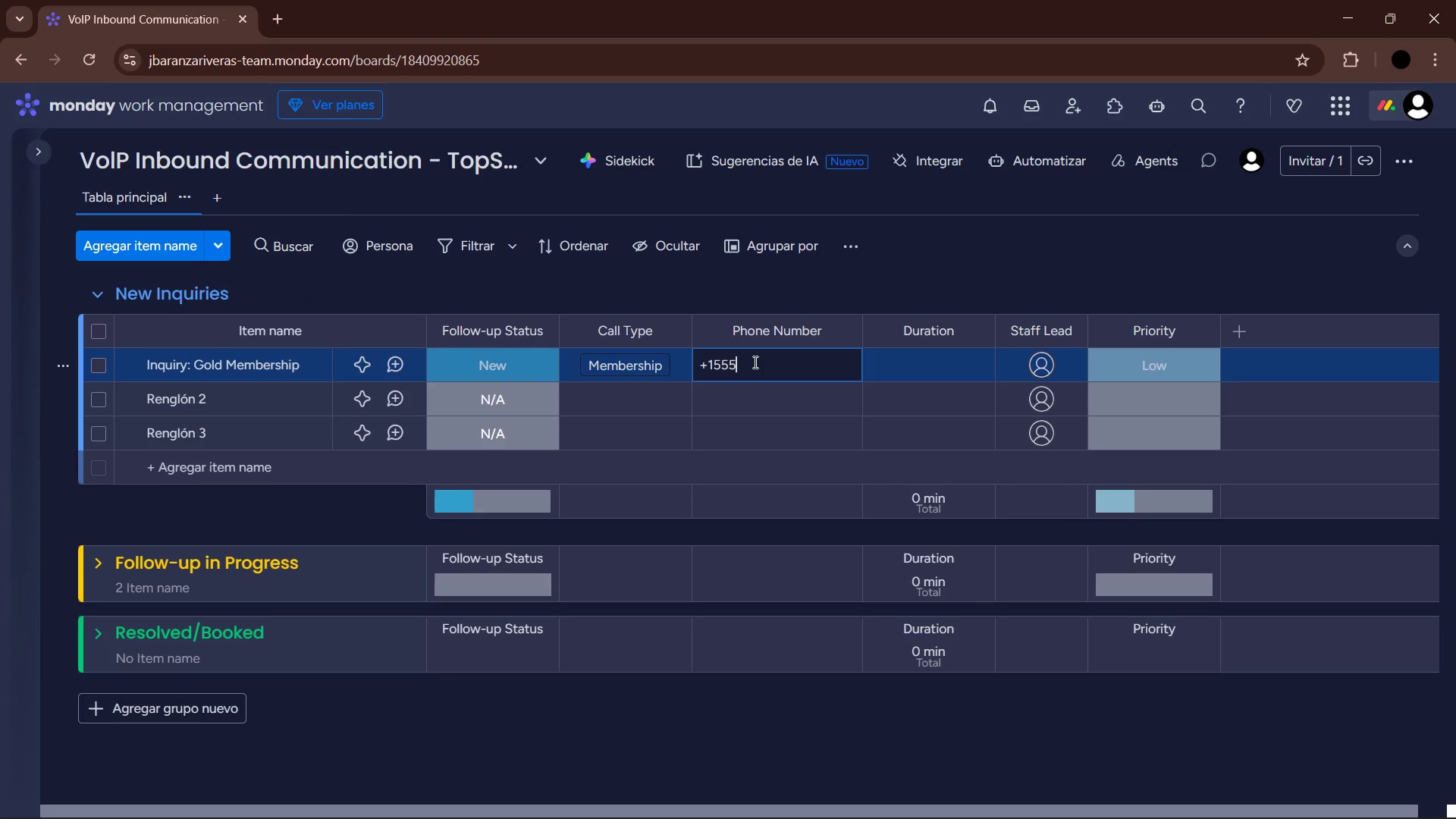 
key(Numpad0)
 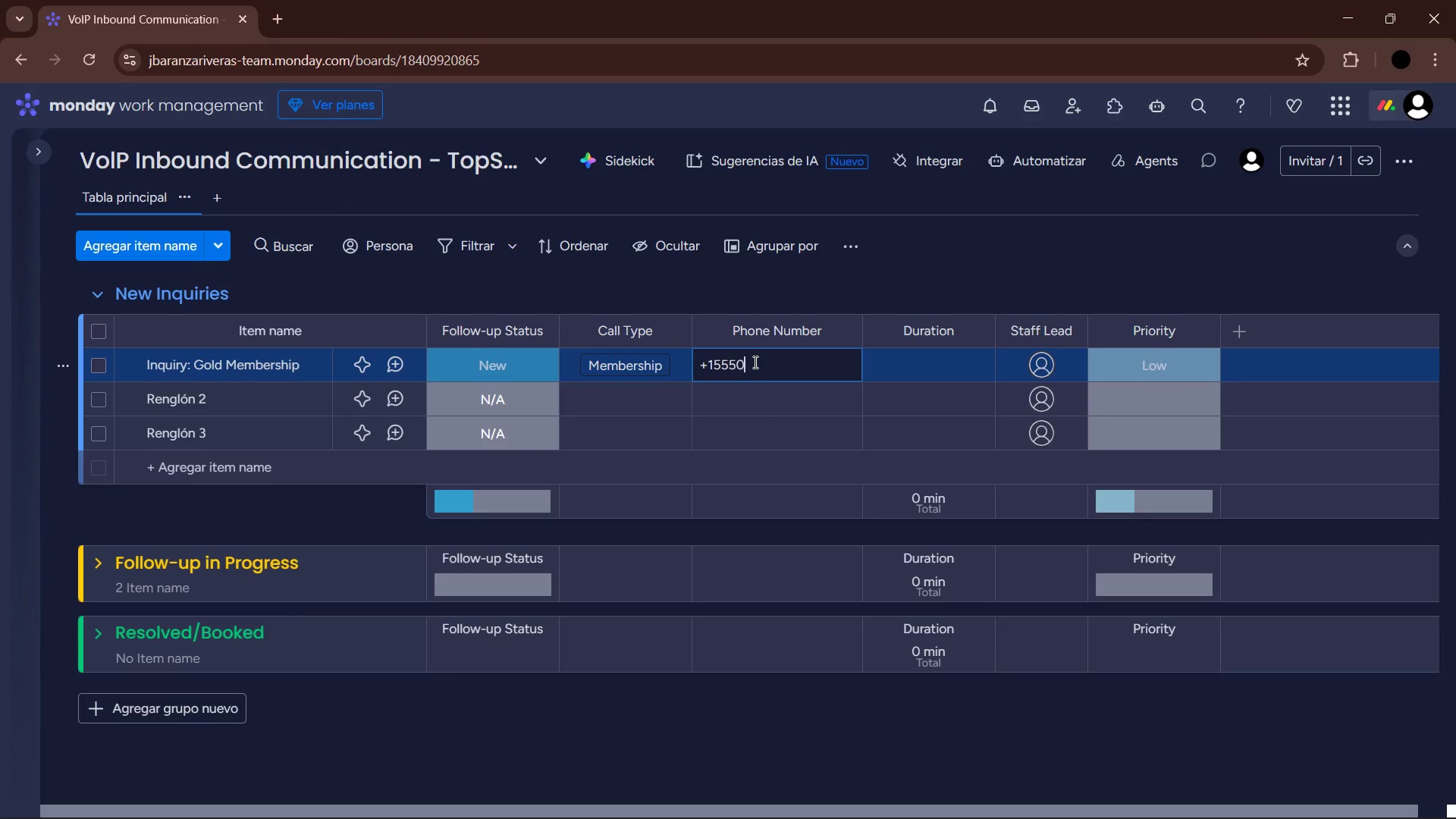 
key(Numpad1)
 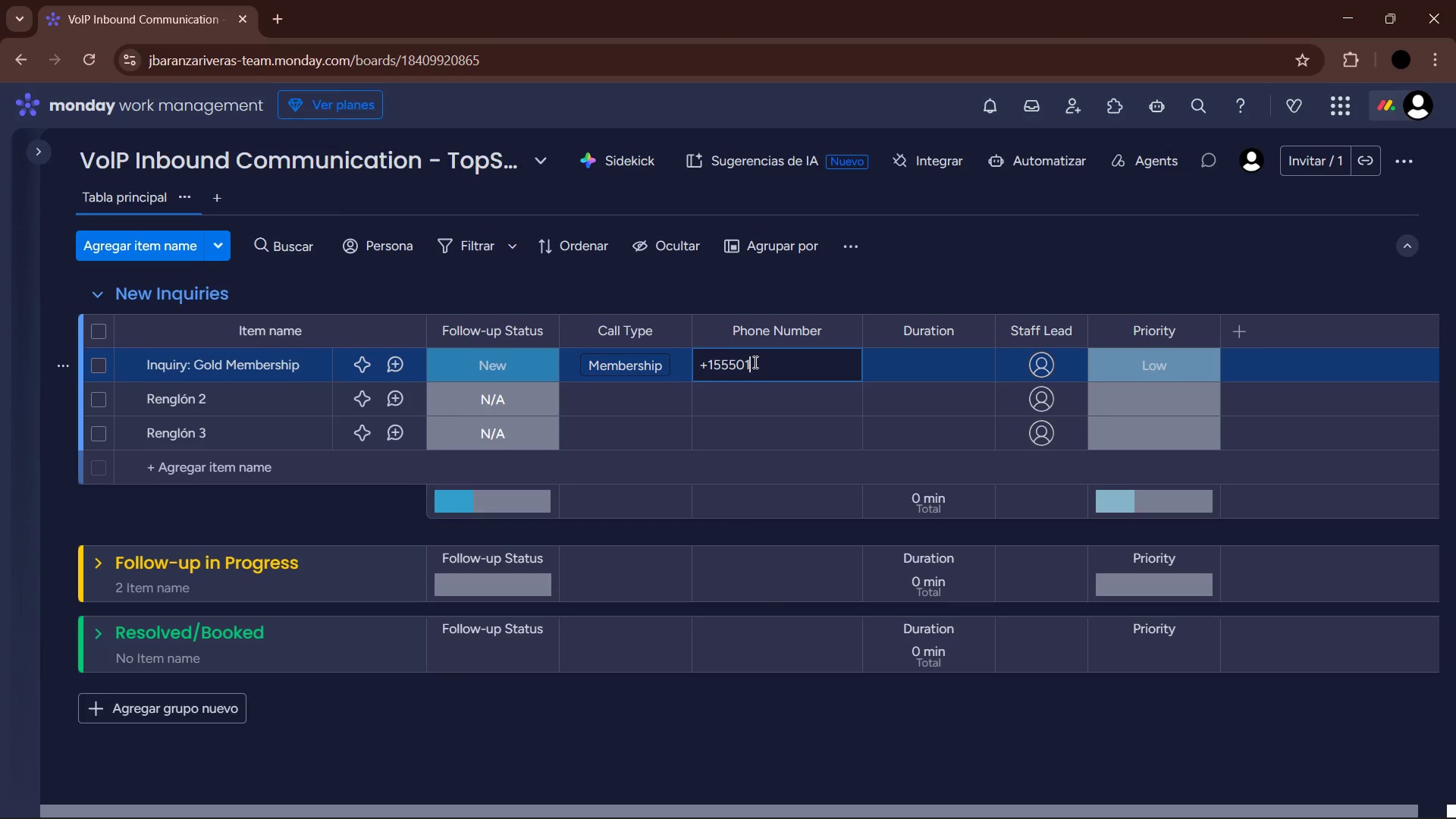 
key(Numpad0)
 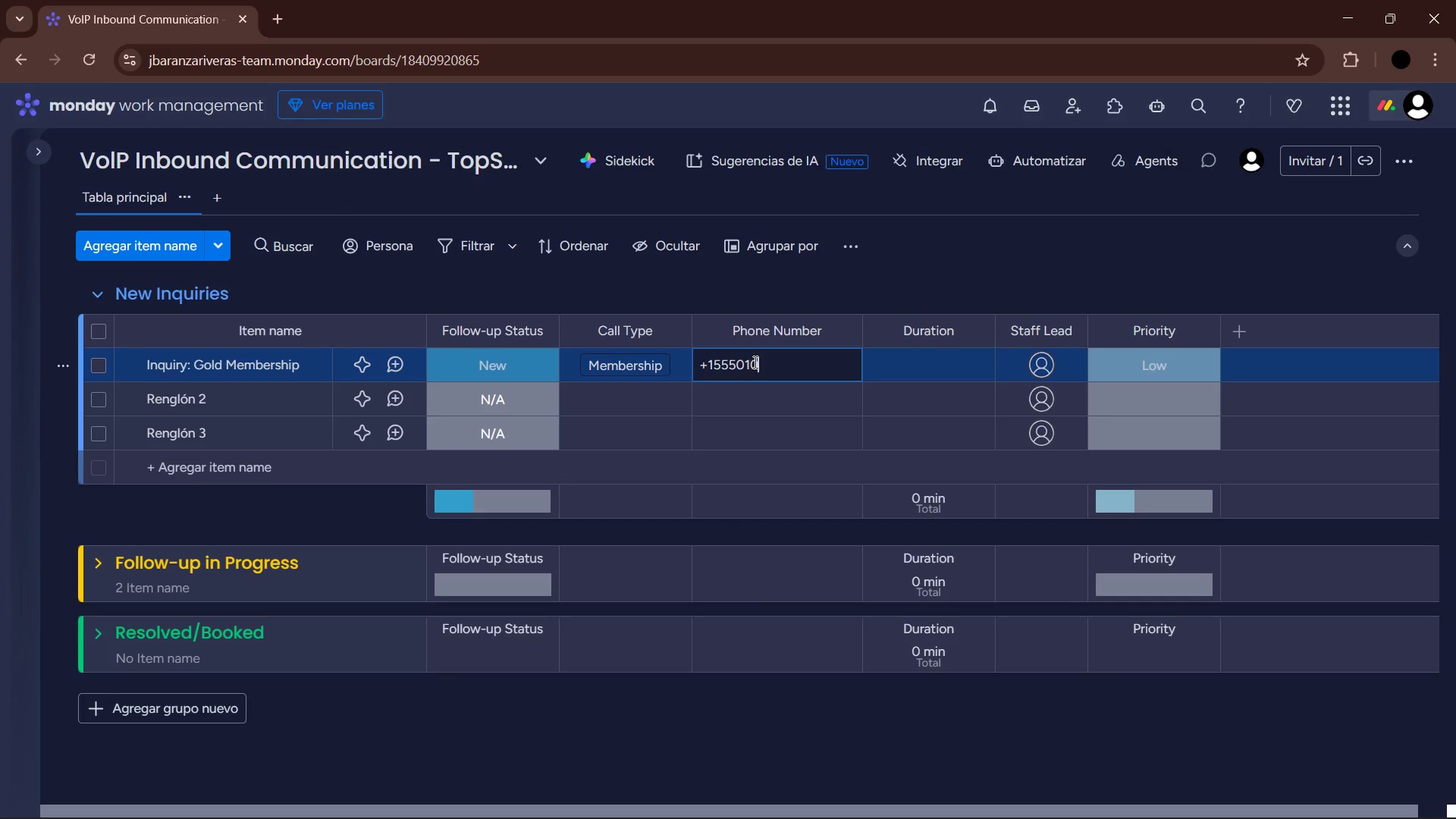 
key(Numpad4)
 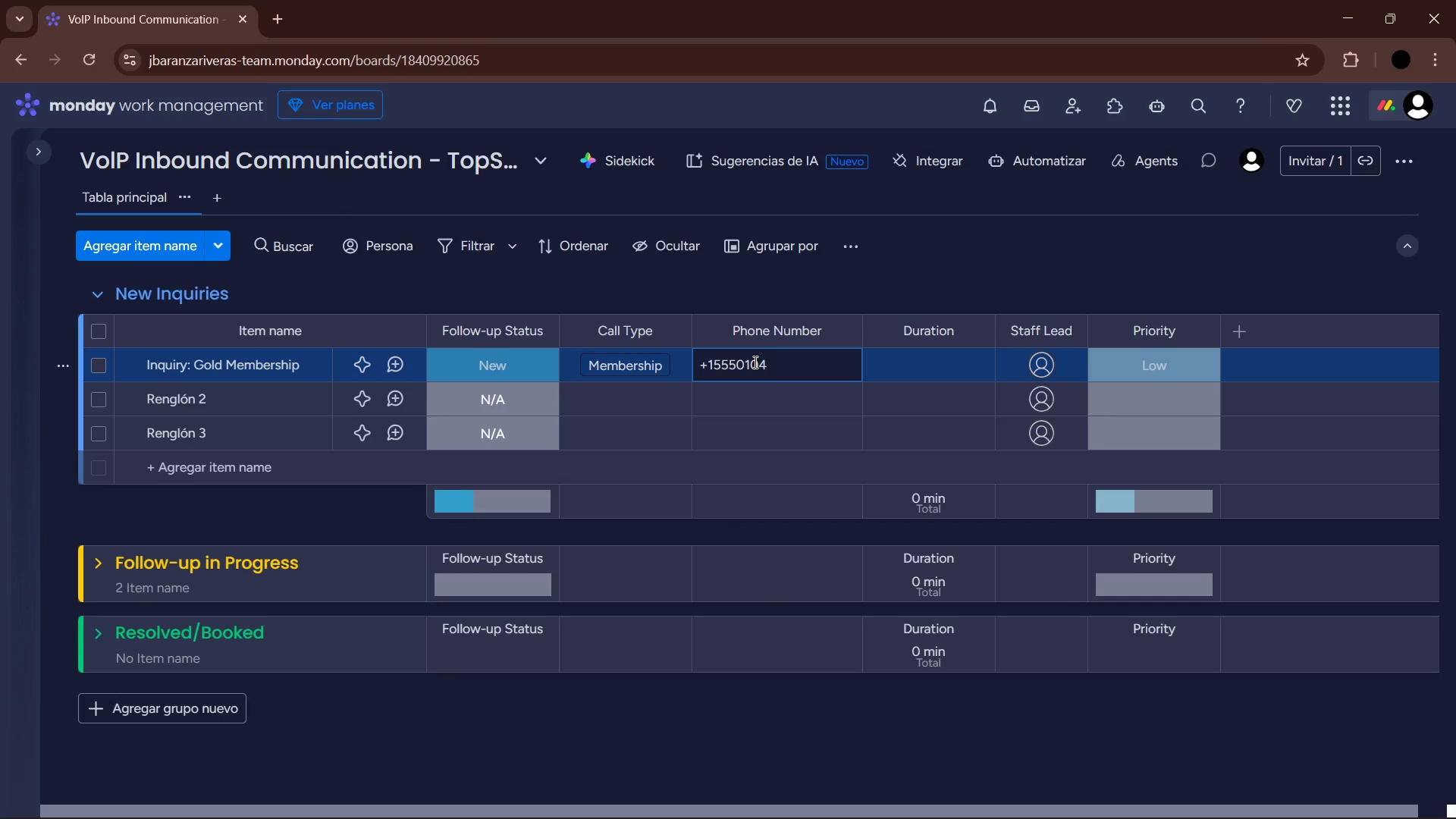 
key(Backspace)
 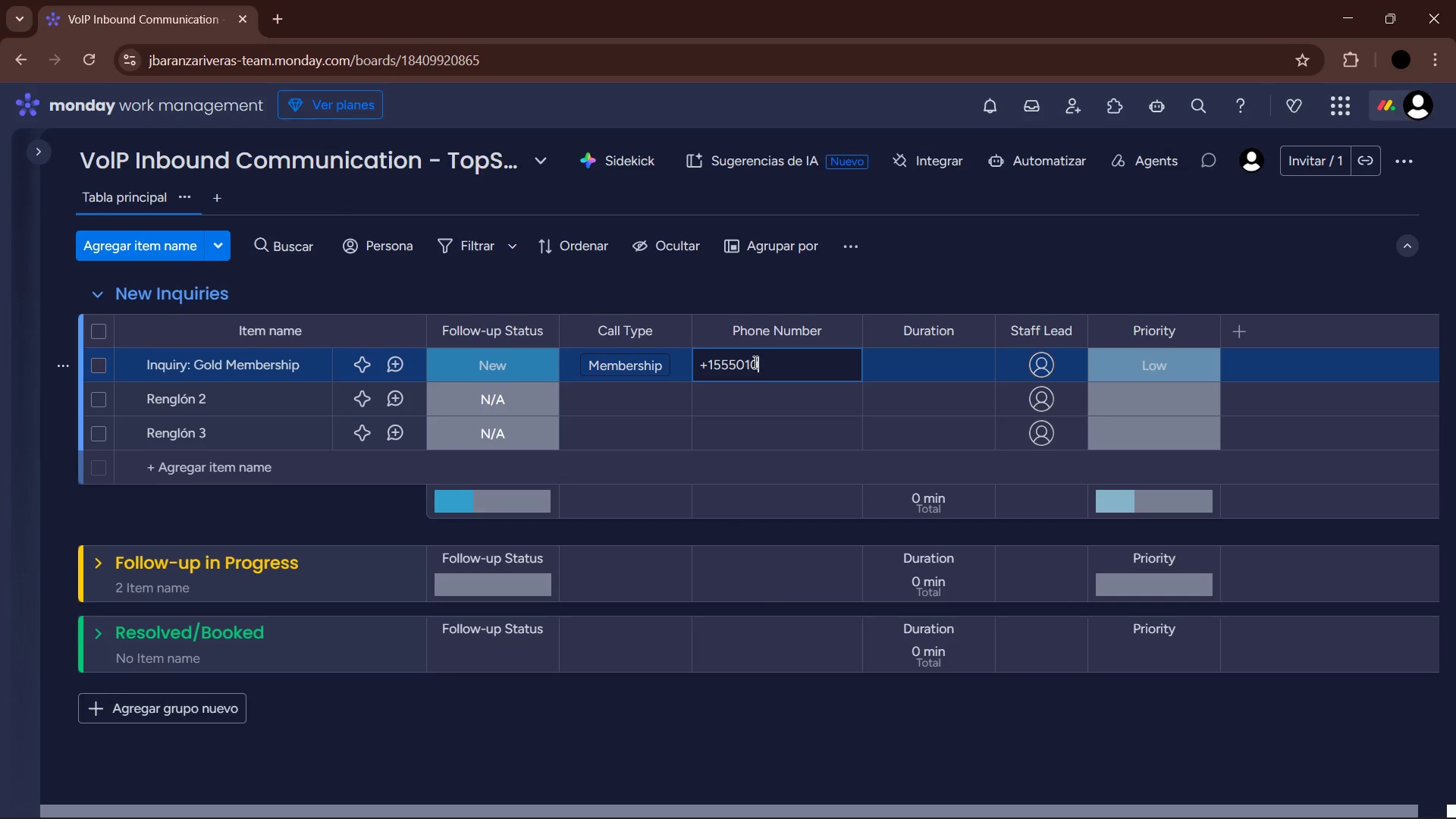 
key(Numpad1)
 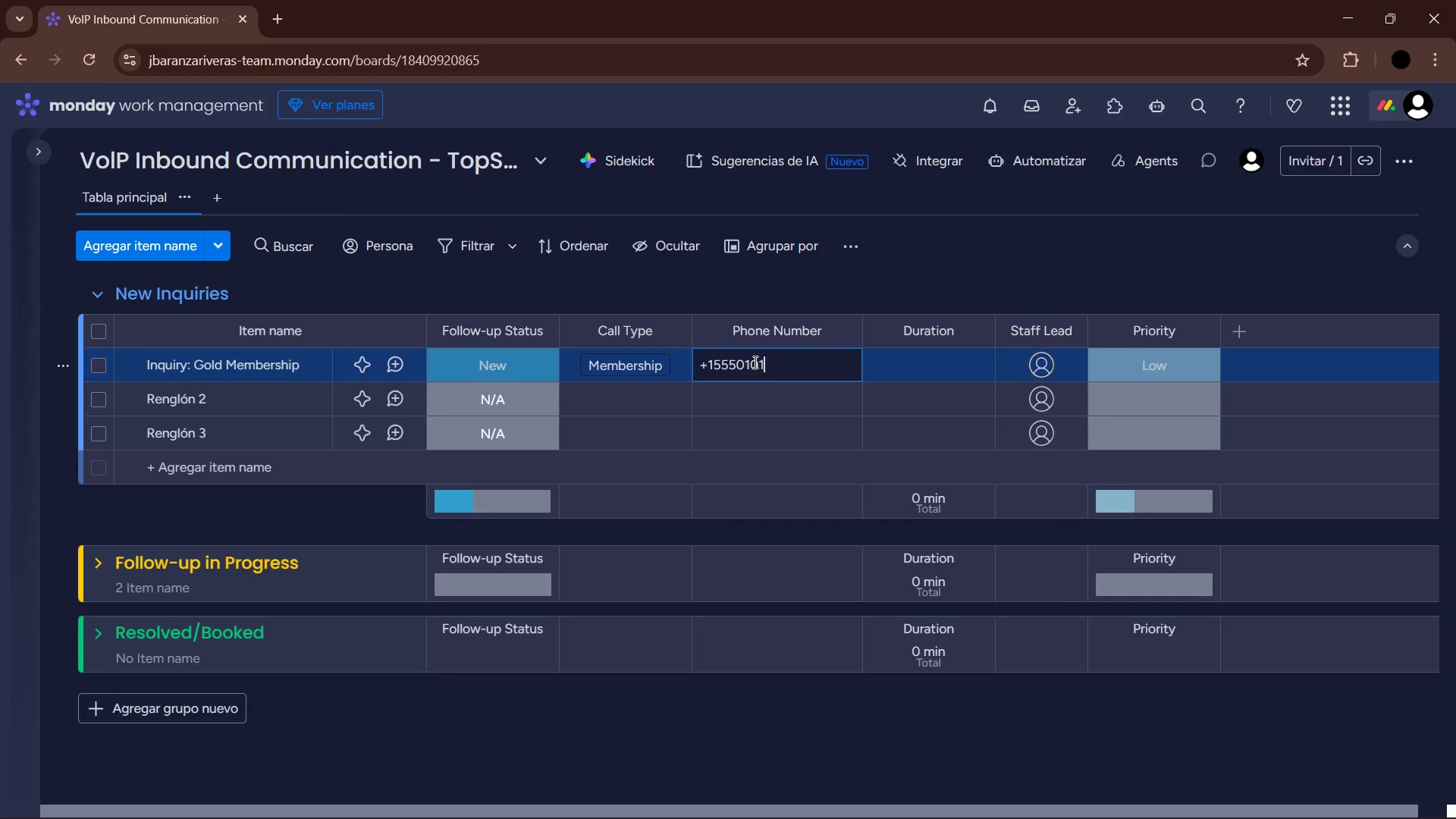 
key(Enter)
 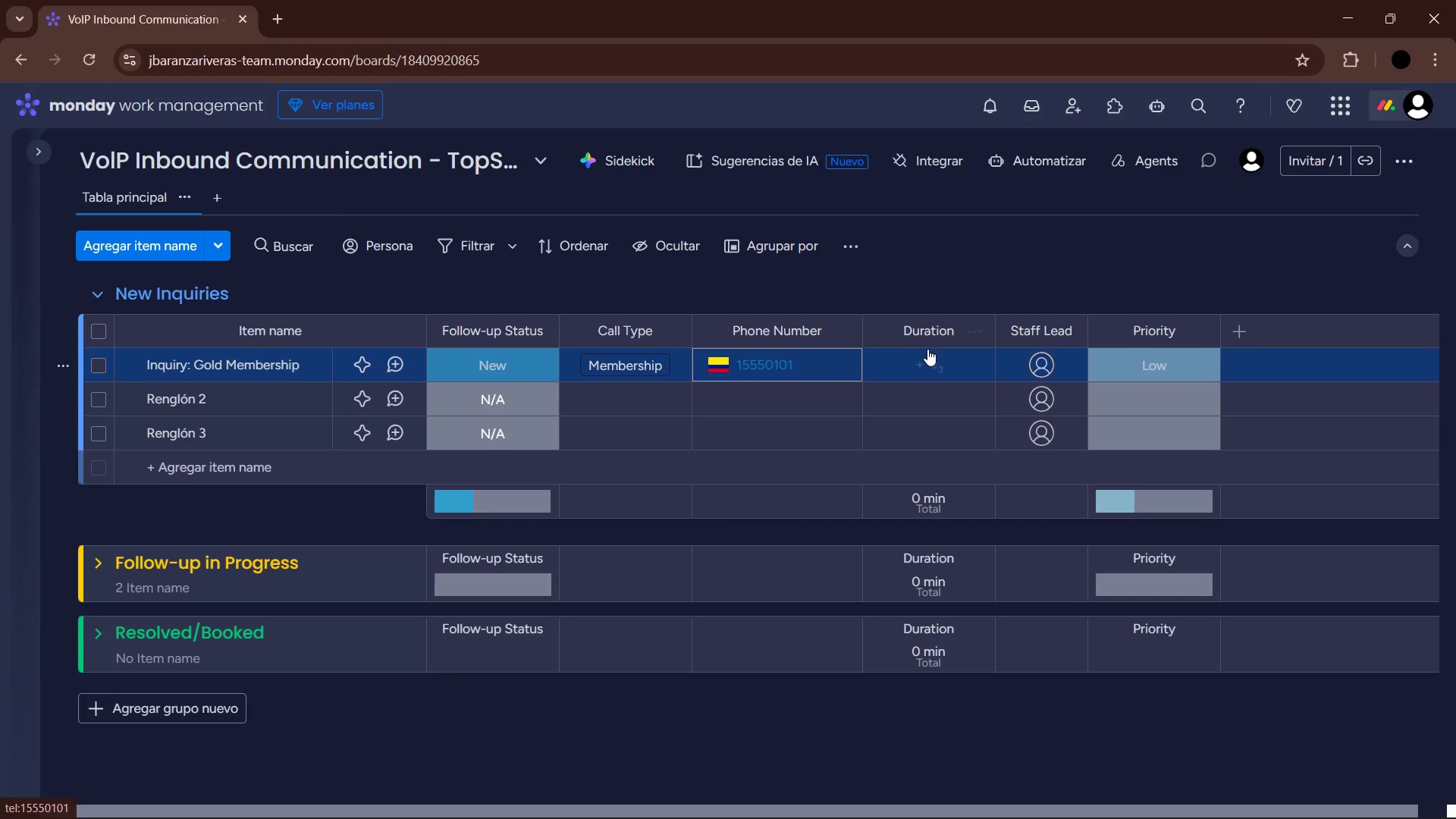 
left_click([927, 349])
 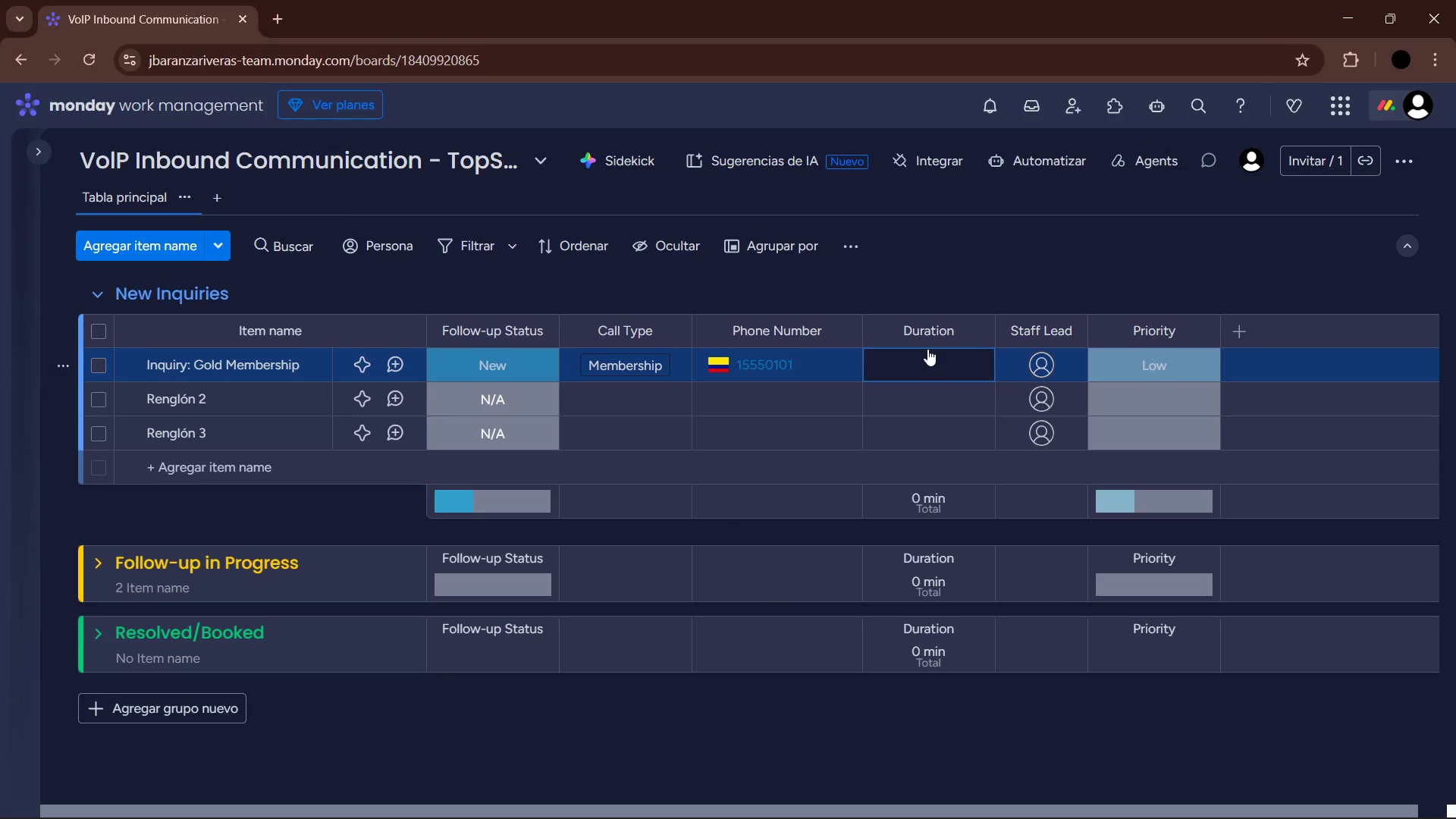 
key(Numpad1)
 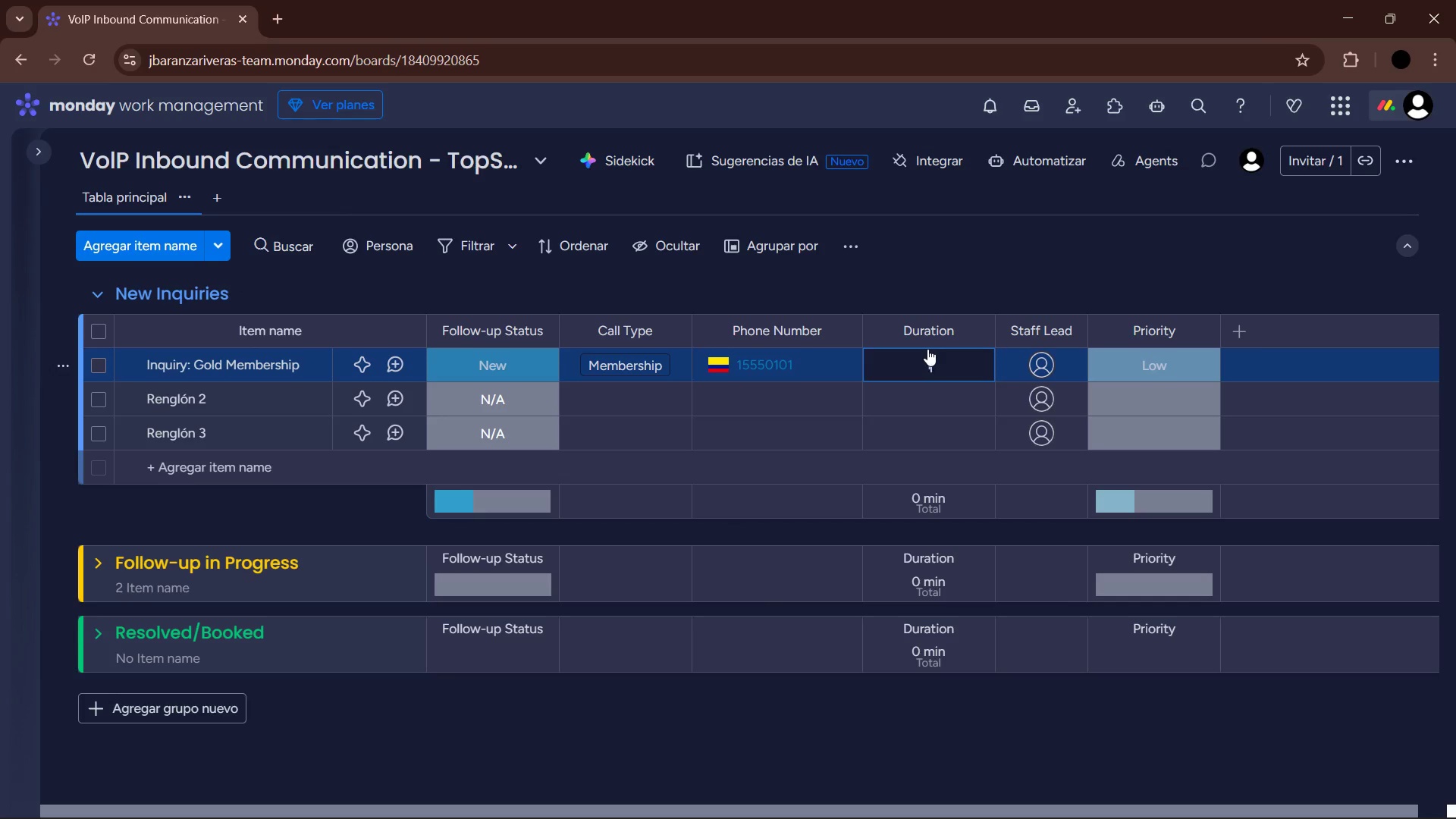 
key(Numpad2)
 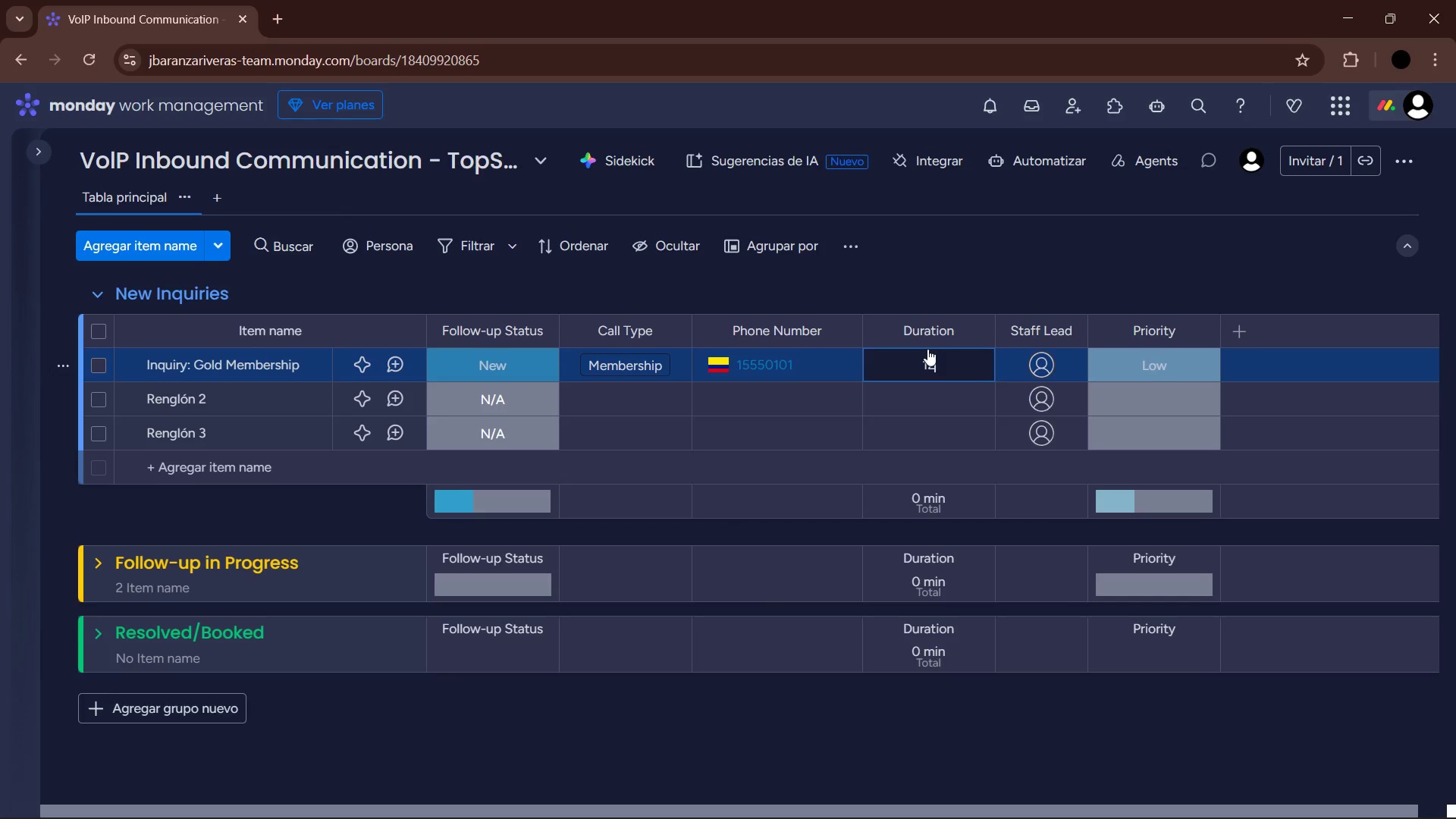 
key(Enter)
 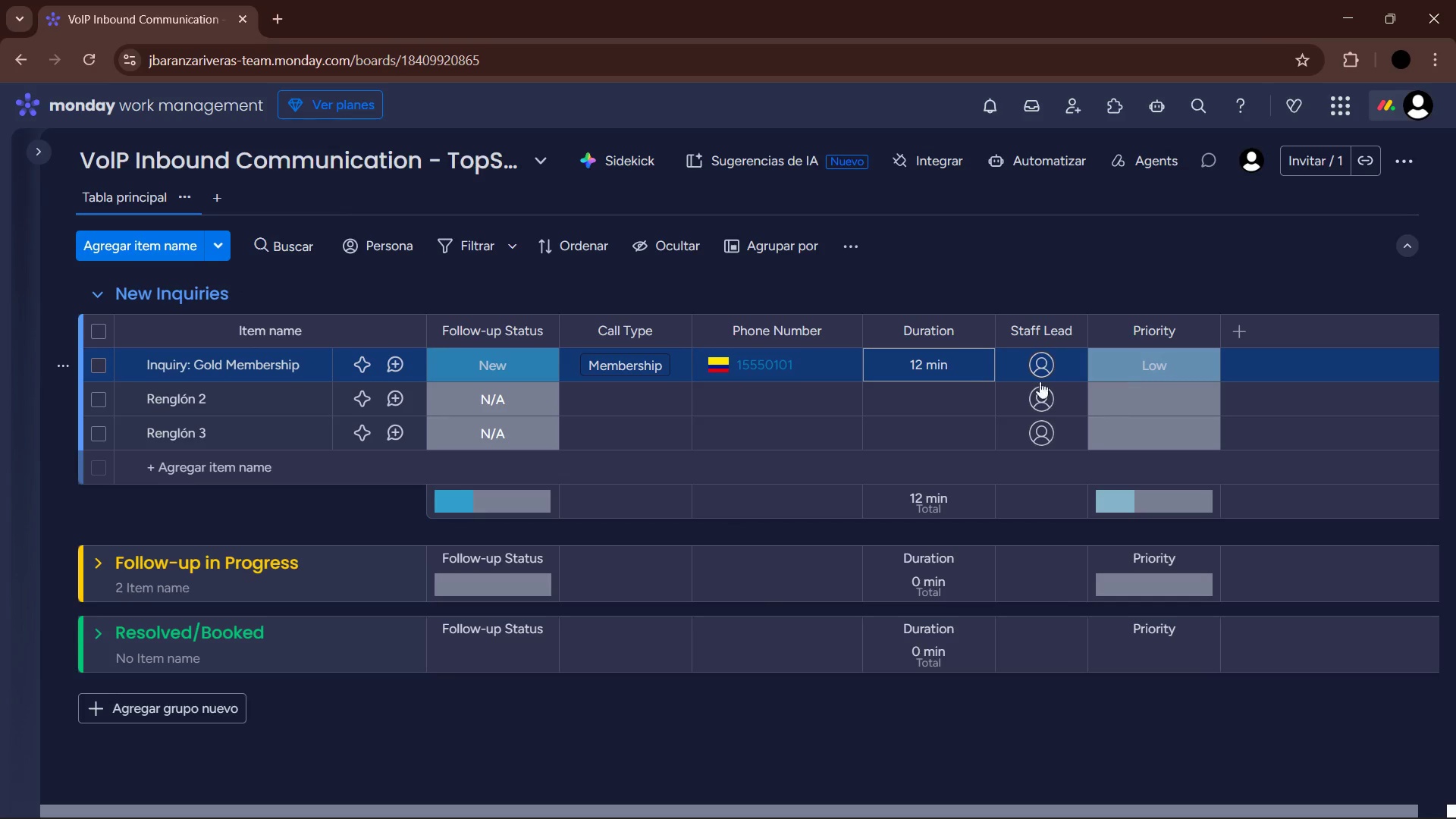 
left_click([1037, 367])
 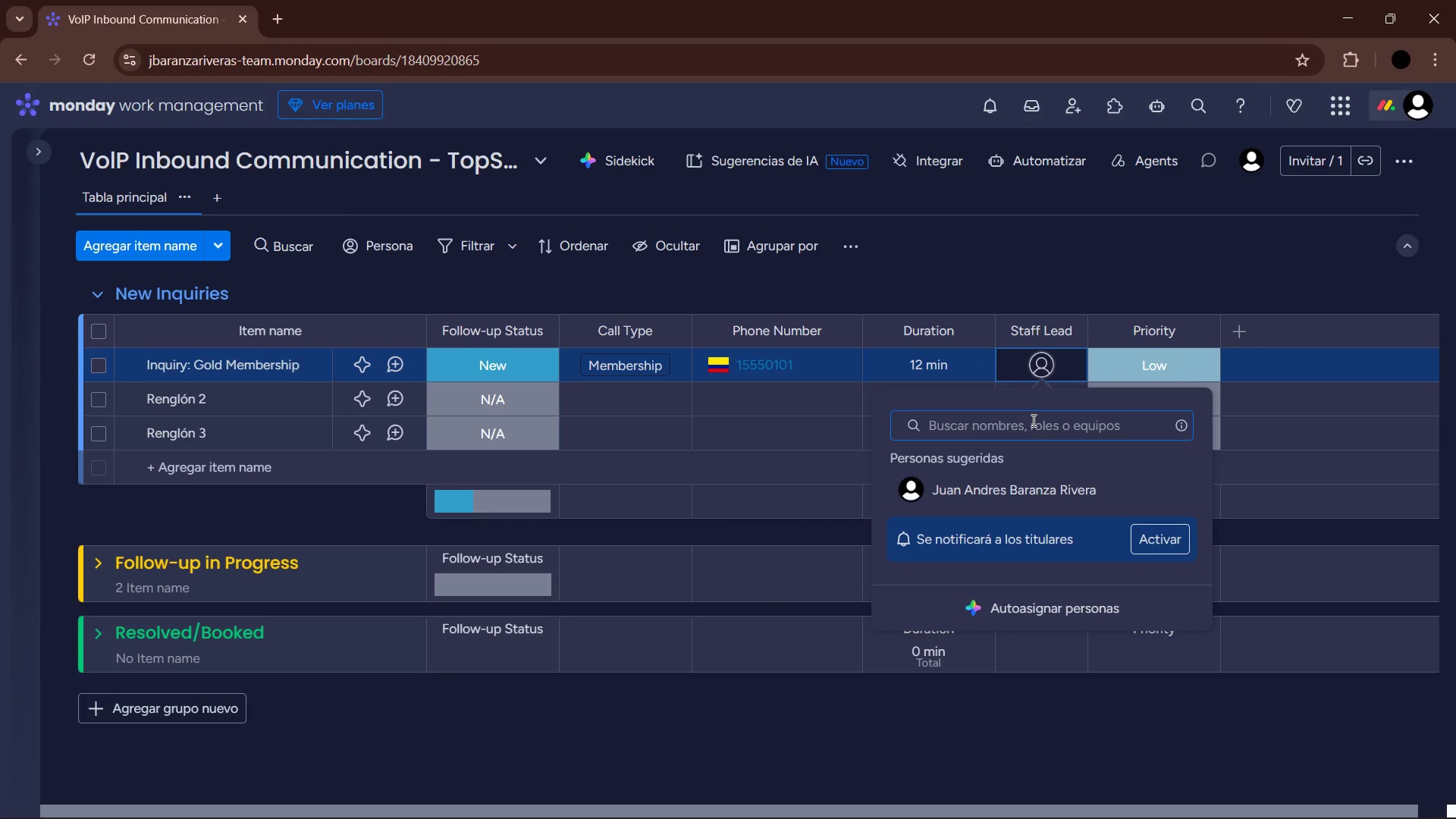 
left_click([999, 473])
 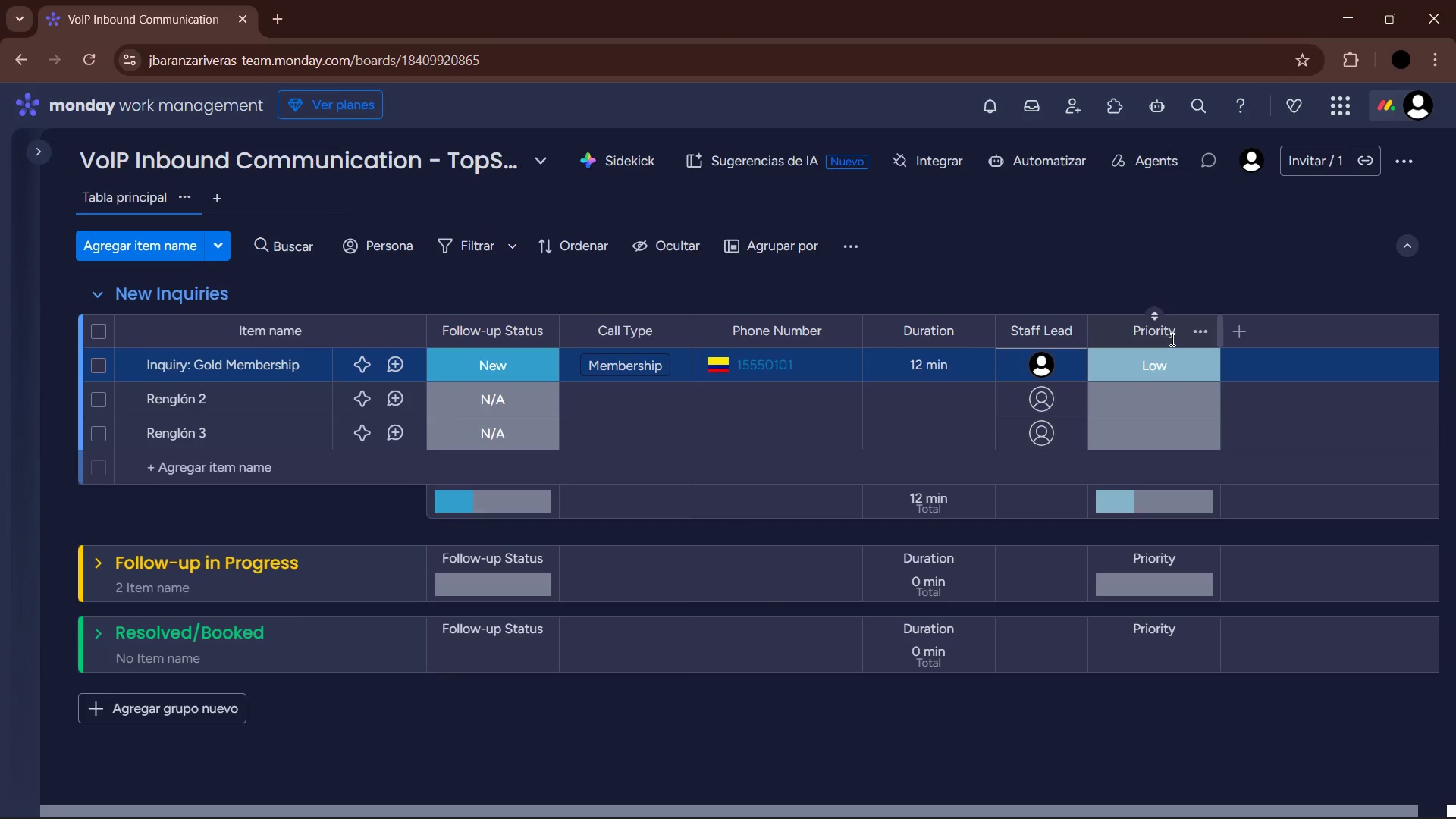 
left_click([1163, 363])
 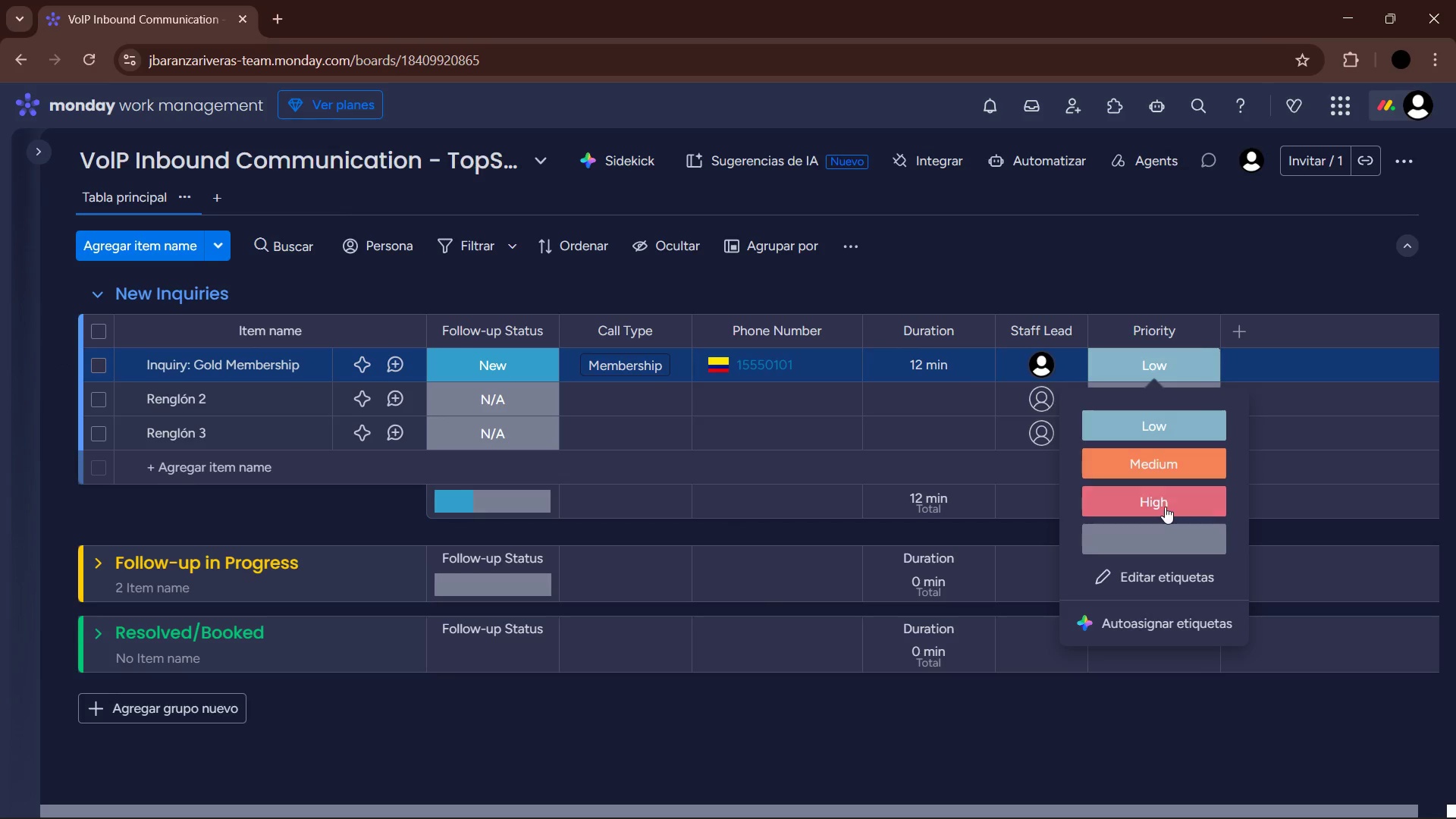 
left_click([1165, 505])
 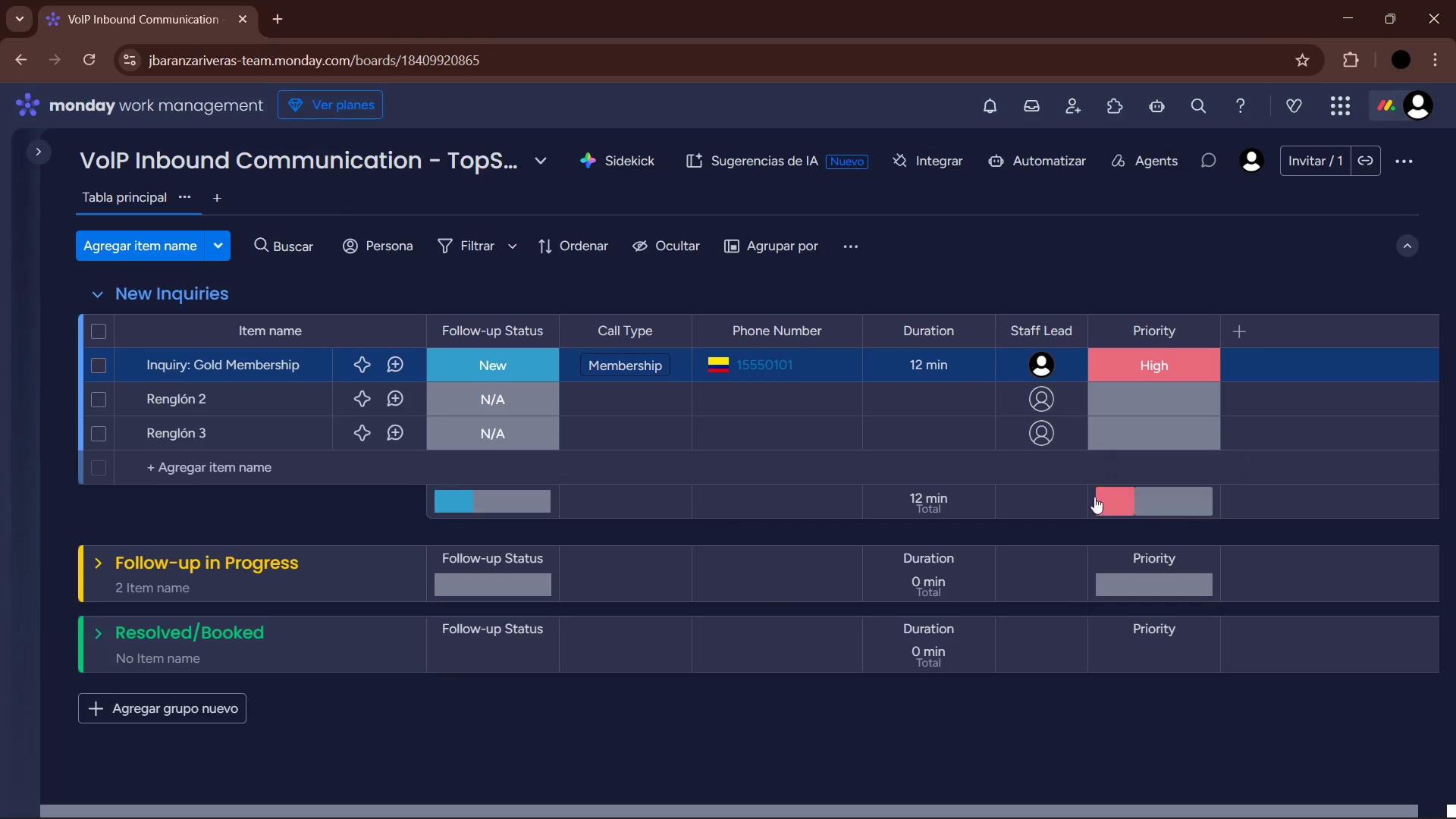 
wait(5.95)
 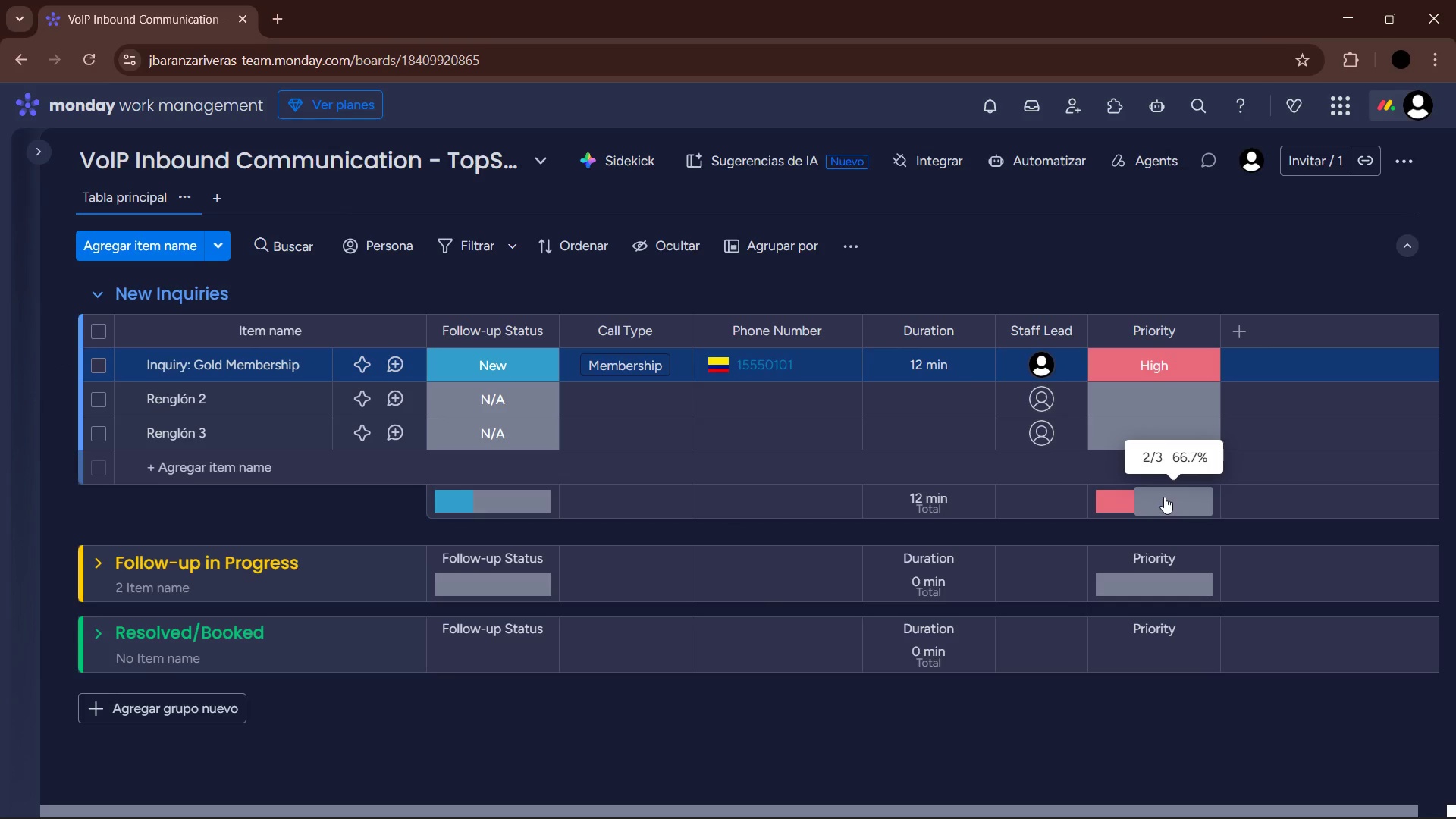 
left_click([193, 407])
 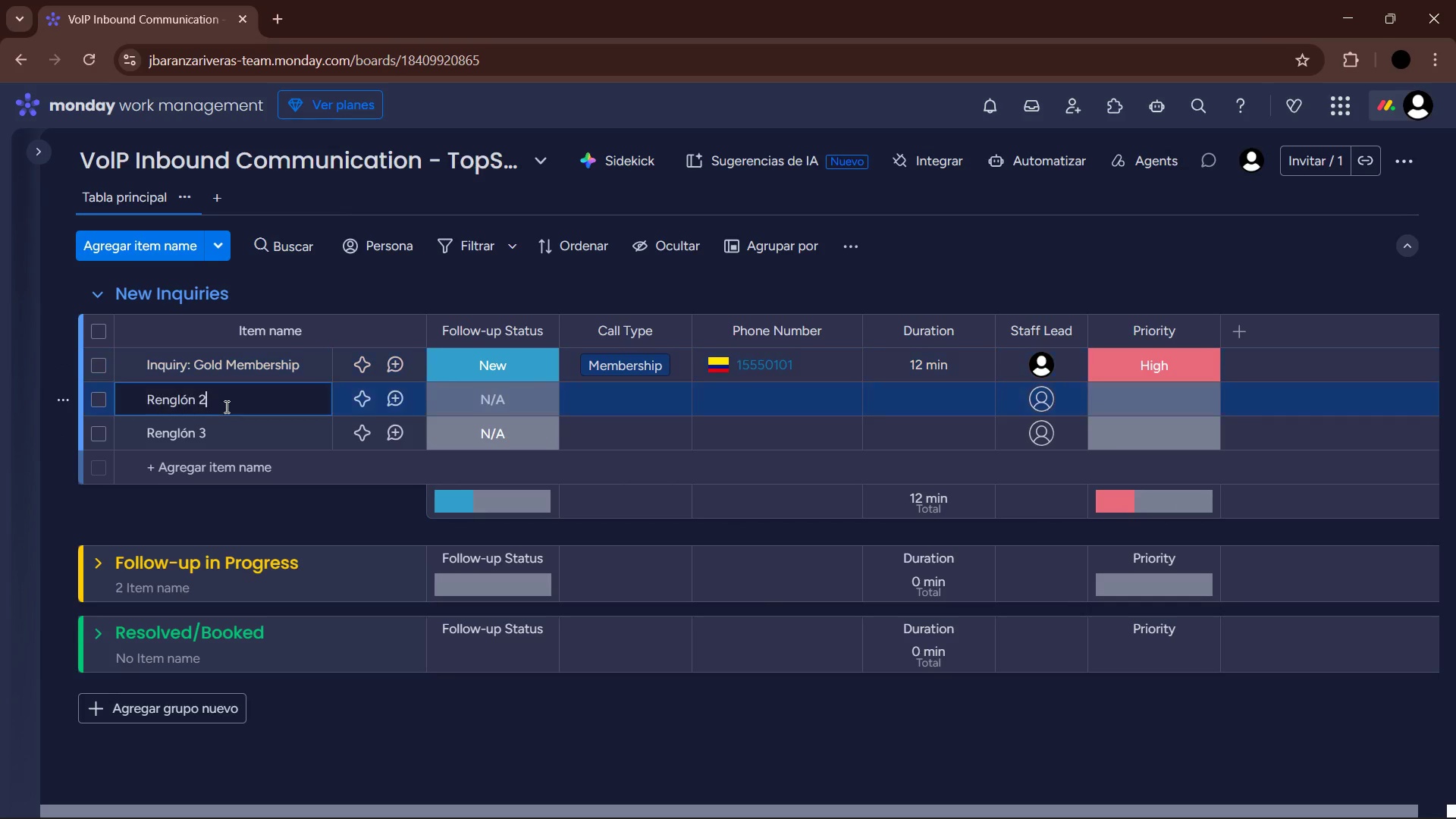 
left_click_drag(start_coordinate=[228, 406], to_coordinate=[132, 403])
 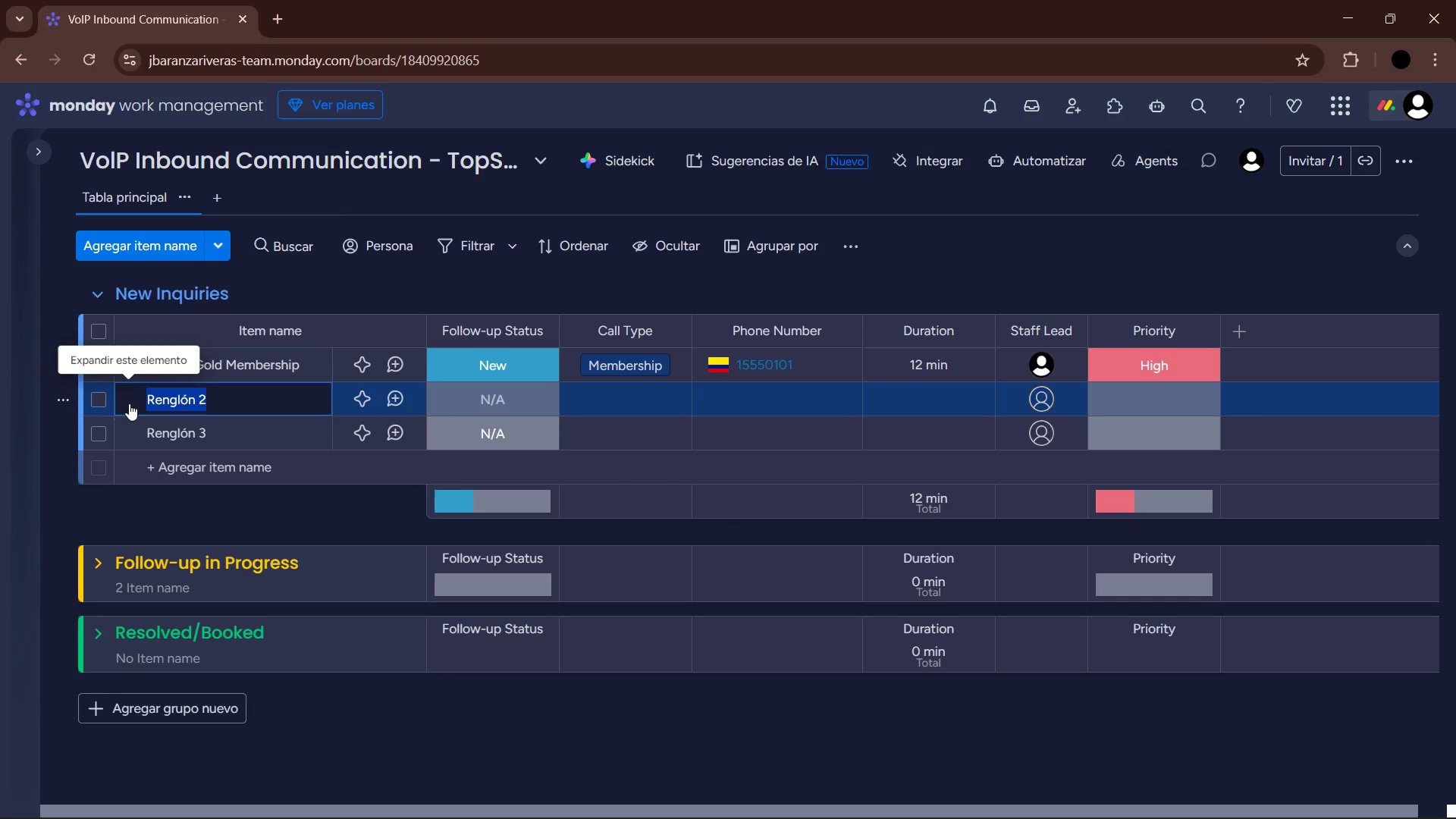 
type(Missed Call> Court Booking)
 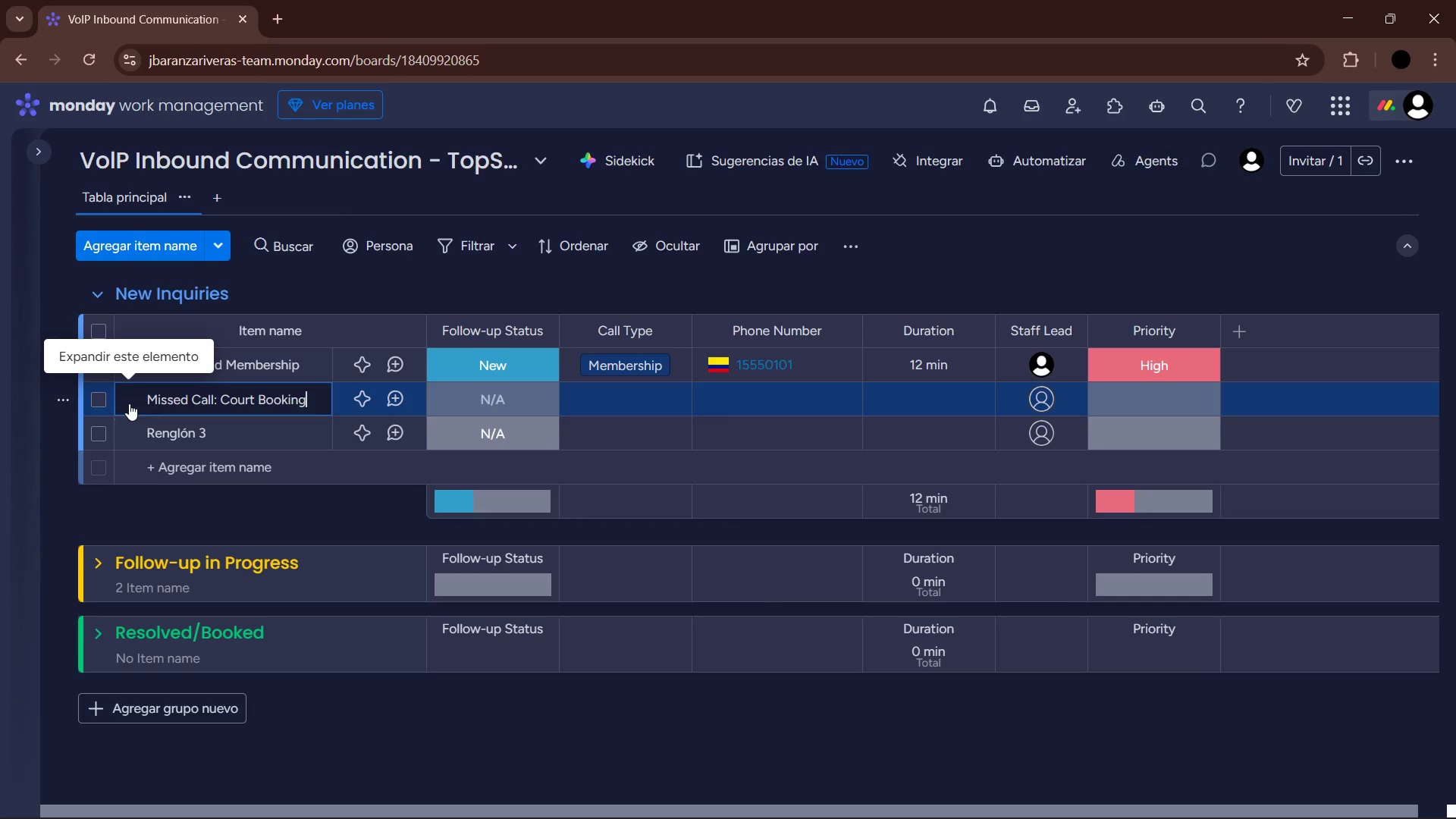 
key(Enter)
 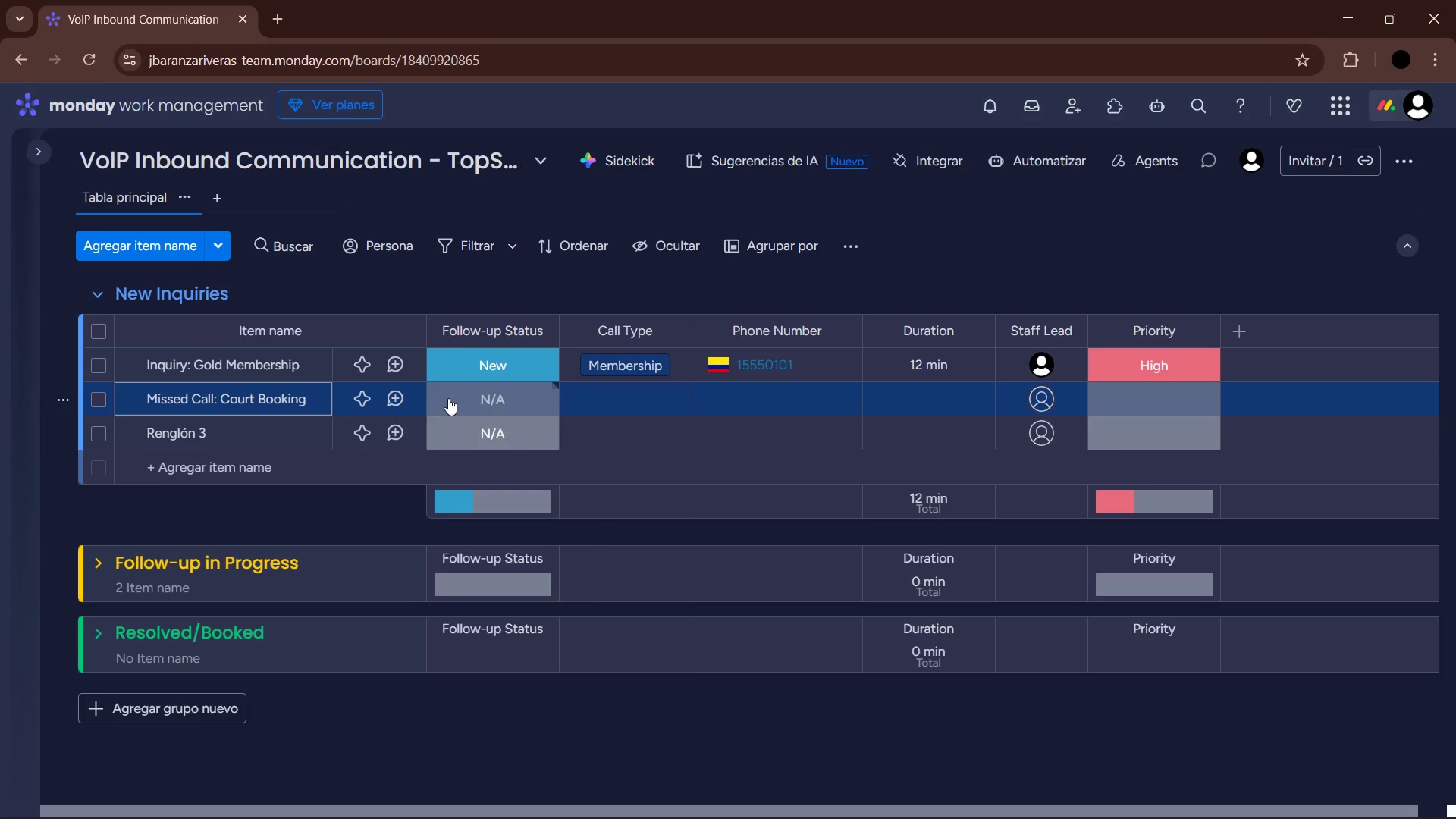 
left_click([500, 457])
 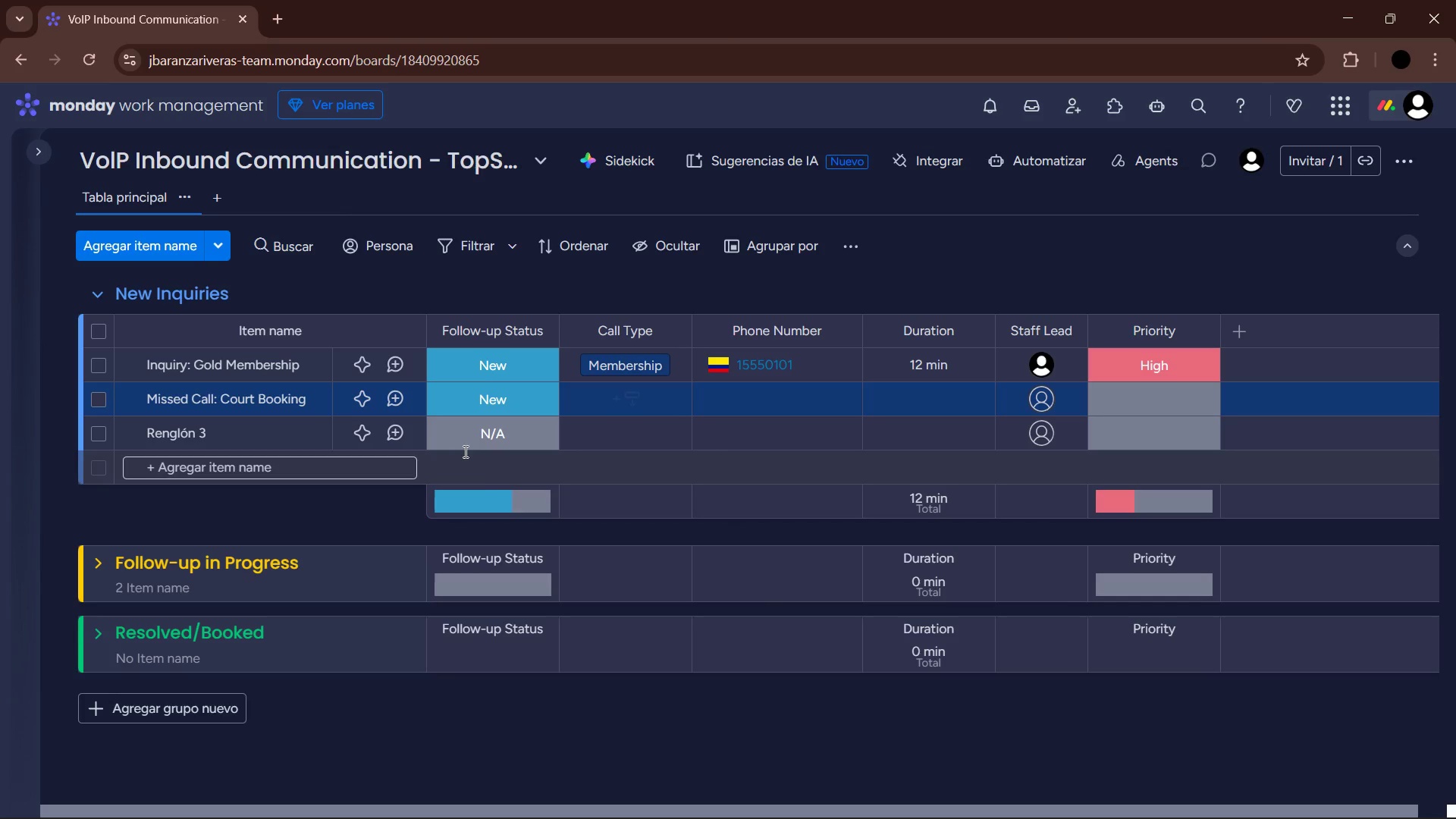 
double_click([505, 436])
 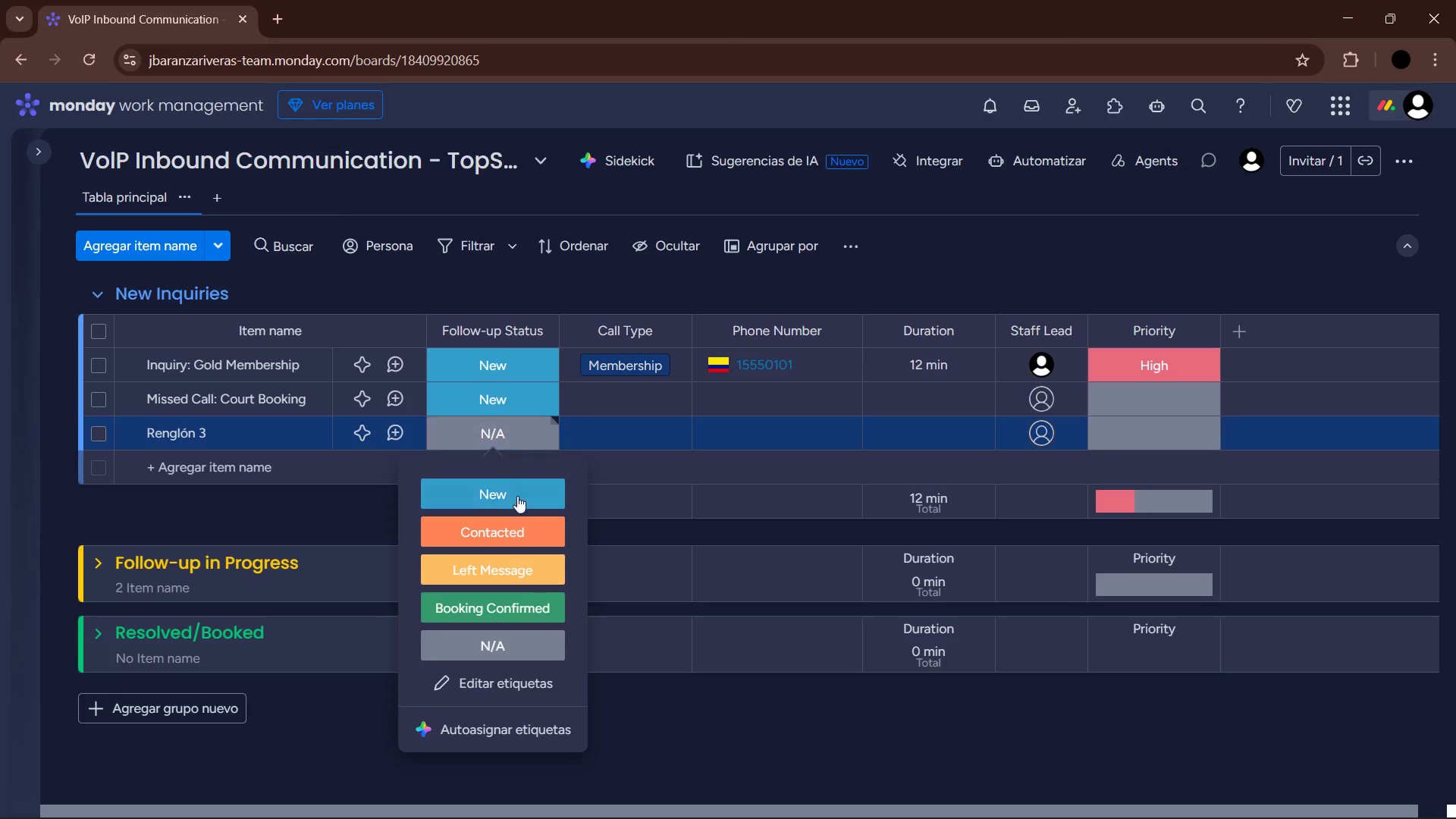 
left_click([515, 500])
 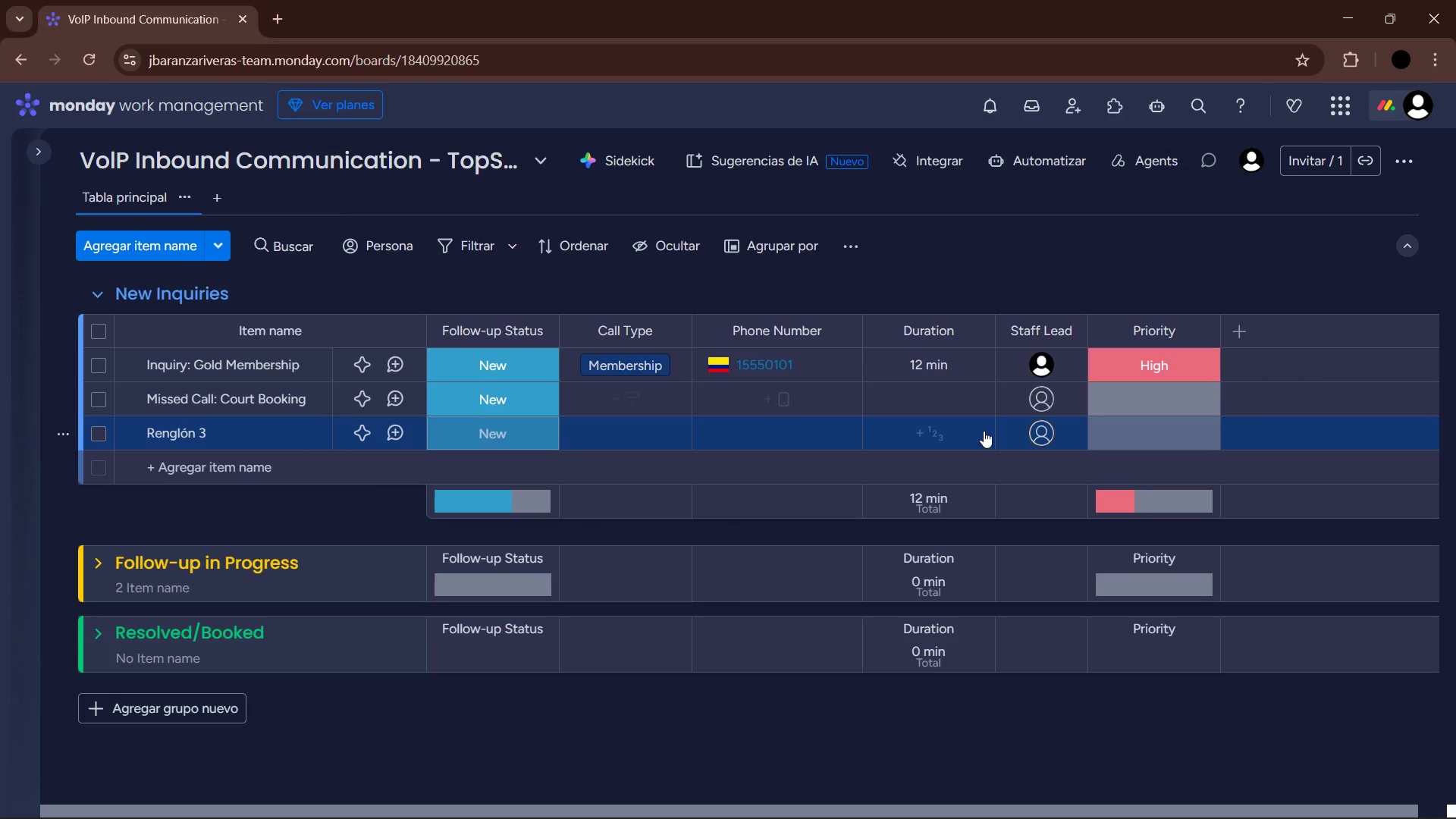 
left_click([1045, 397])
 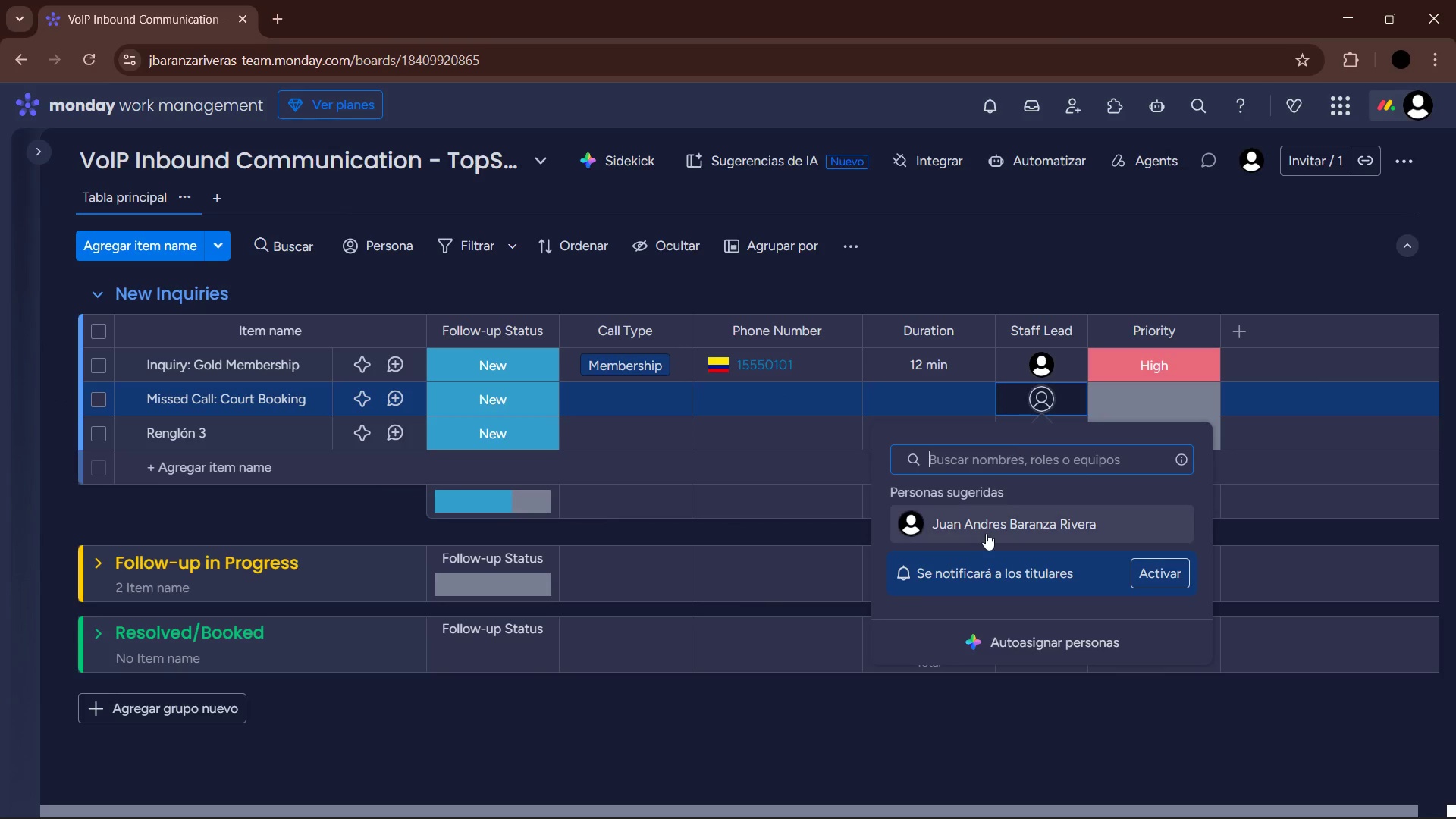 
left_click([986, 528])
 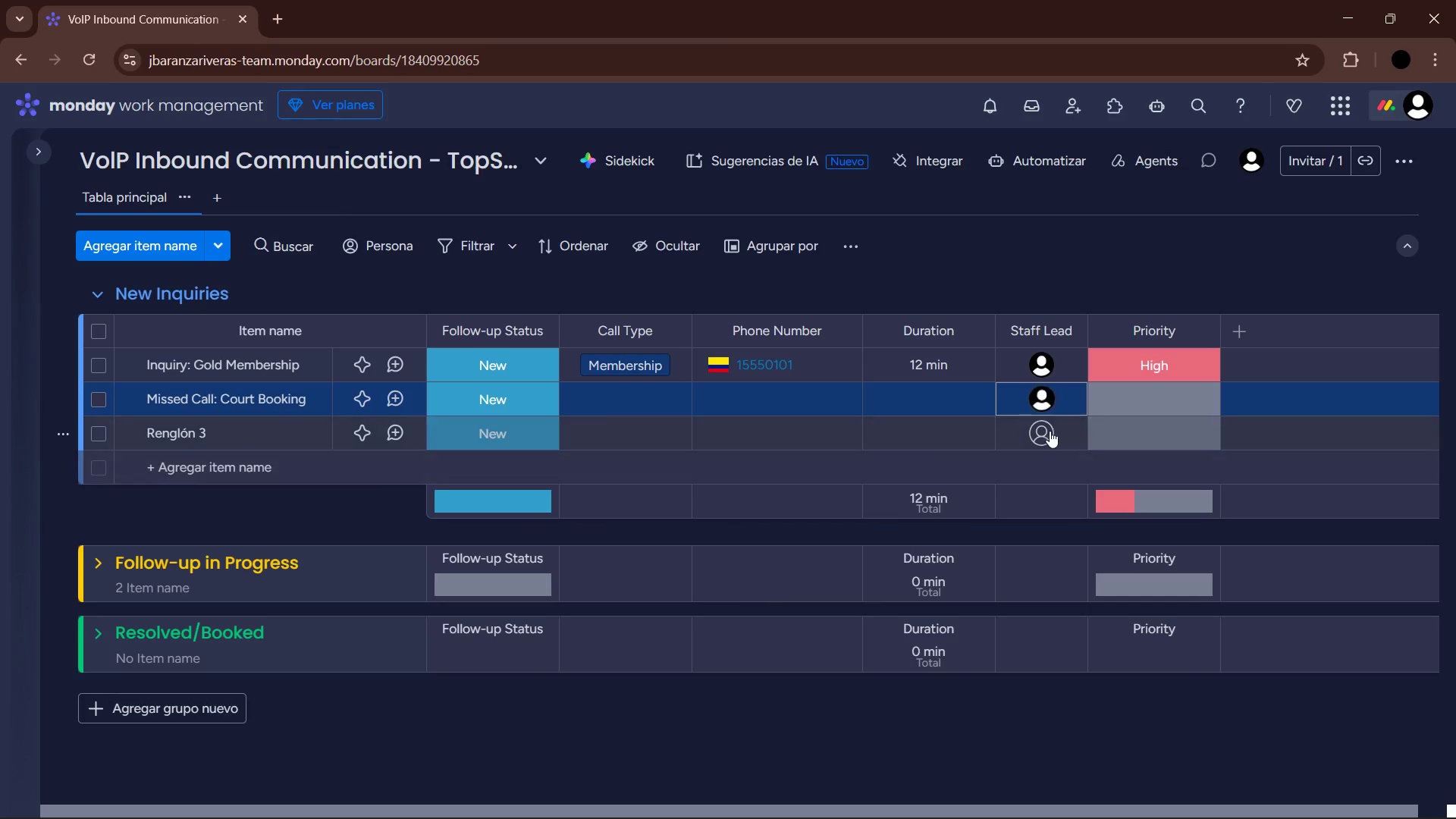 
left_click([1032, 436])
 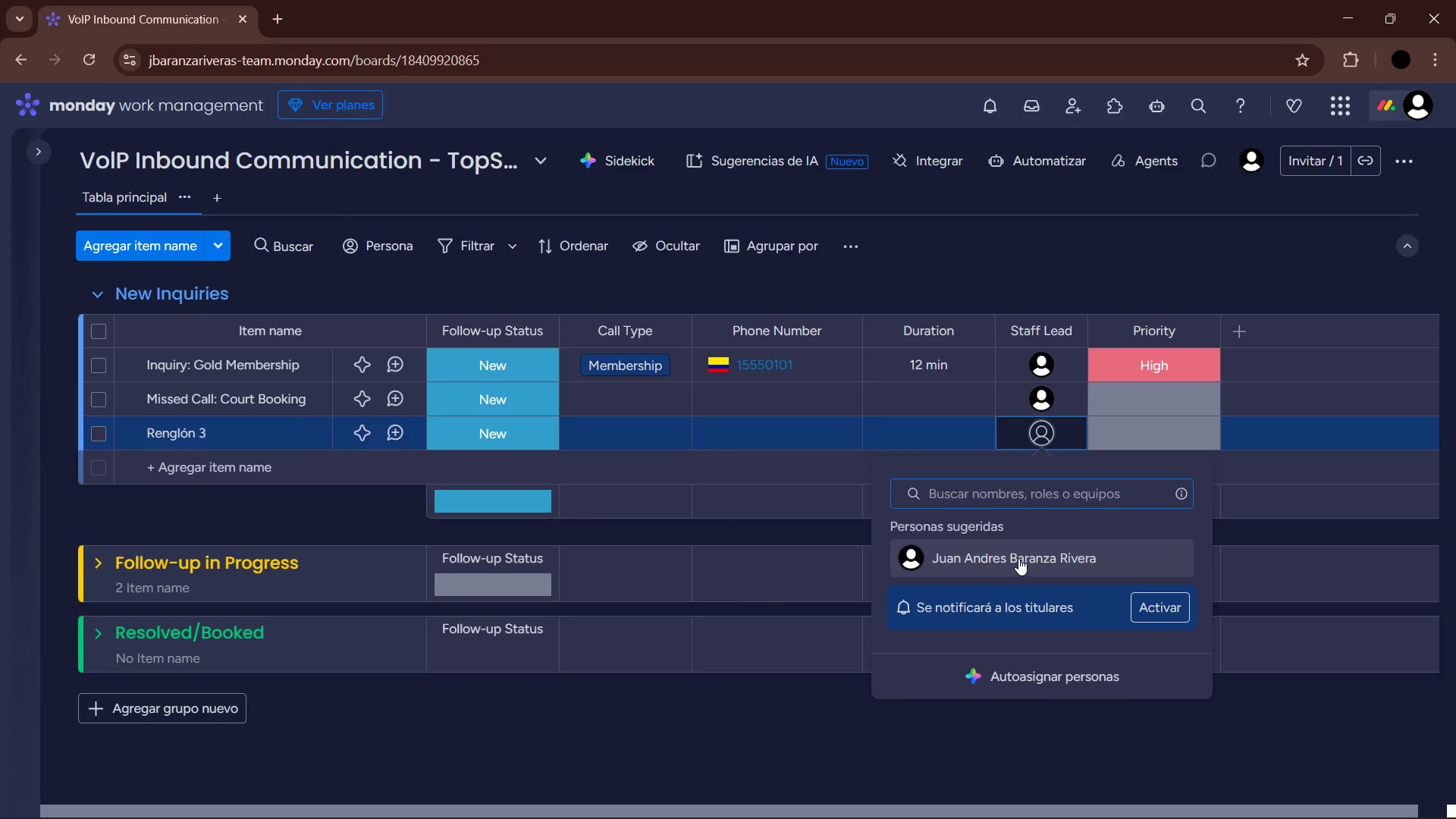 
mouse_move([624, 406])
 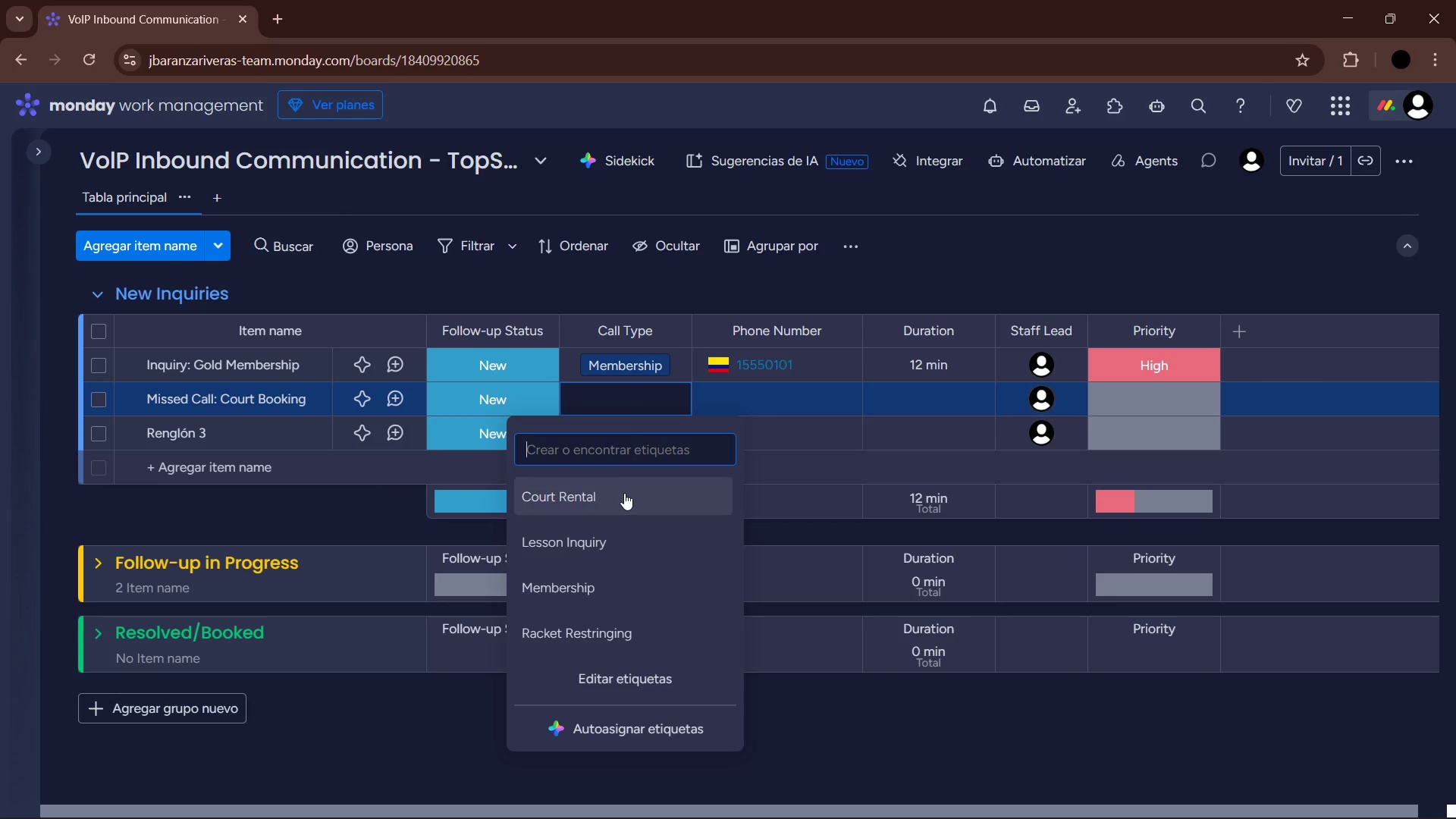 
left_click([623, 494])
 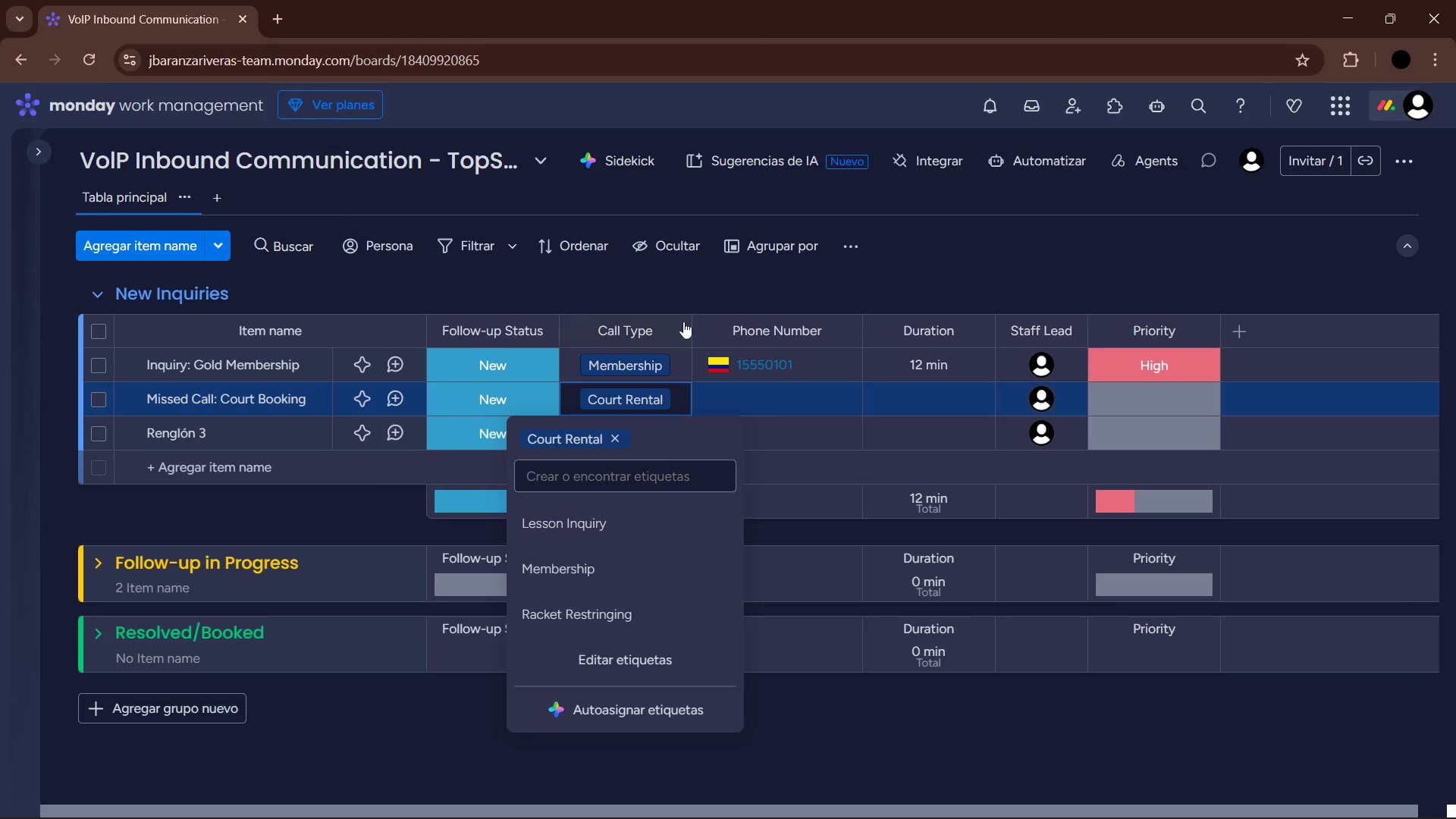 
left_click([688, 300])
 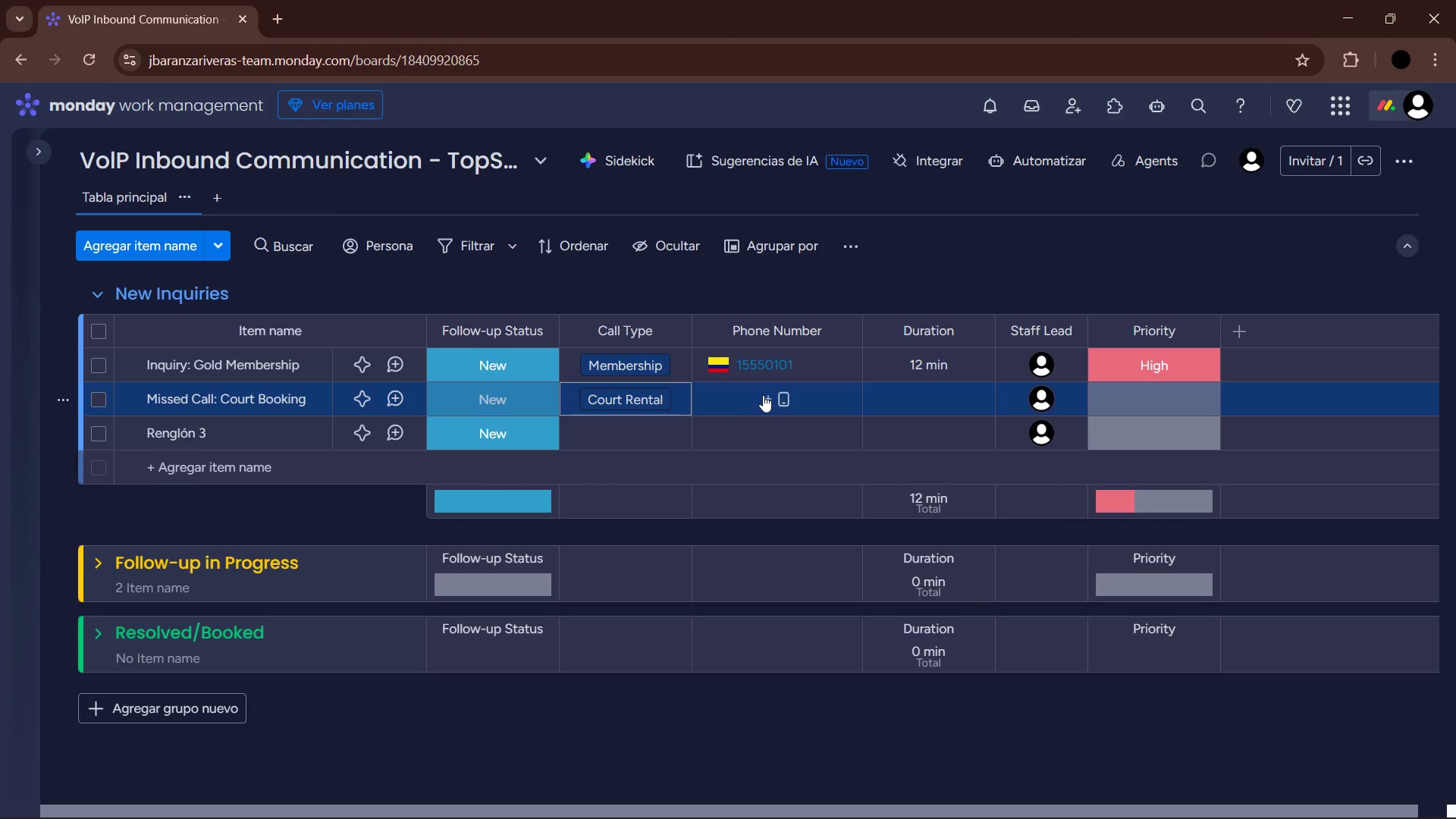 
mouse_move([615, 419])
 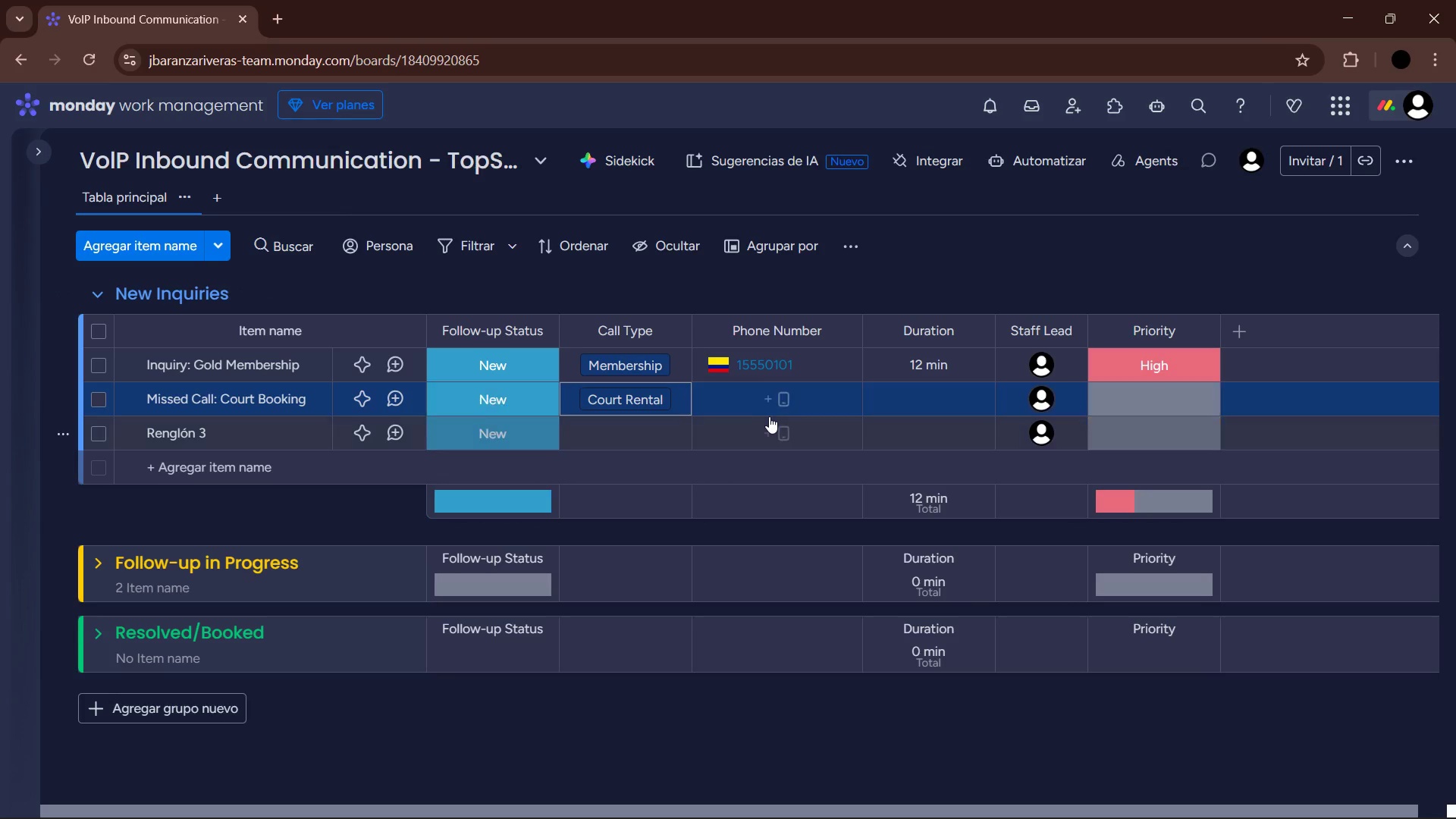 
left_click([771, 410])
 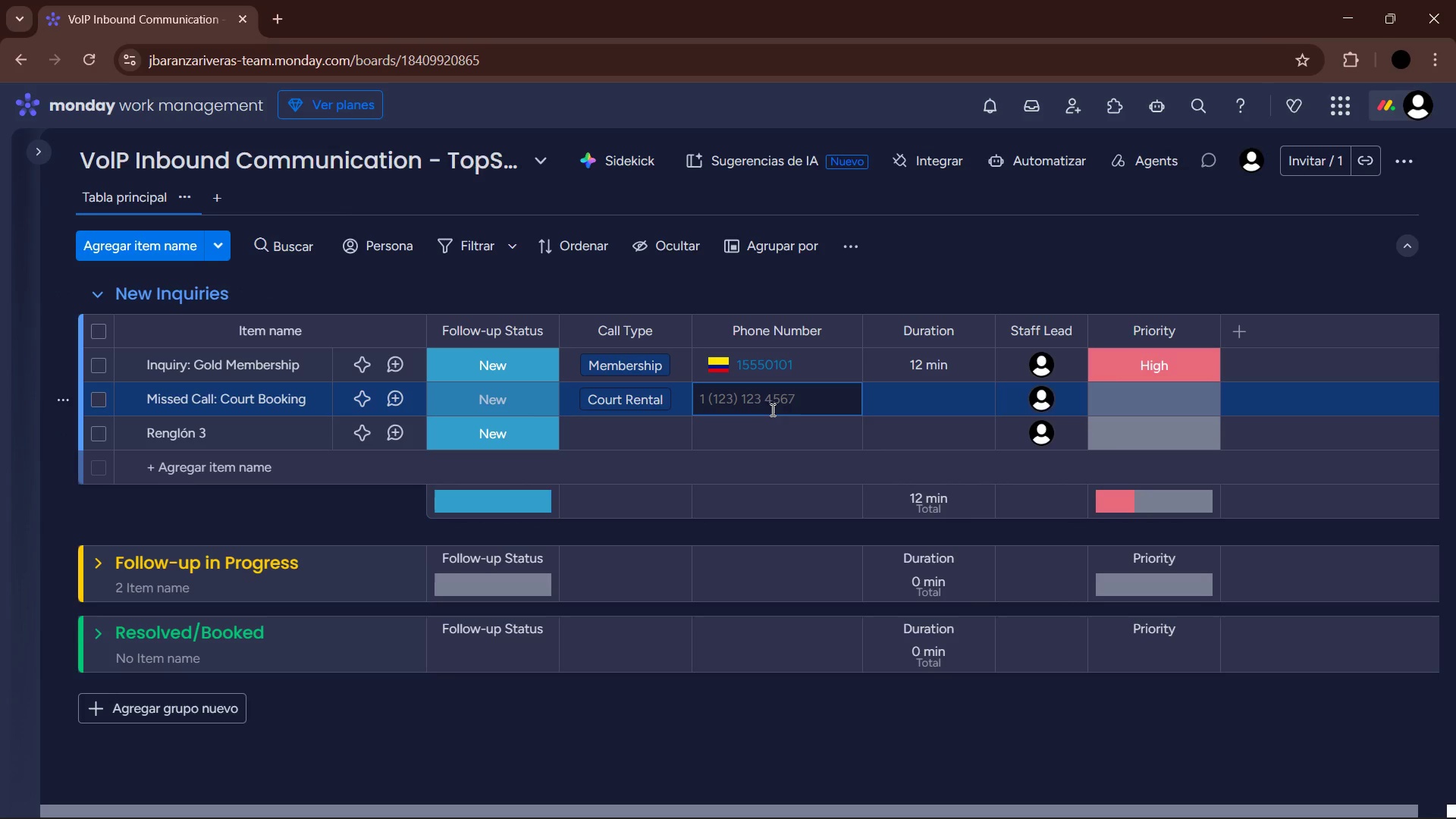 
key(NumpadAdd)
 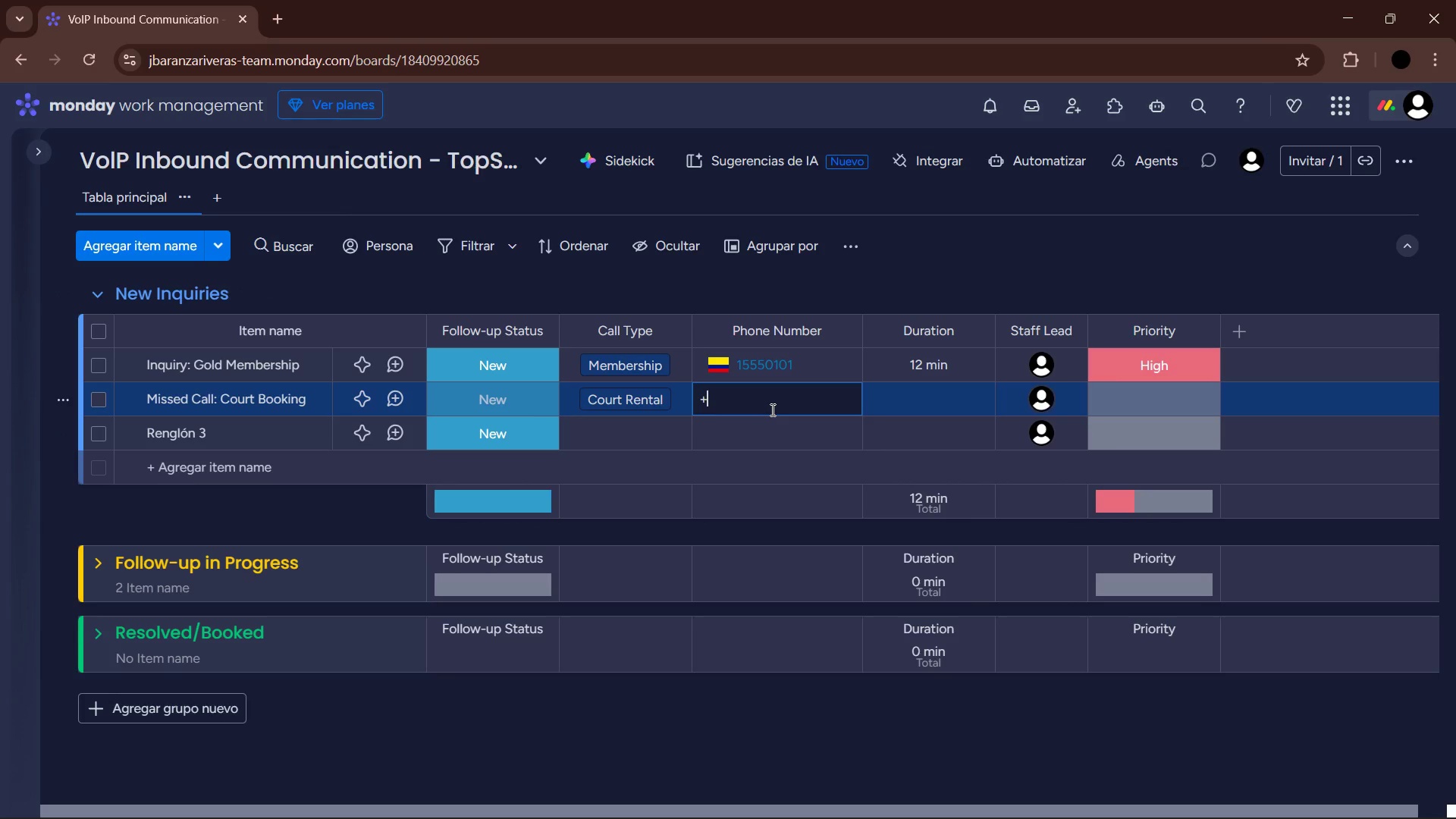 
key(Numpad1)
 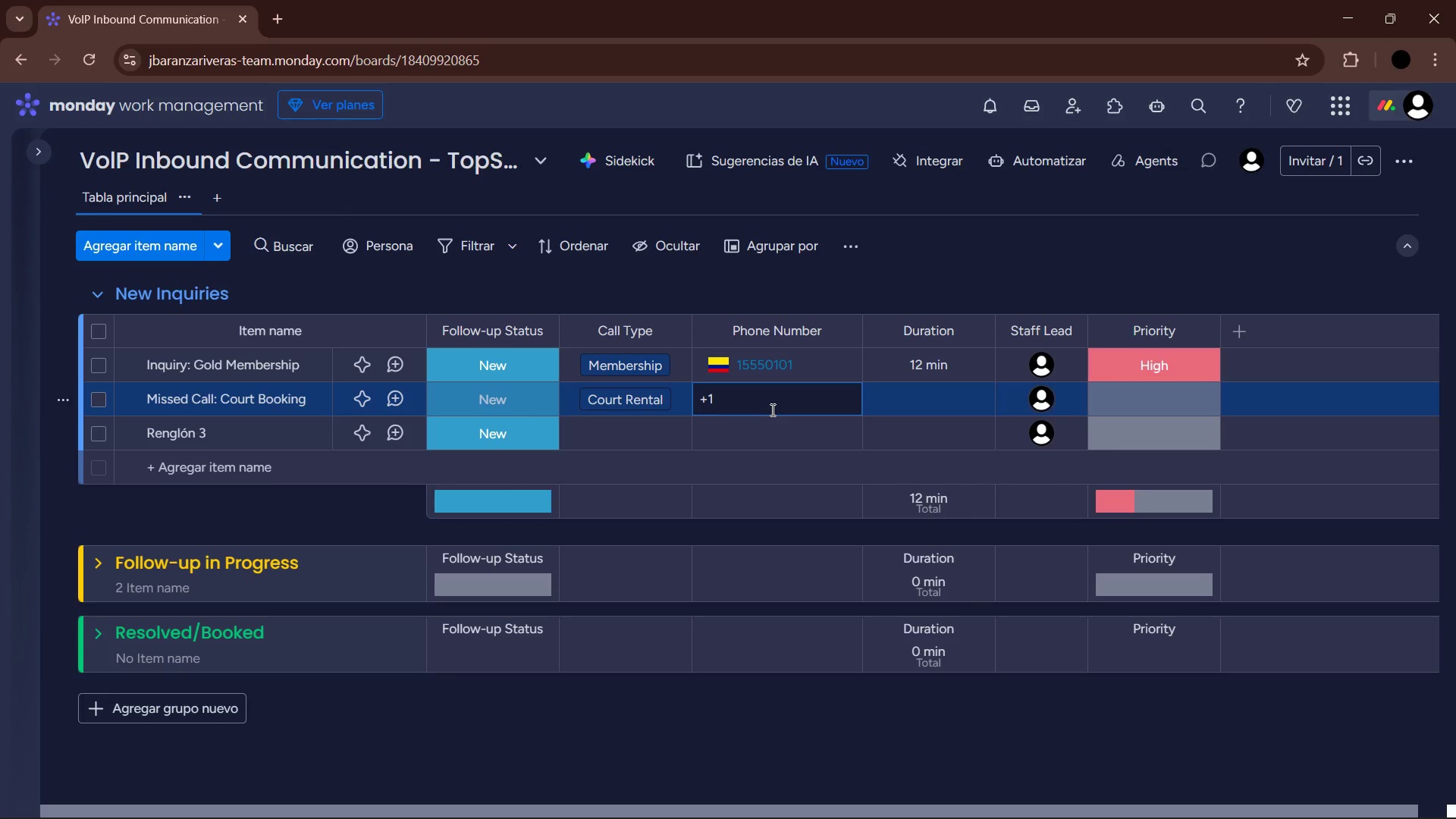 
key(Numpad5)
 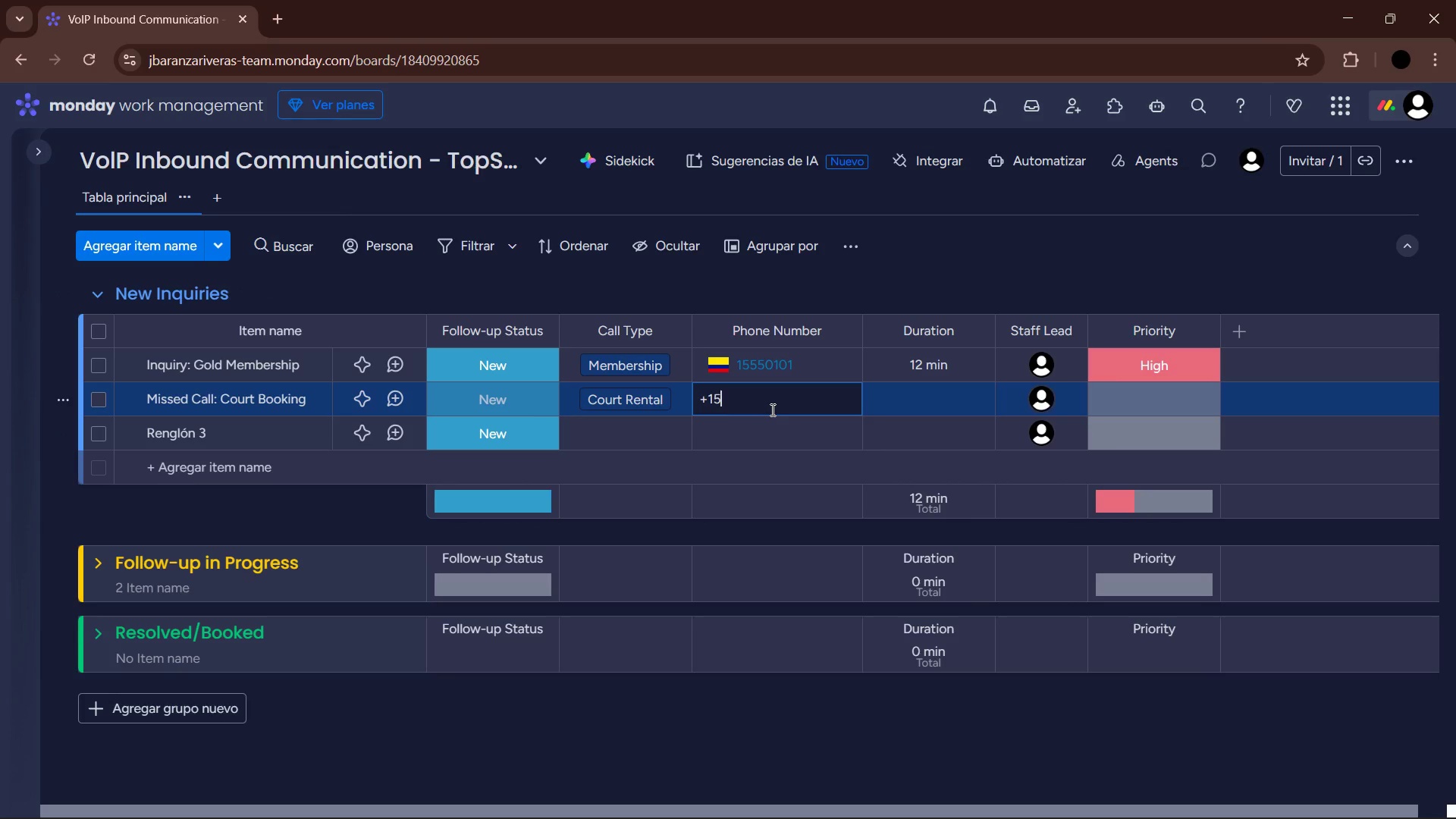 
key(Numpad5)
 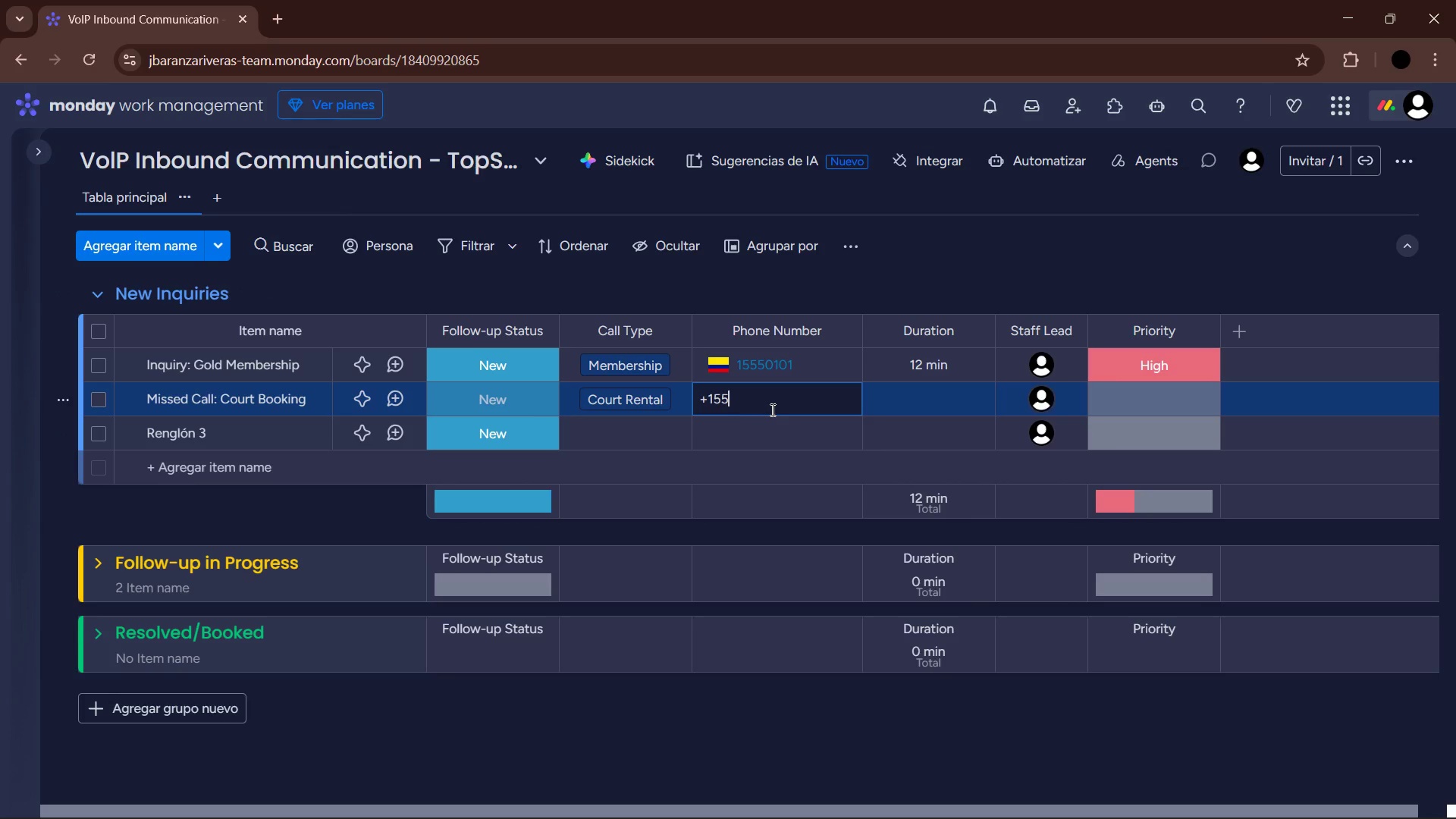 
key(Numpad5)
 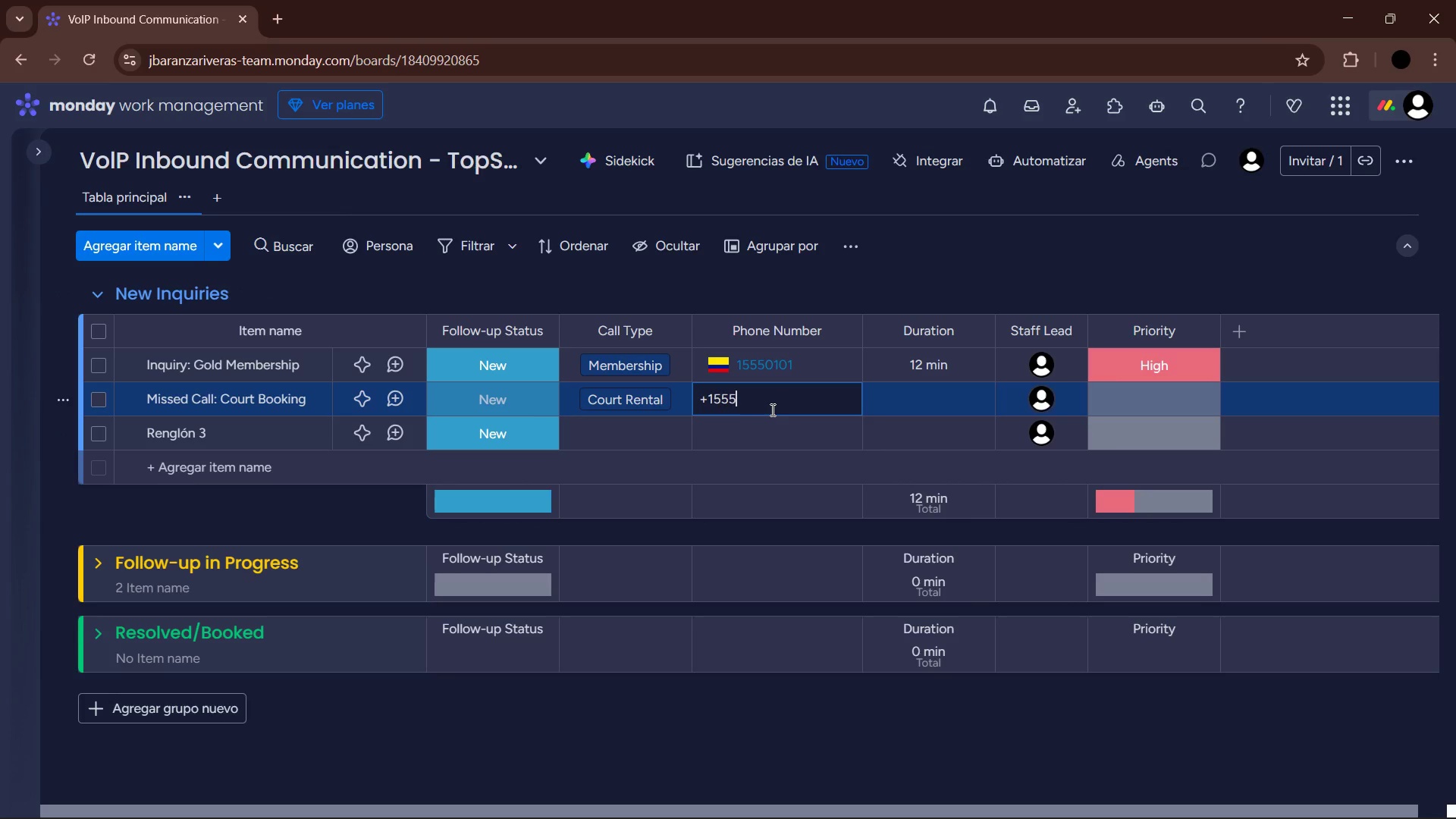 
key(Numpad0)
 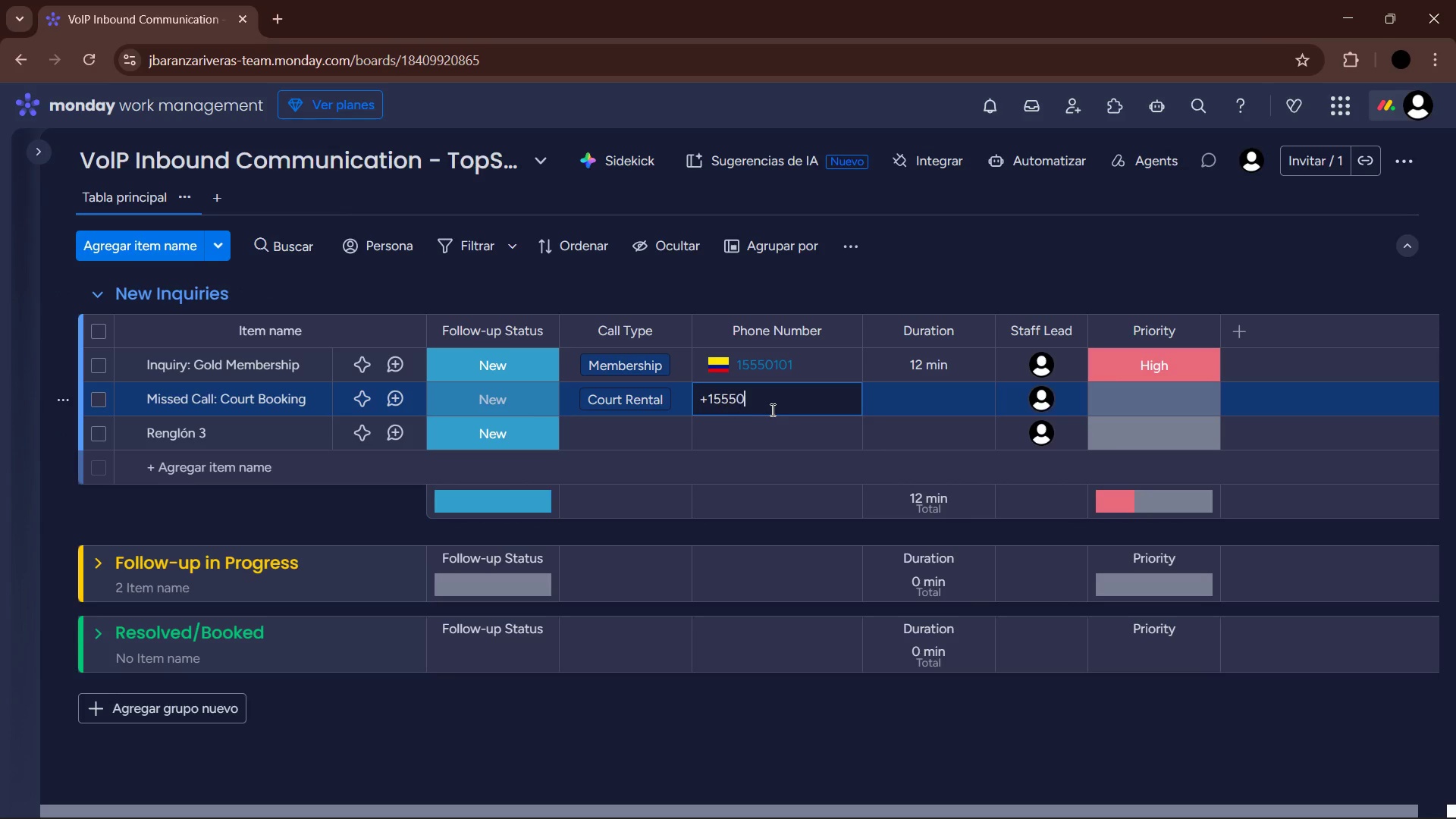 
key(Numpad2)
 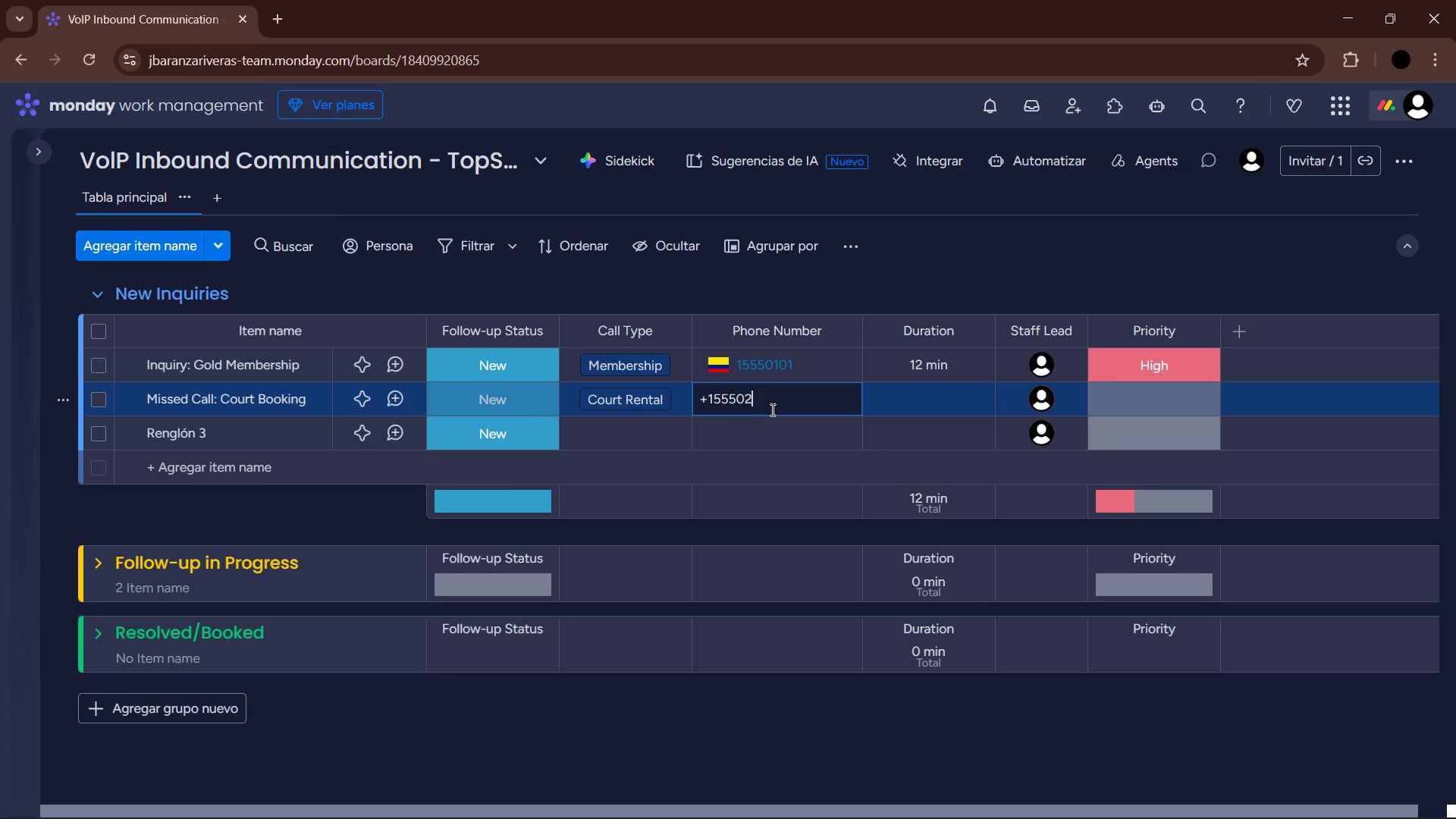 
key(Numpad1)
 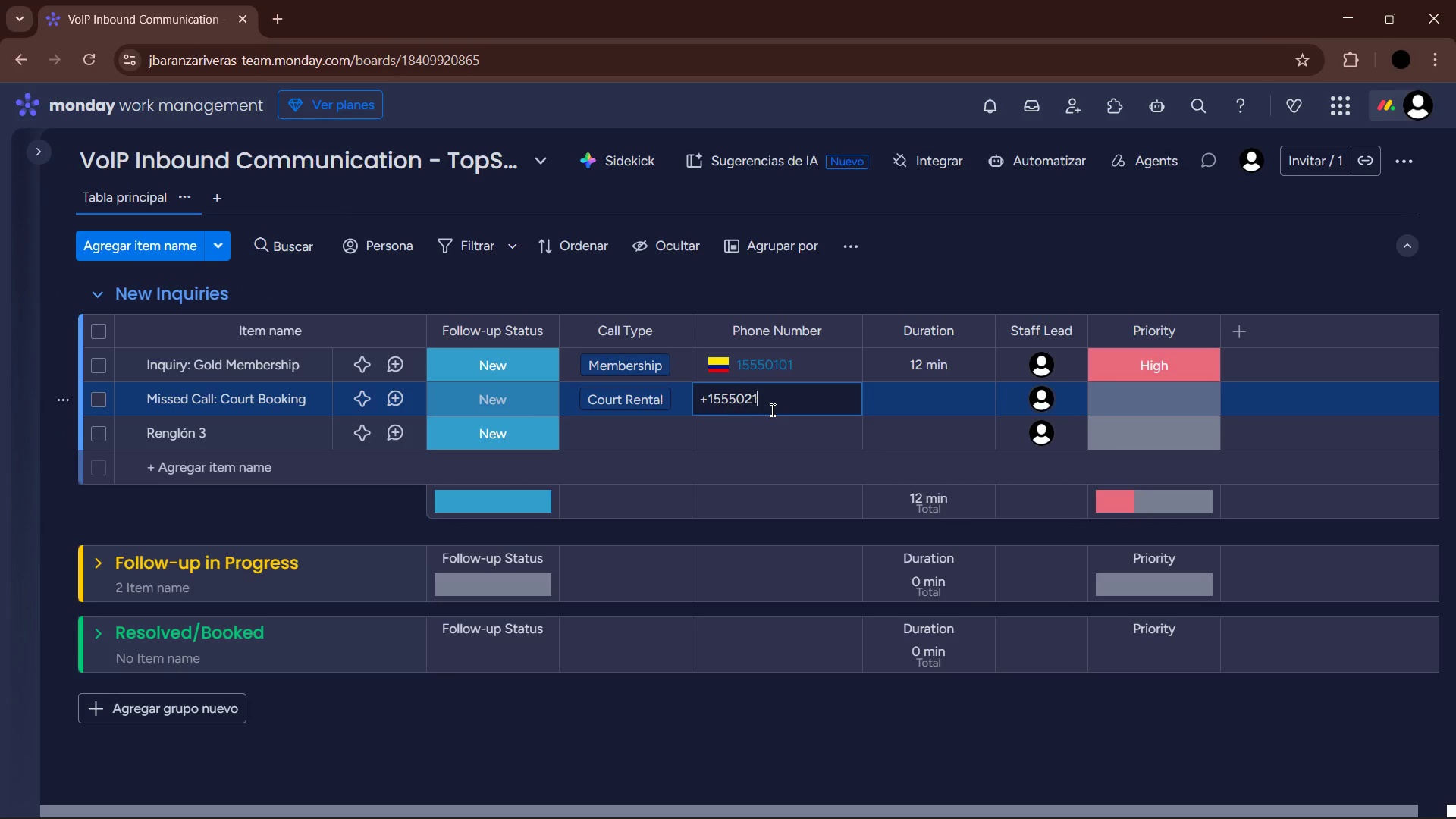 
key(Numpad2)
 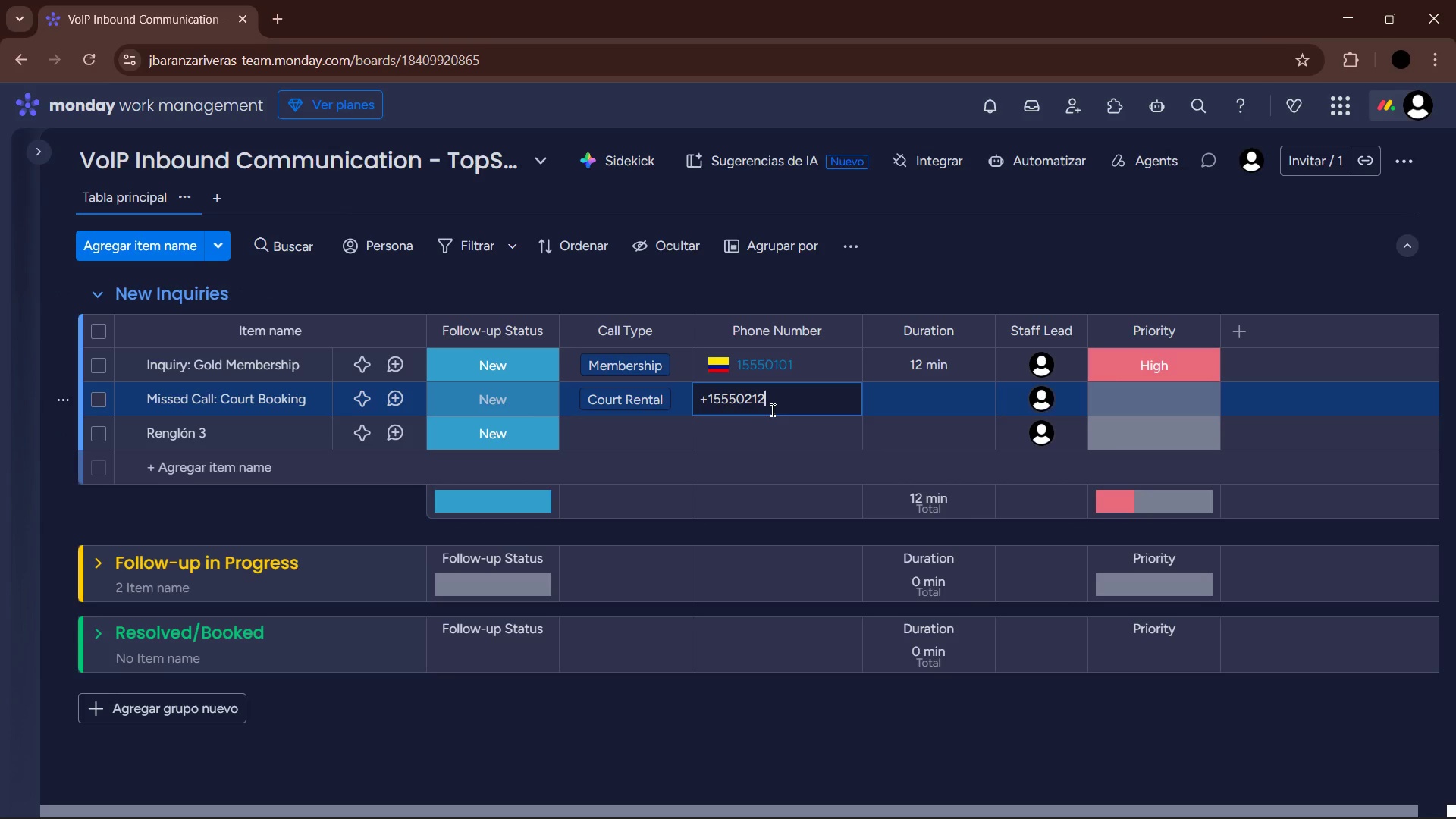 
key(Enter)
 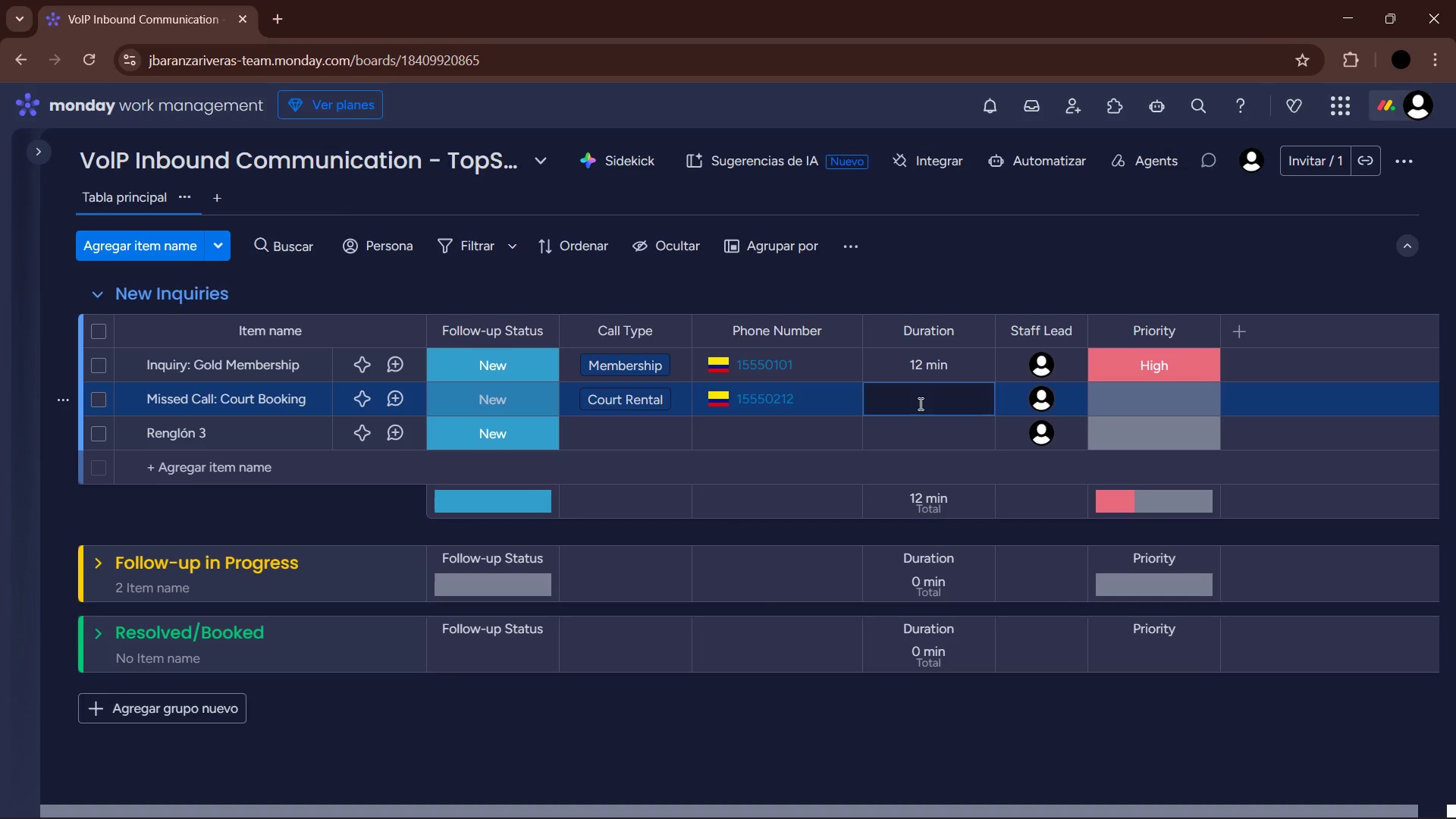 
key(Numpad0)
 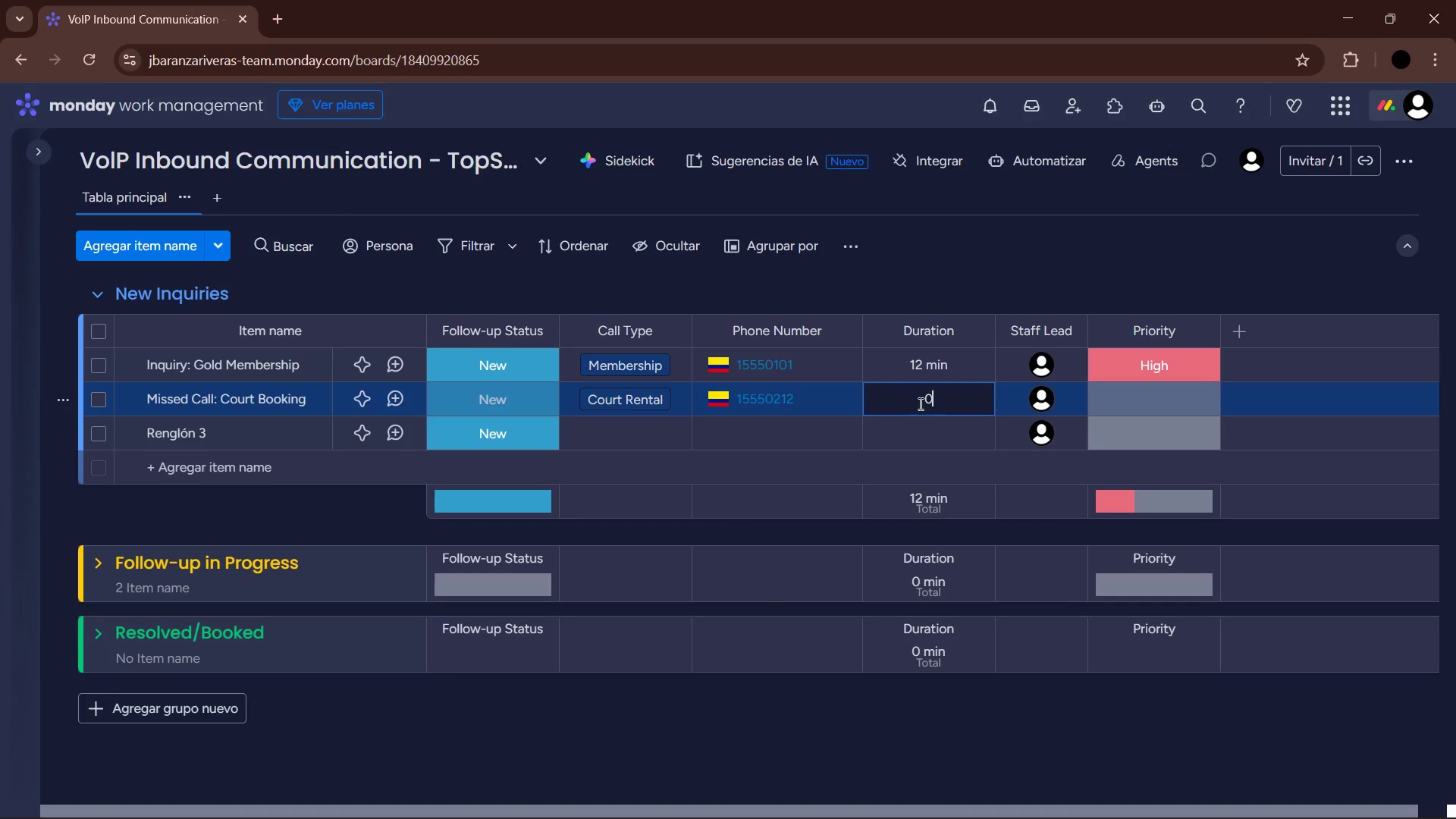 
key(Enter)
 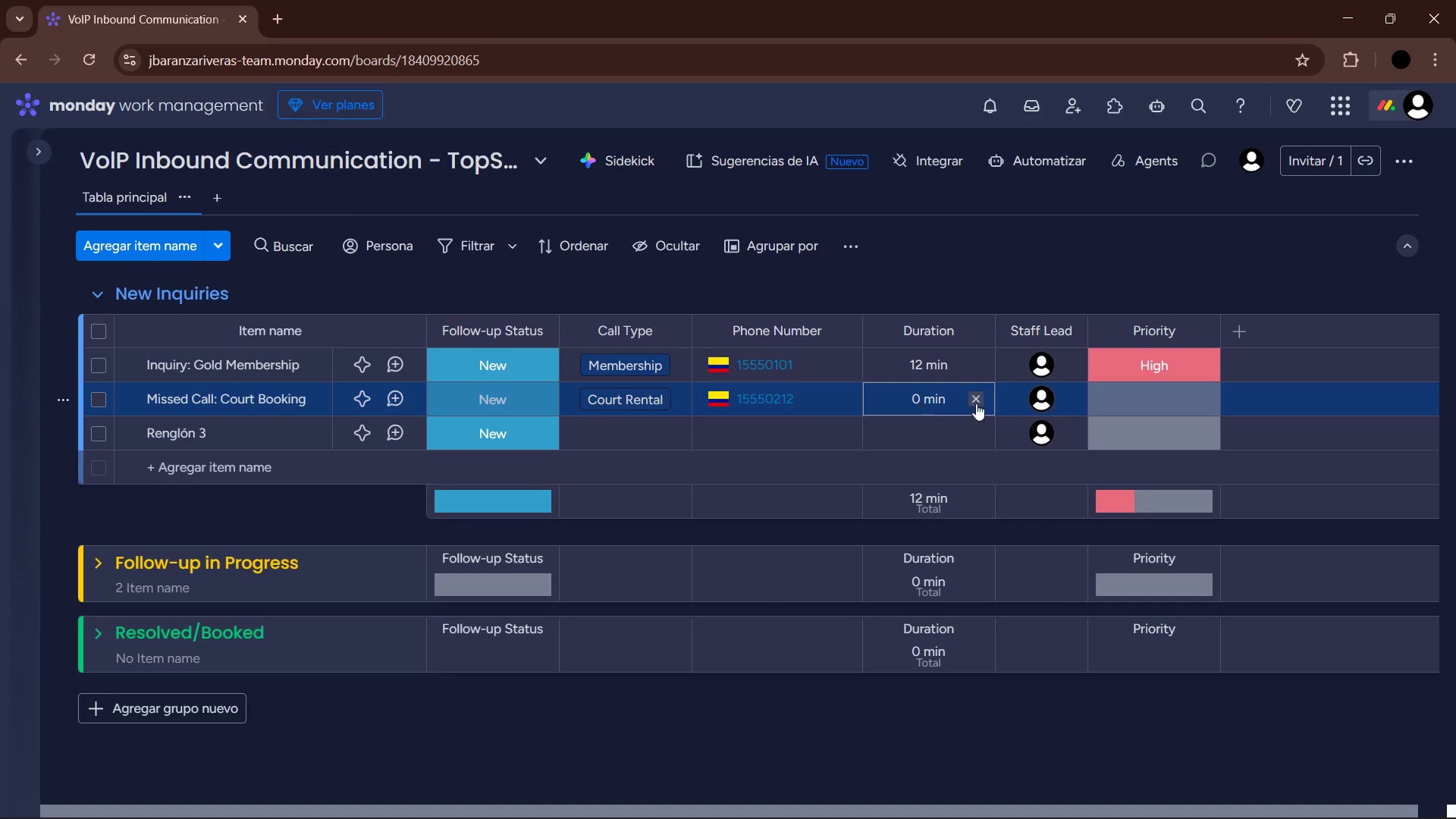 
left_click([1116, 405])
 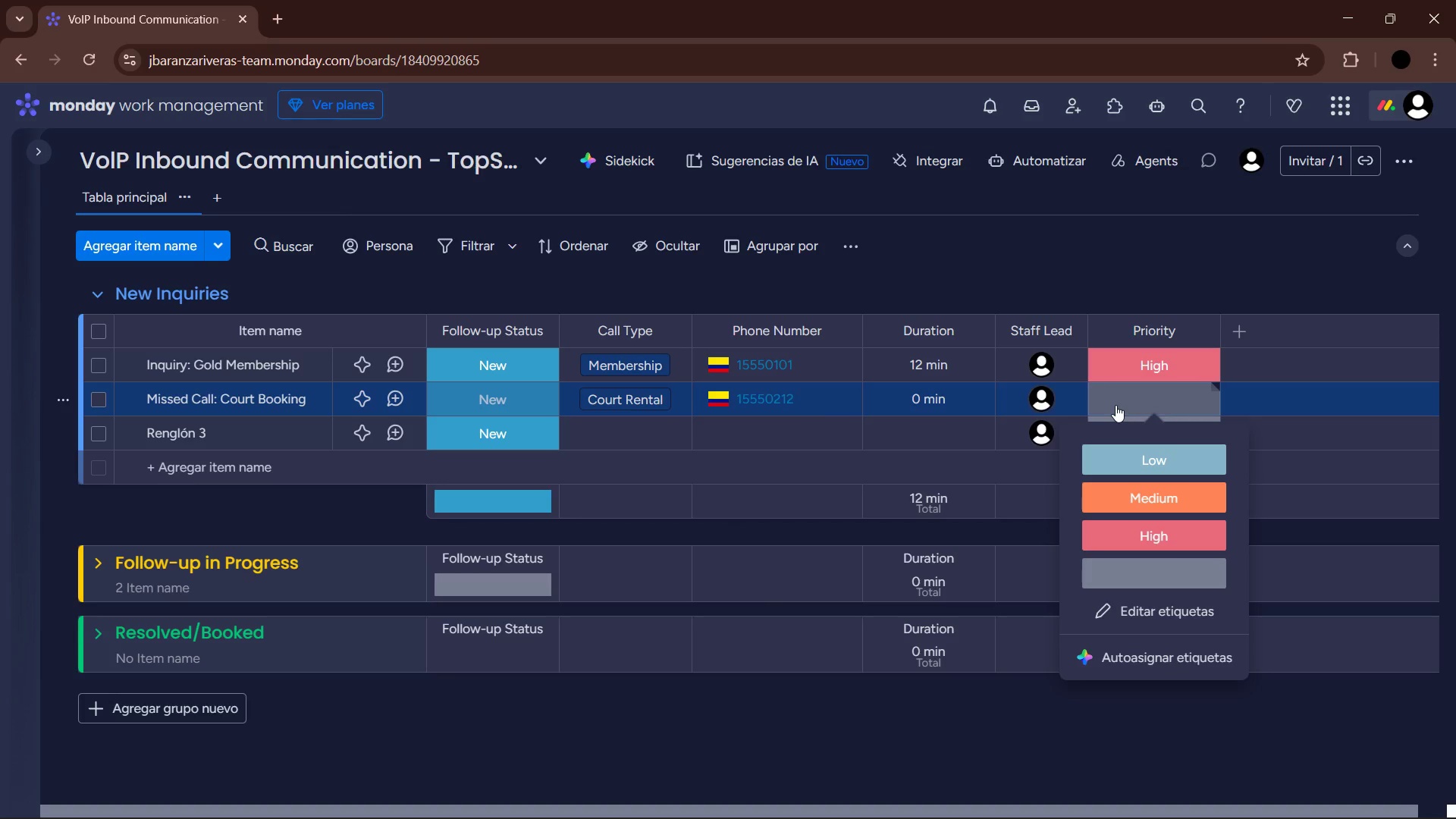 
left_click([1138, 498])
 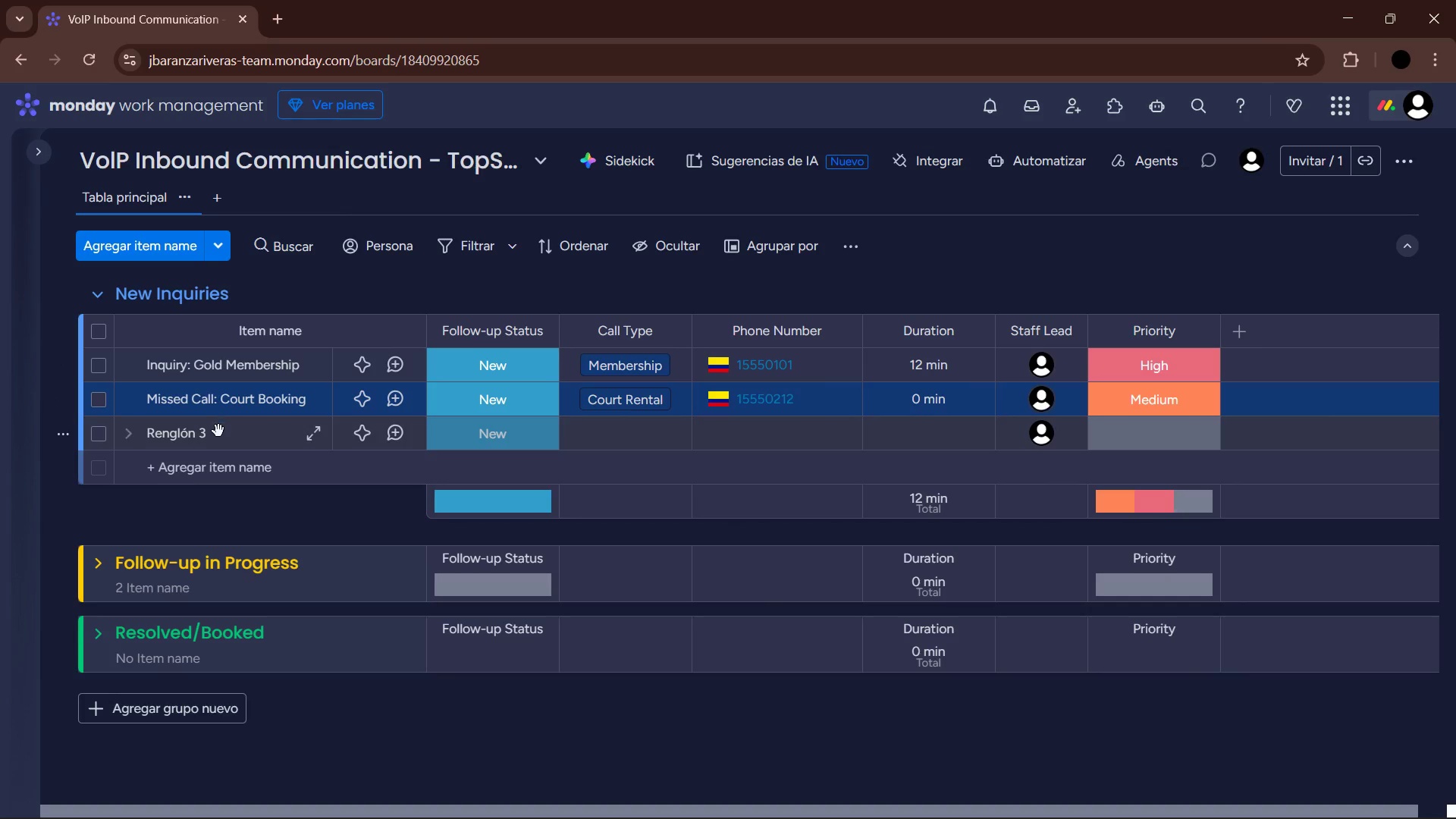 
left_click([196, 435])
 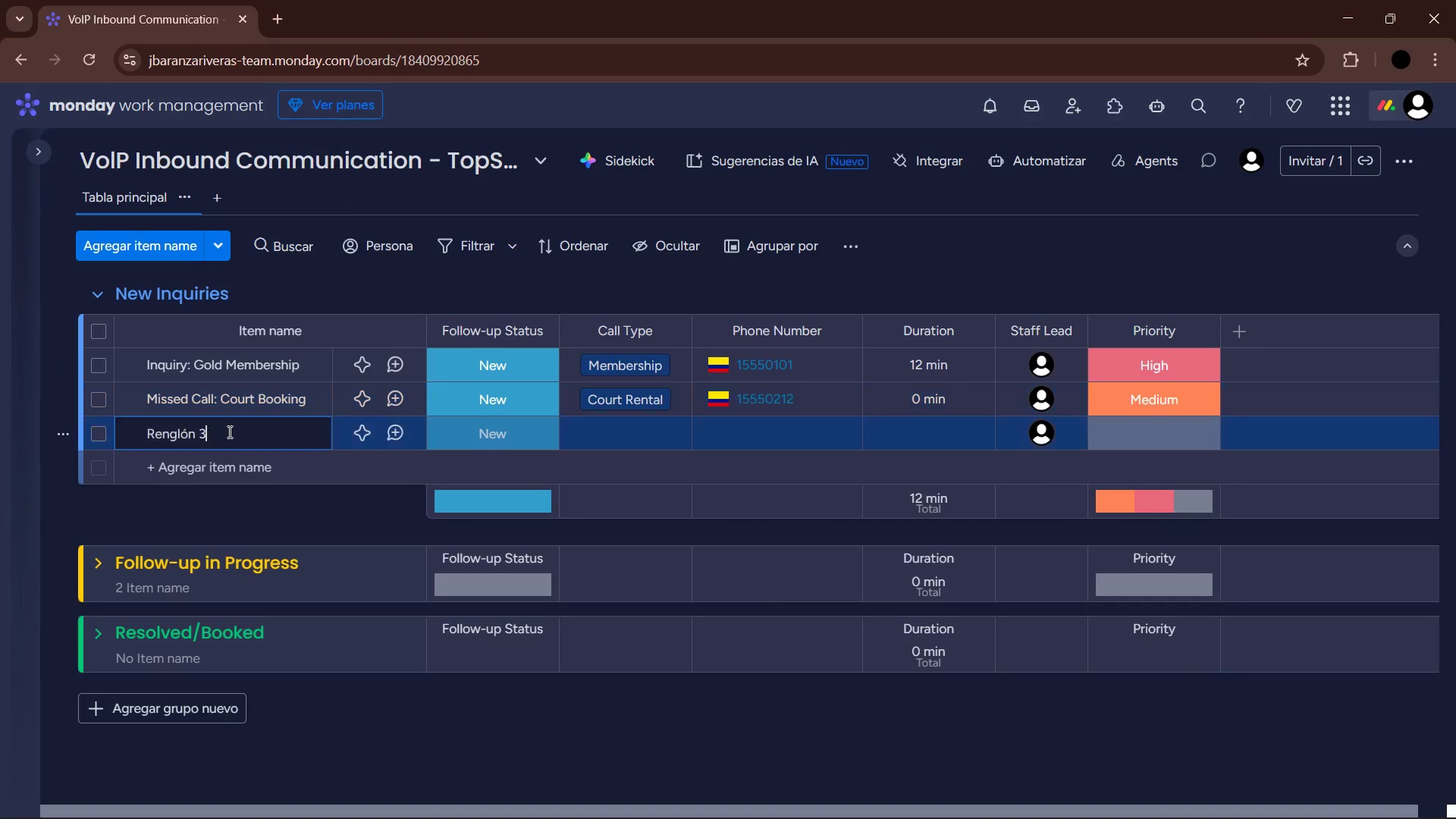 
left_click_drag(start_coordinate=[228, 431], to_coordinate=[126, 431])
 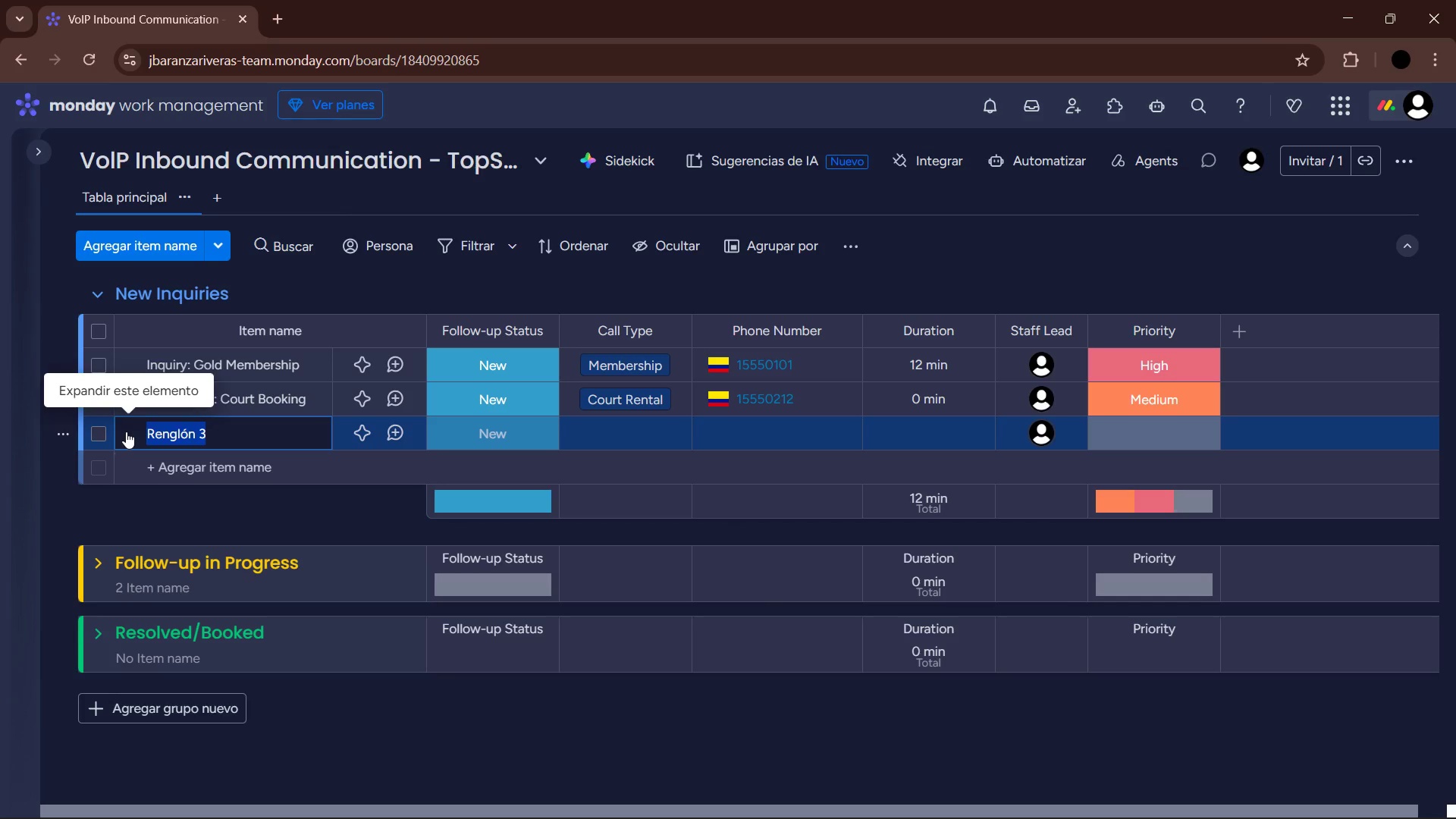 
type(Racket Restringing> Wilson Pro)
 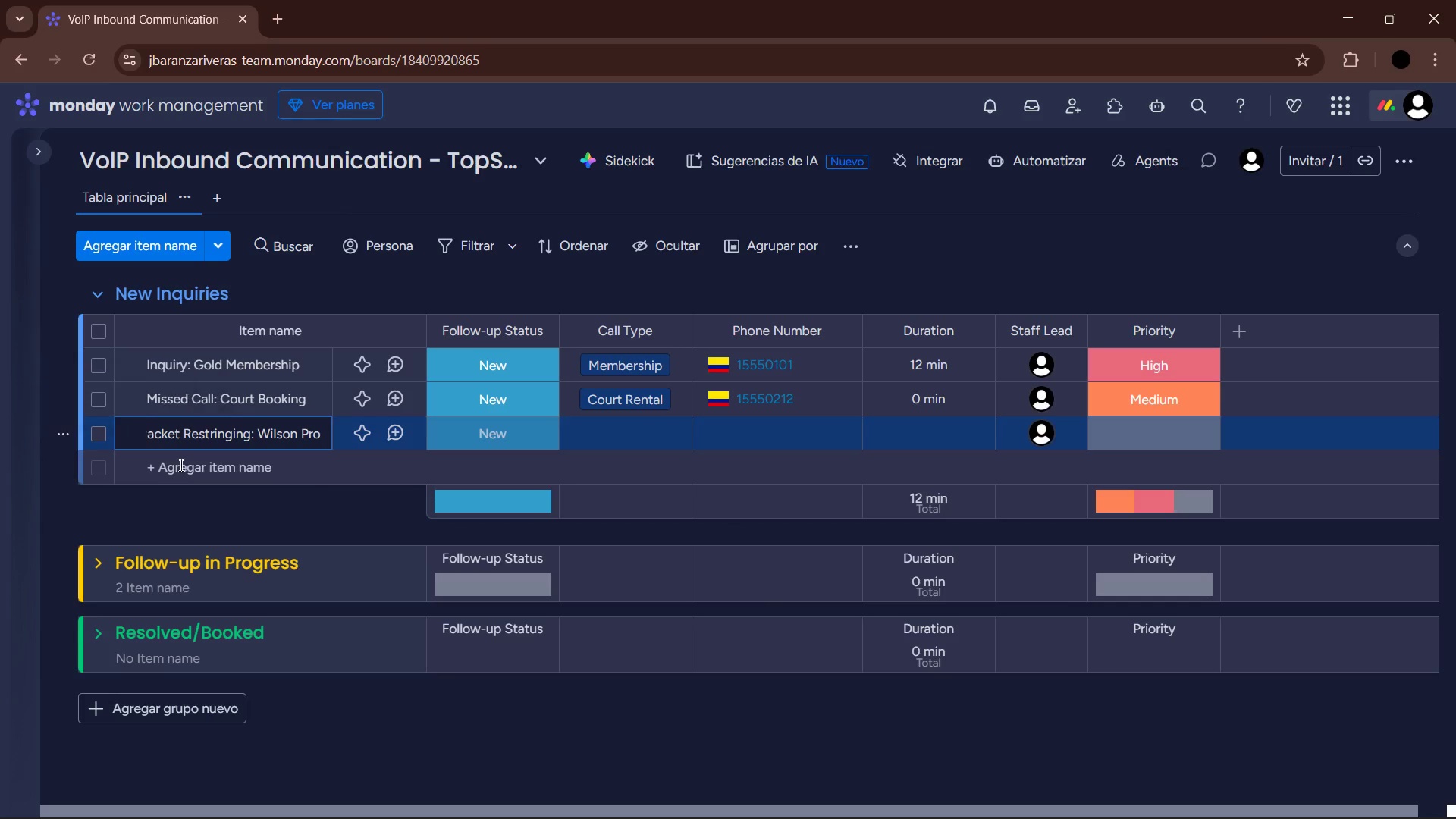 
left_click([333, 506])
 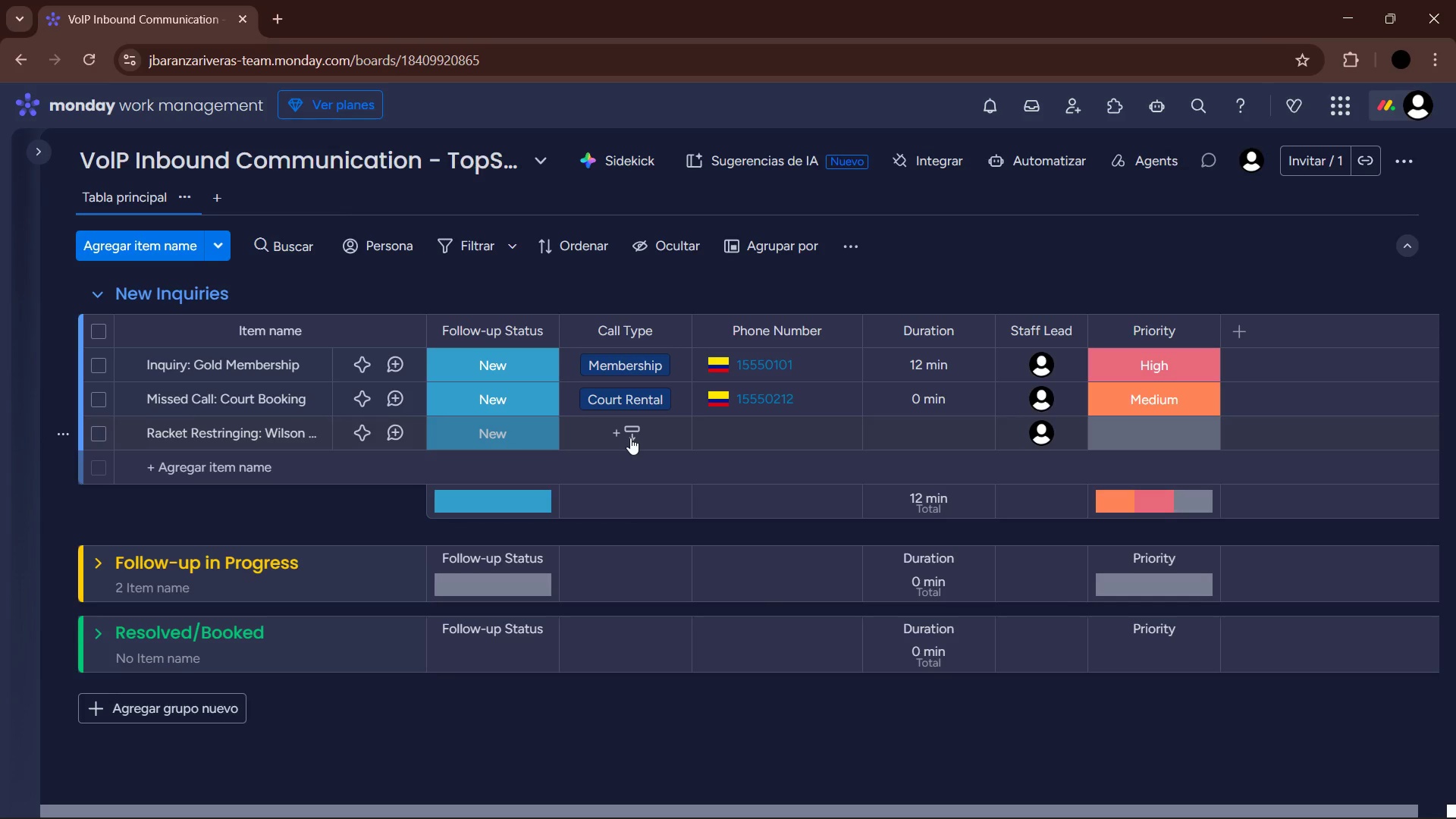 
left_click([630, 438])
 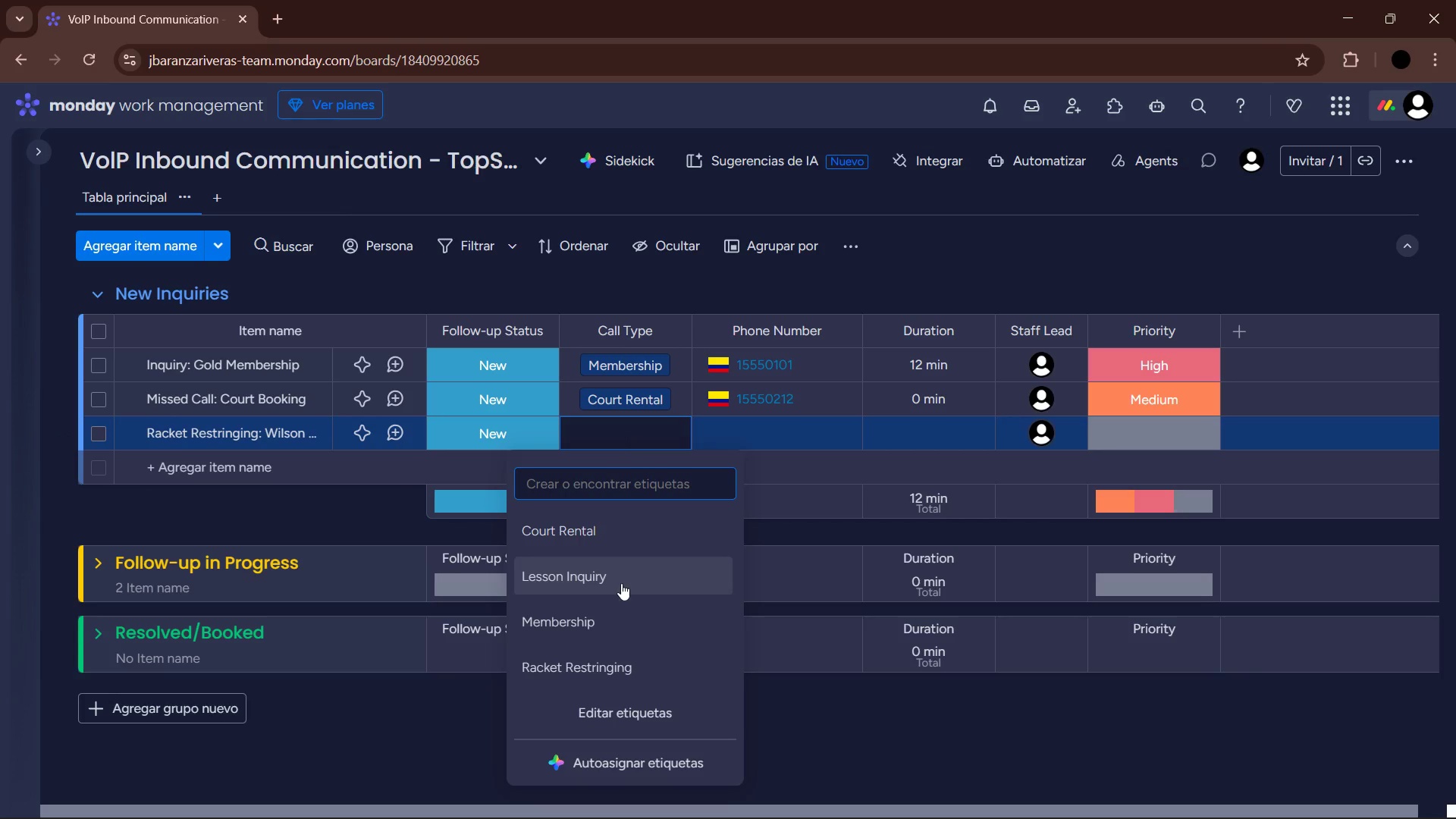 
left_click([620, 658])
 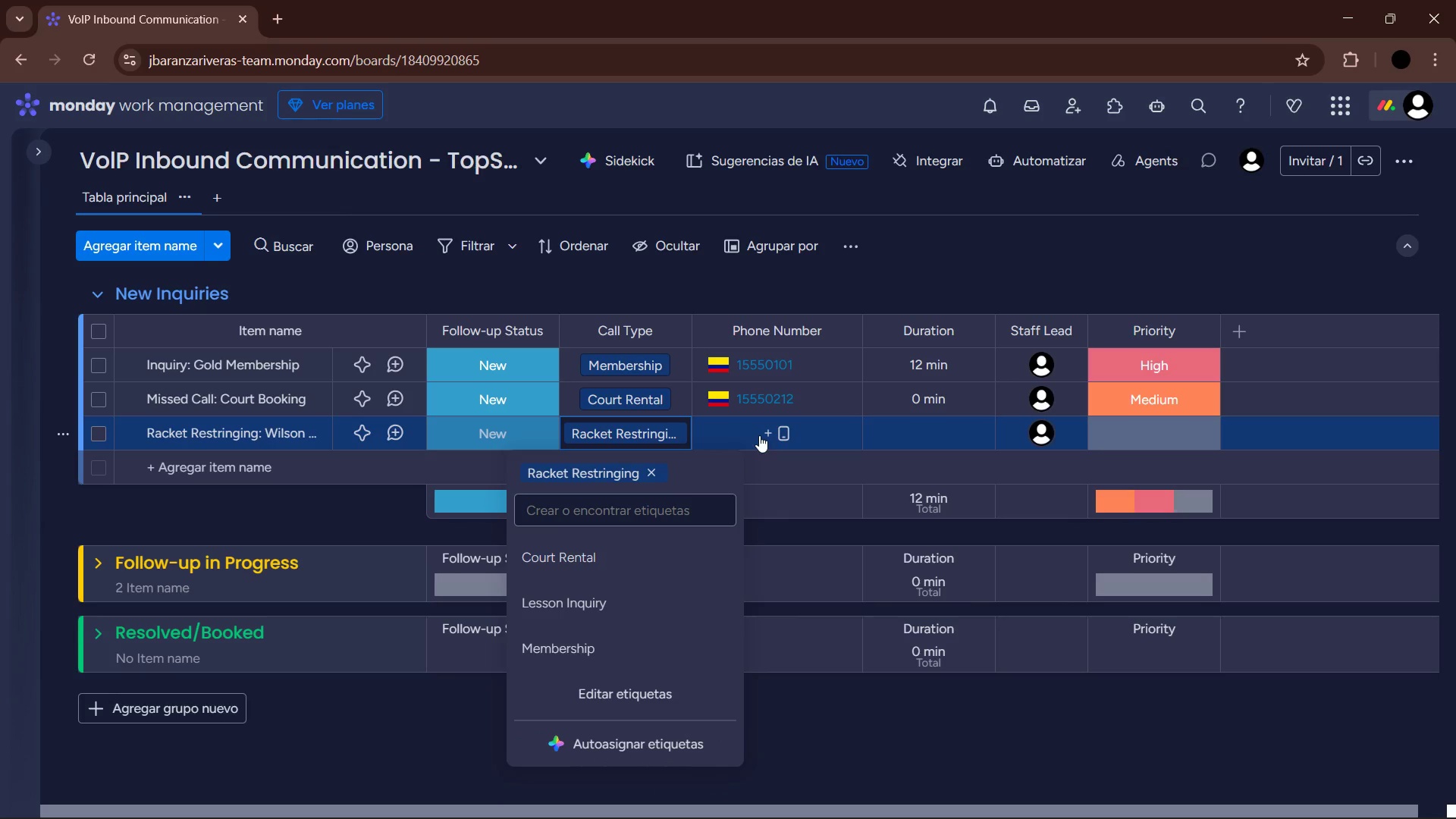 
left_click([759, 435])
 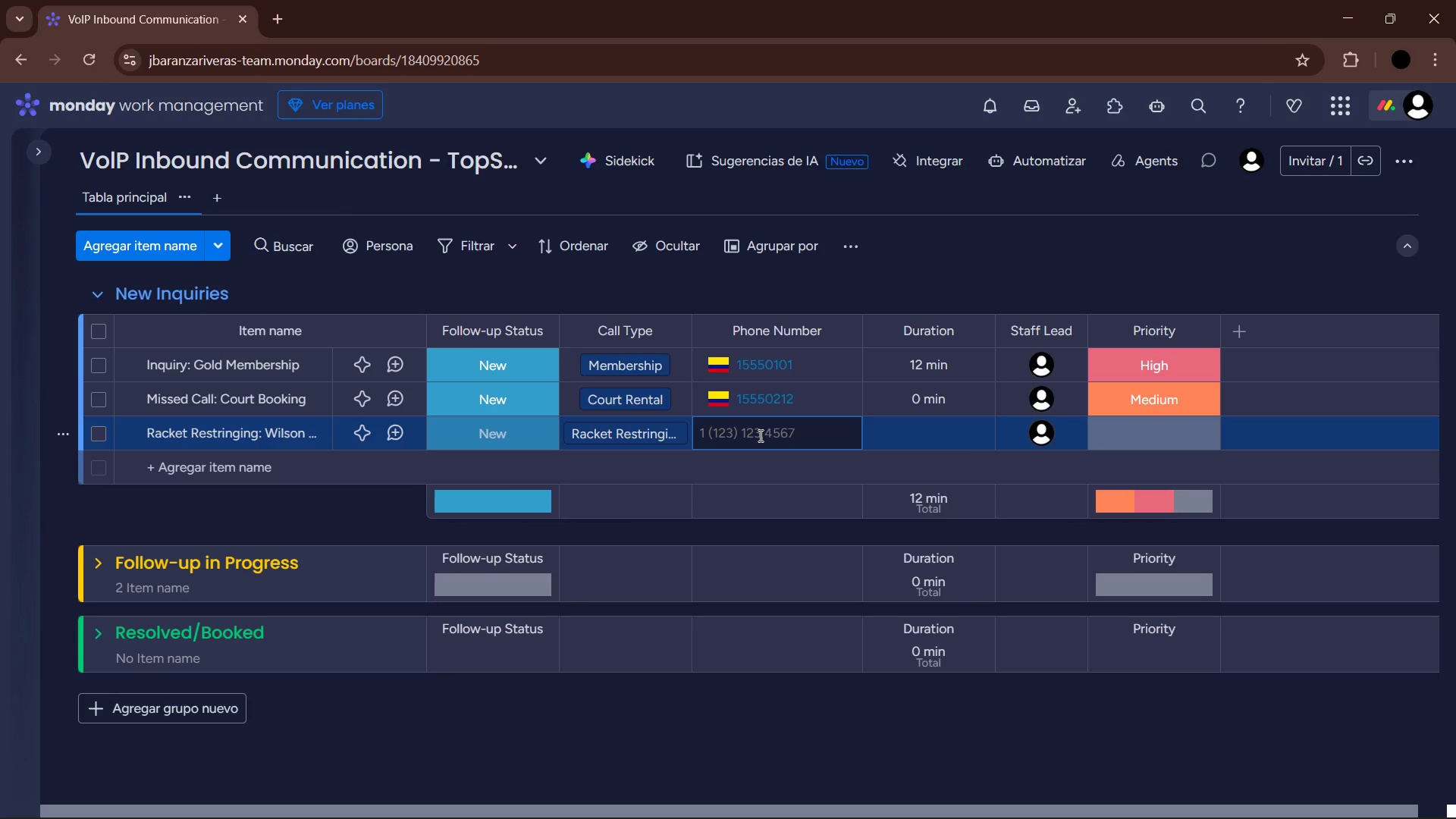 
key(NumpadAdd)
 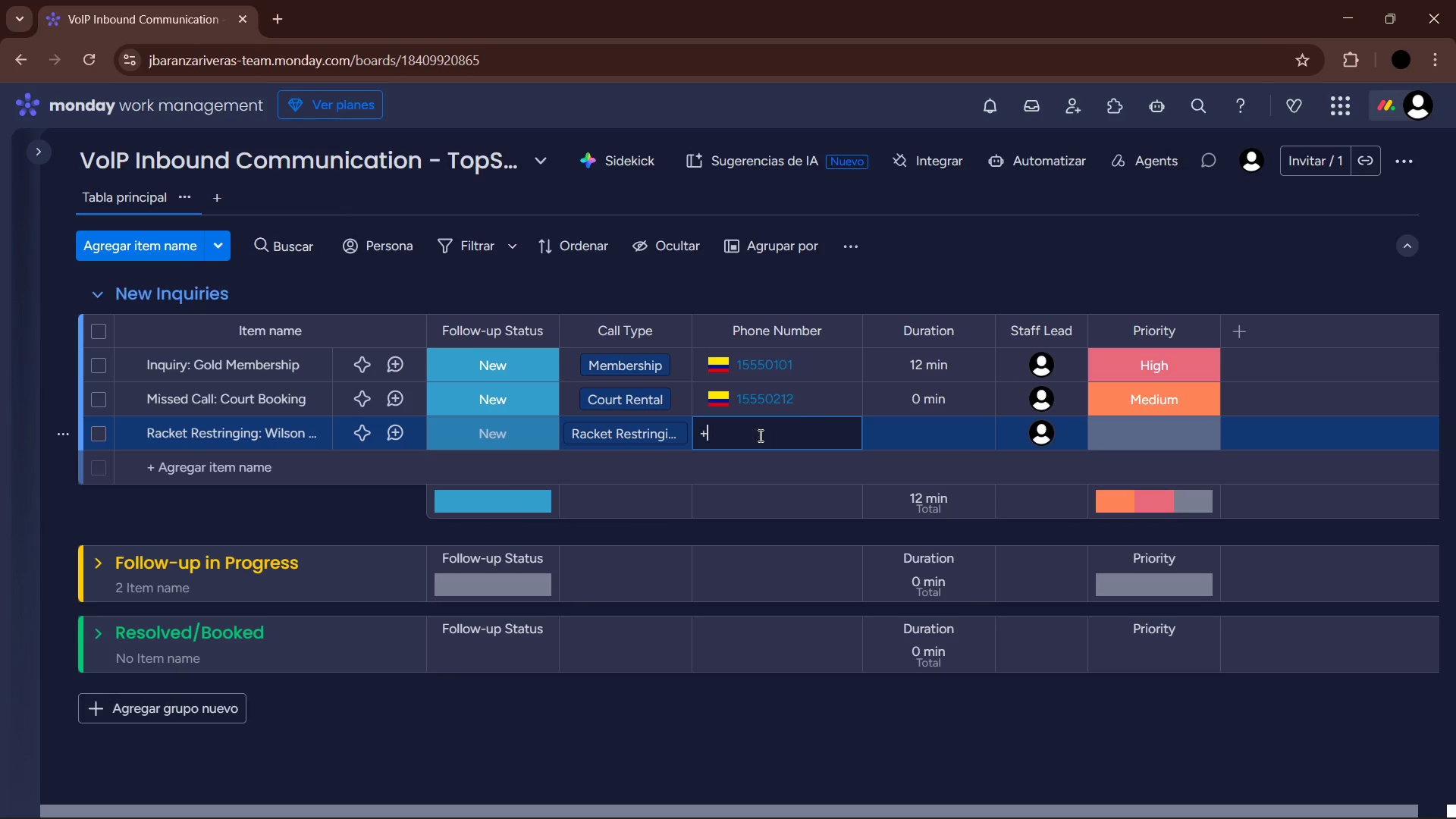 
key(Numpad1)
 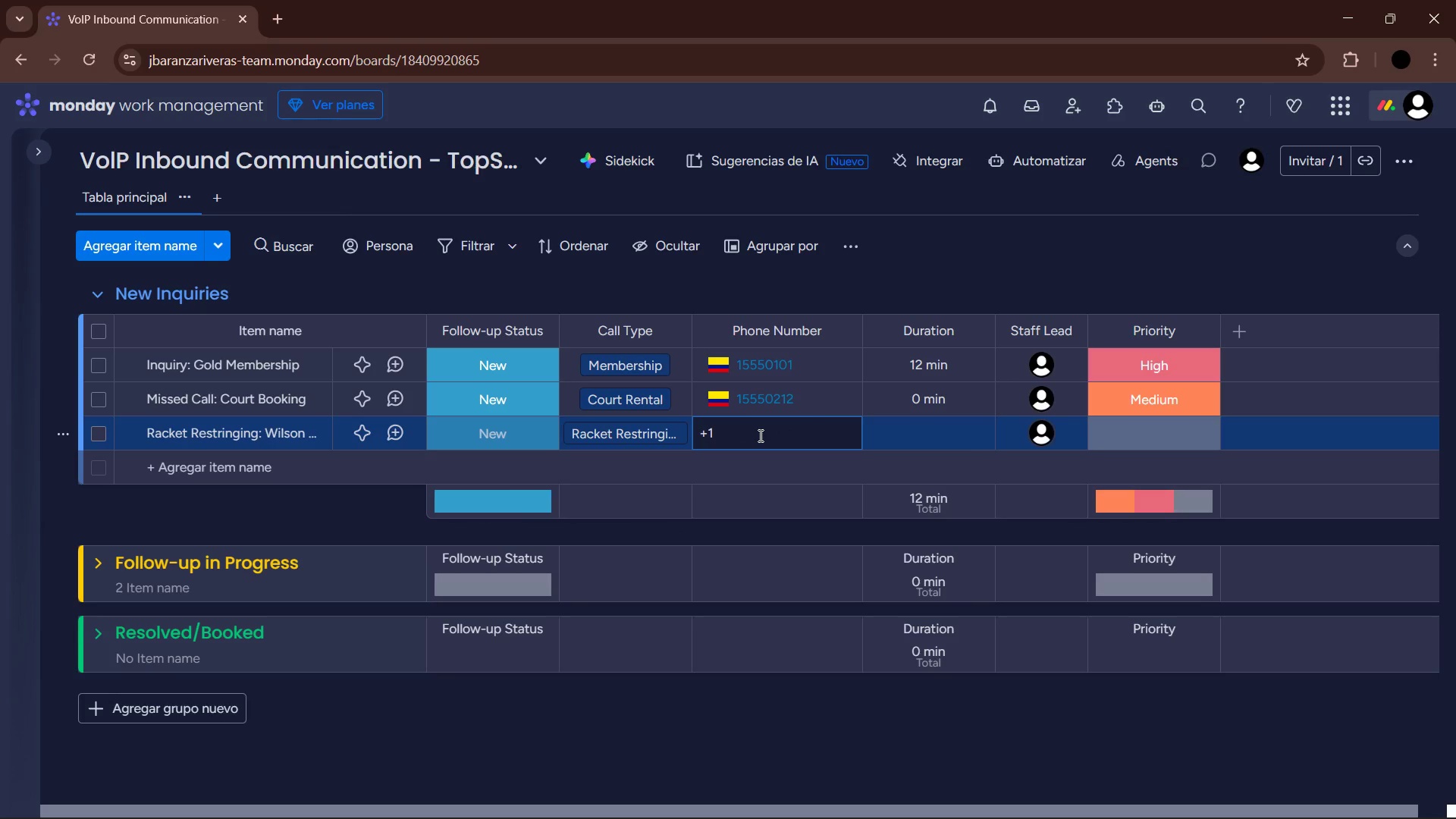 
key(Numpad5)
 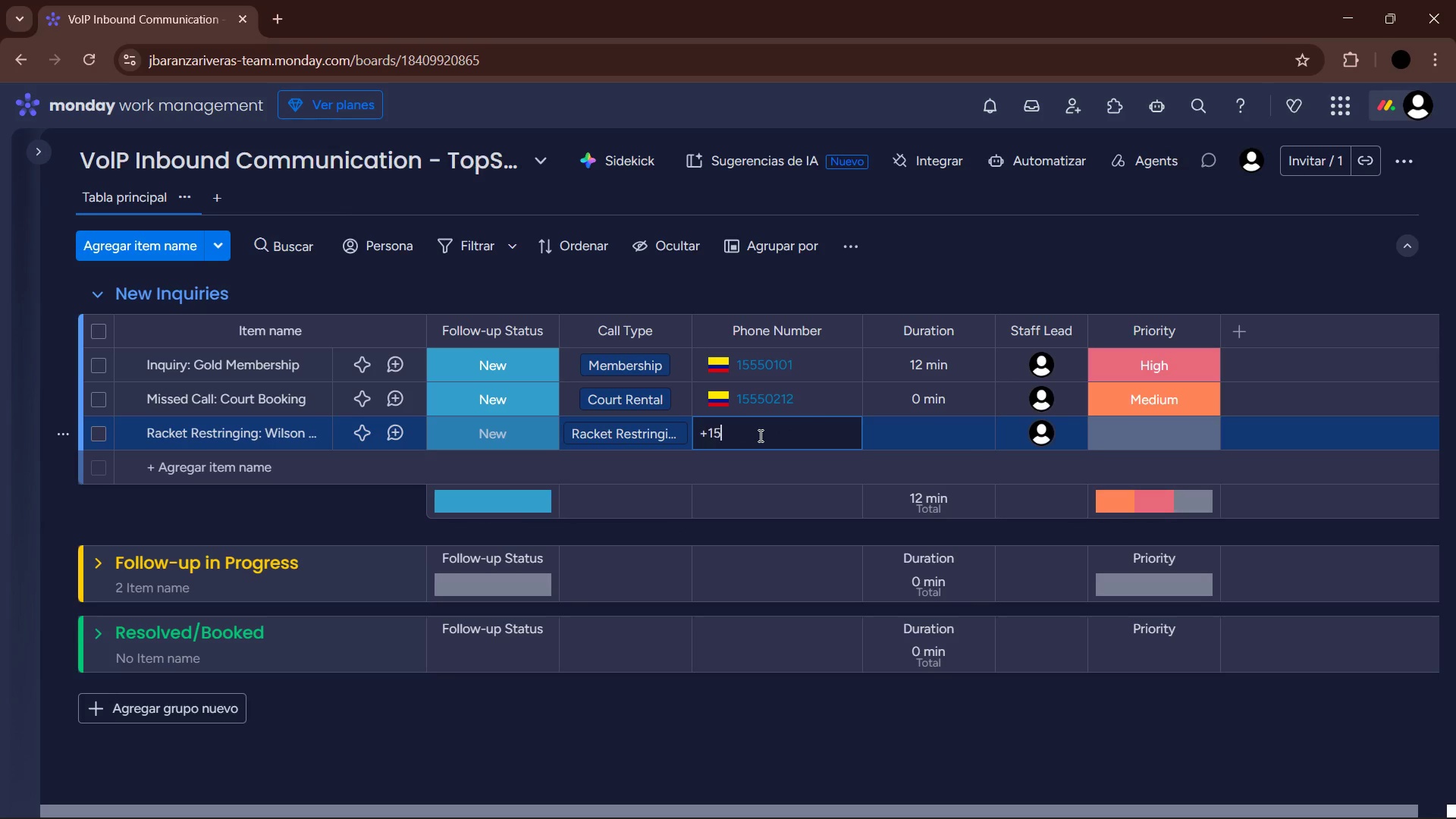 
key(Numpad5)
 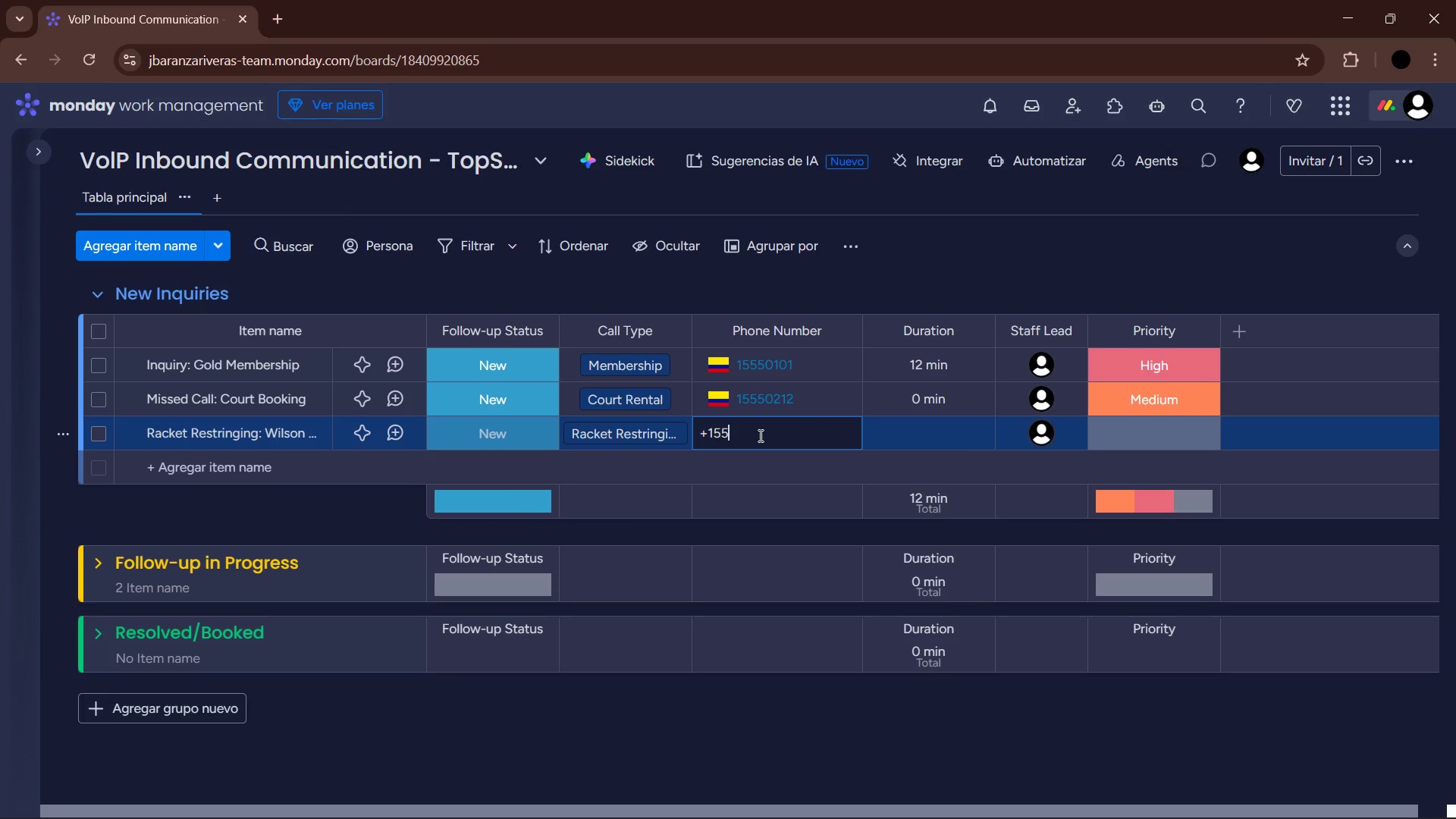 
key(Numpad5)
 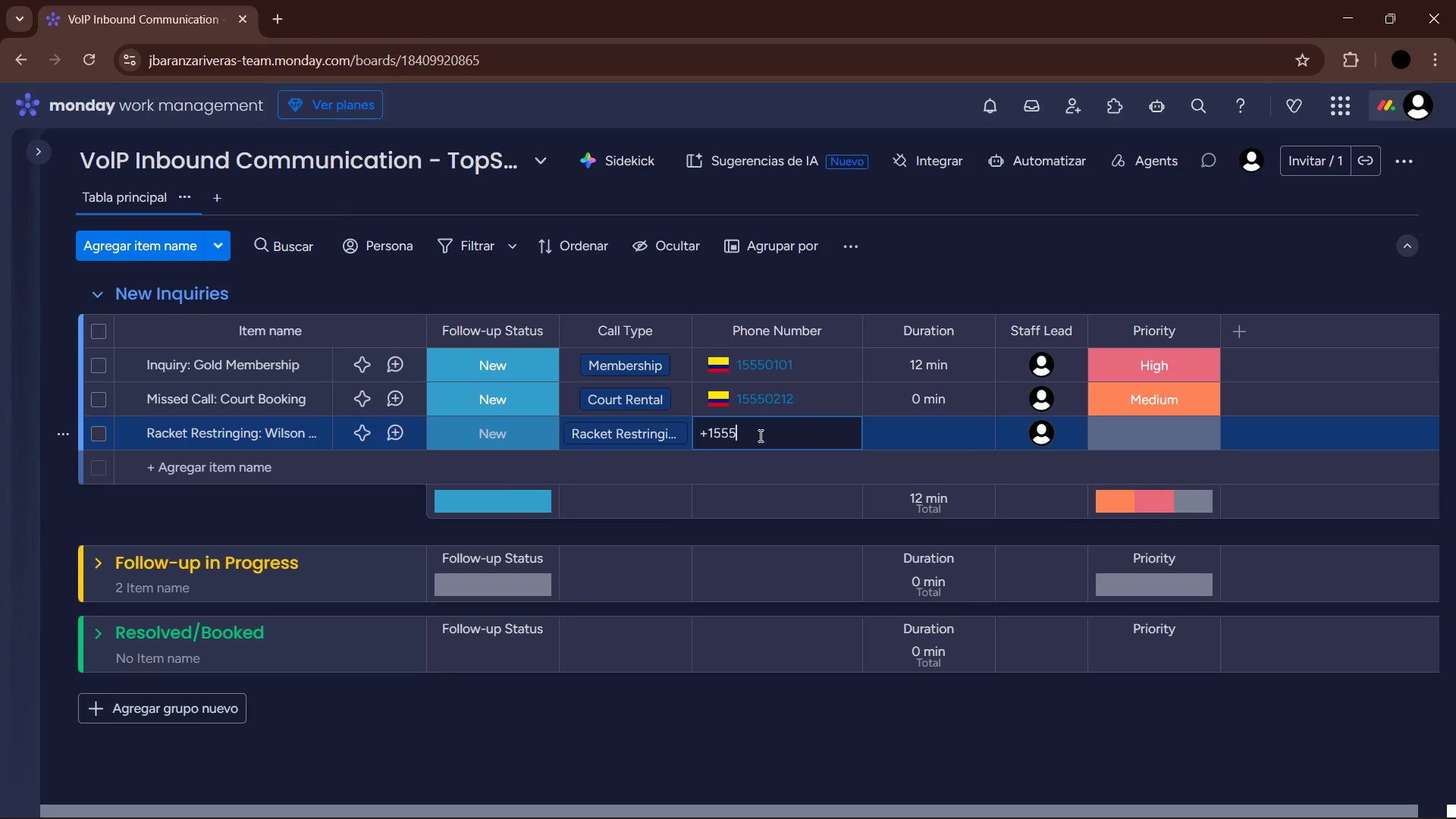 
key(Numpad0)
 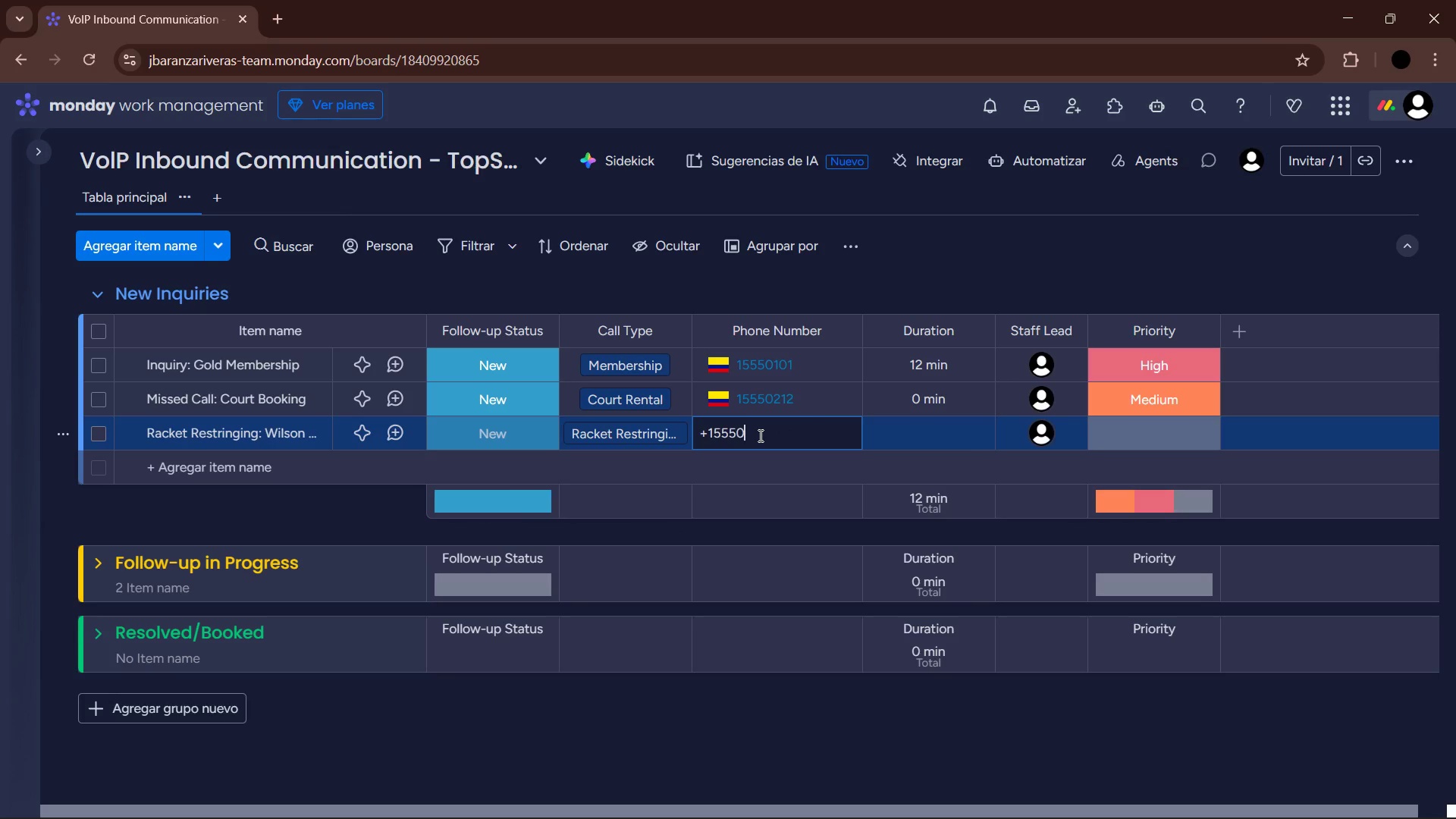 
key(Numpad3)
 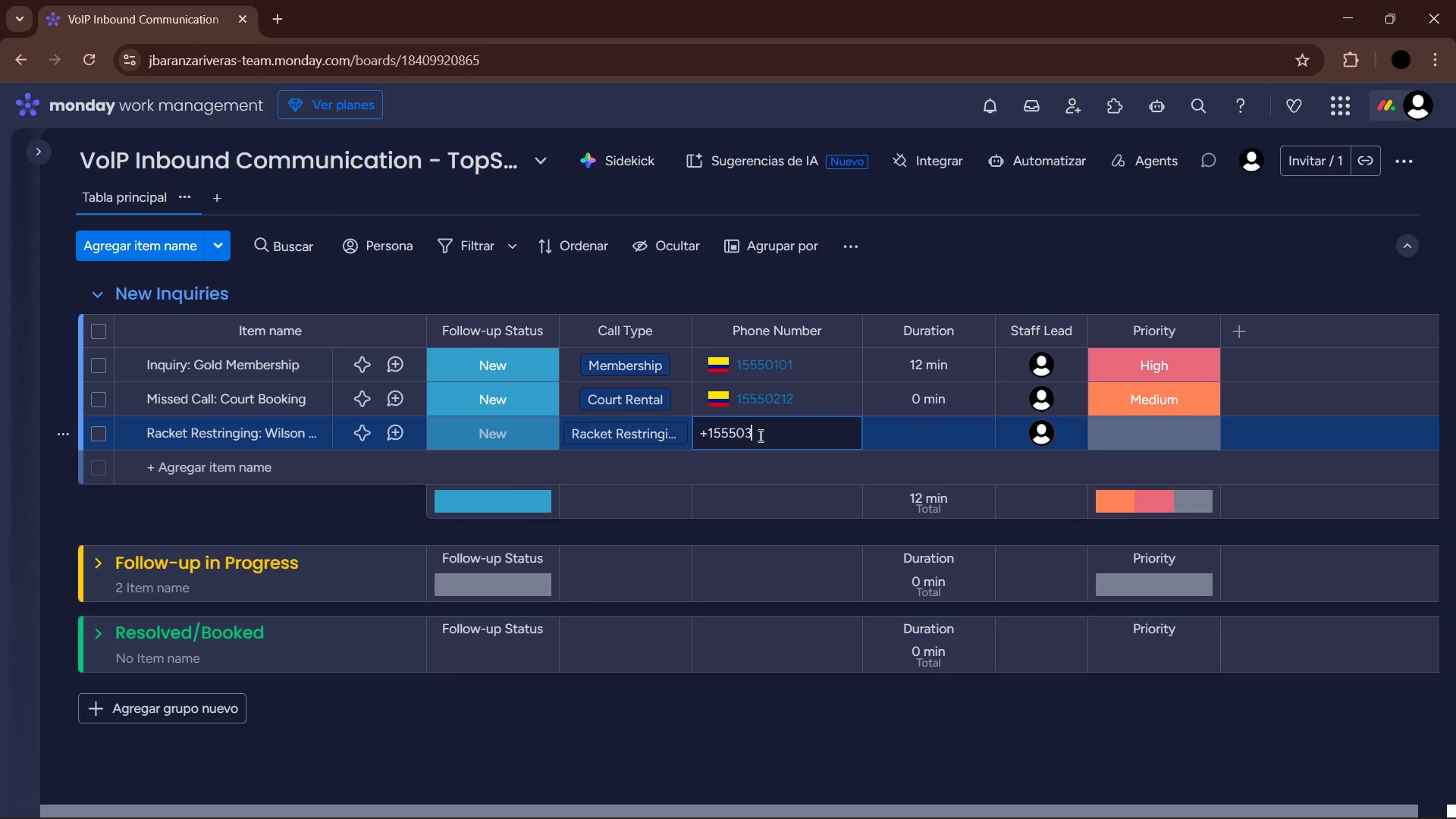 
key(Numpad4)
 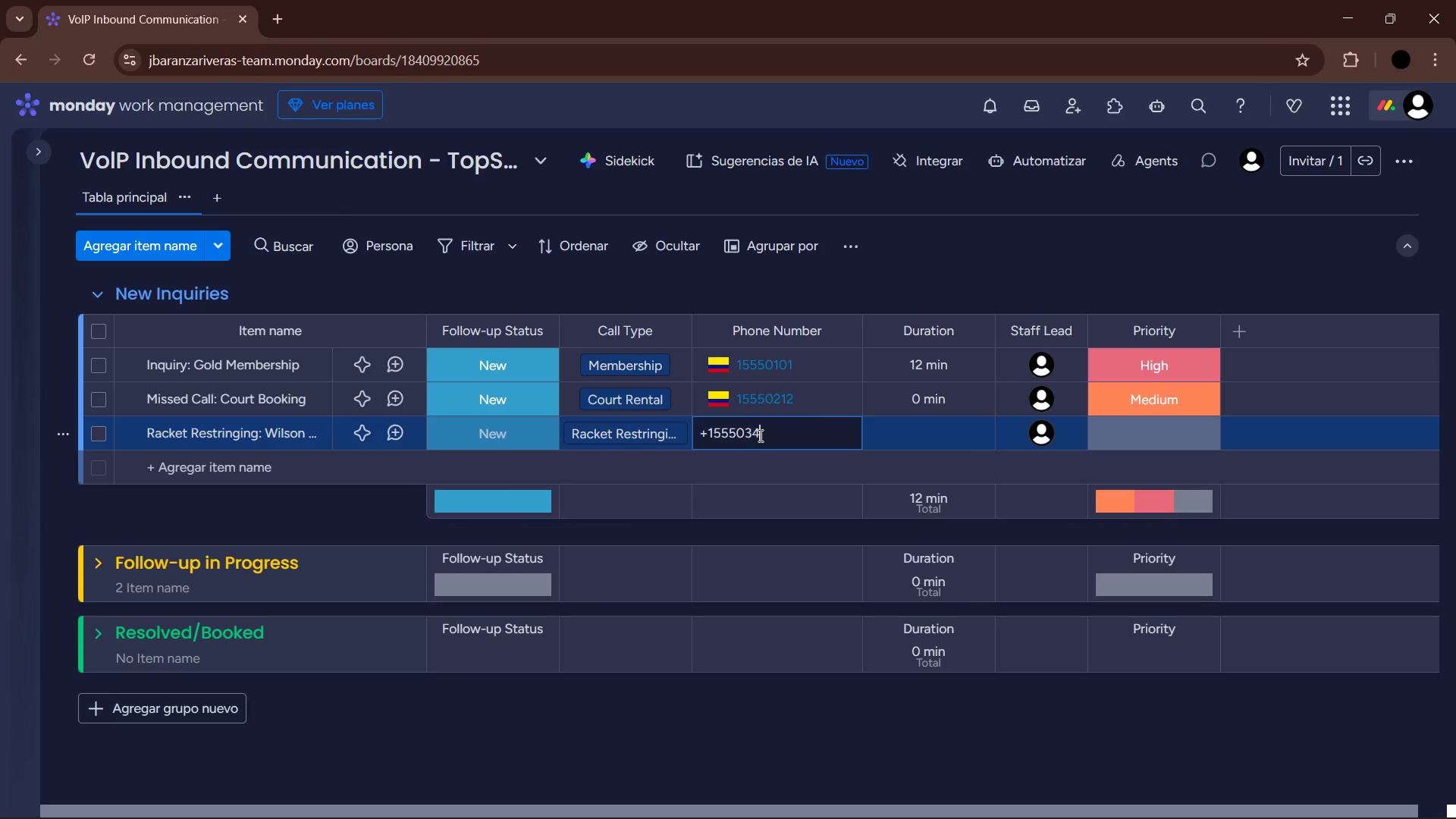 
key(Numpad5)
 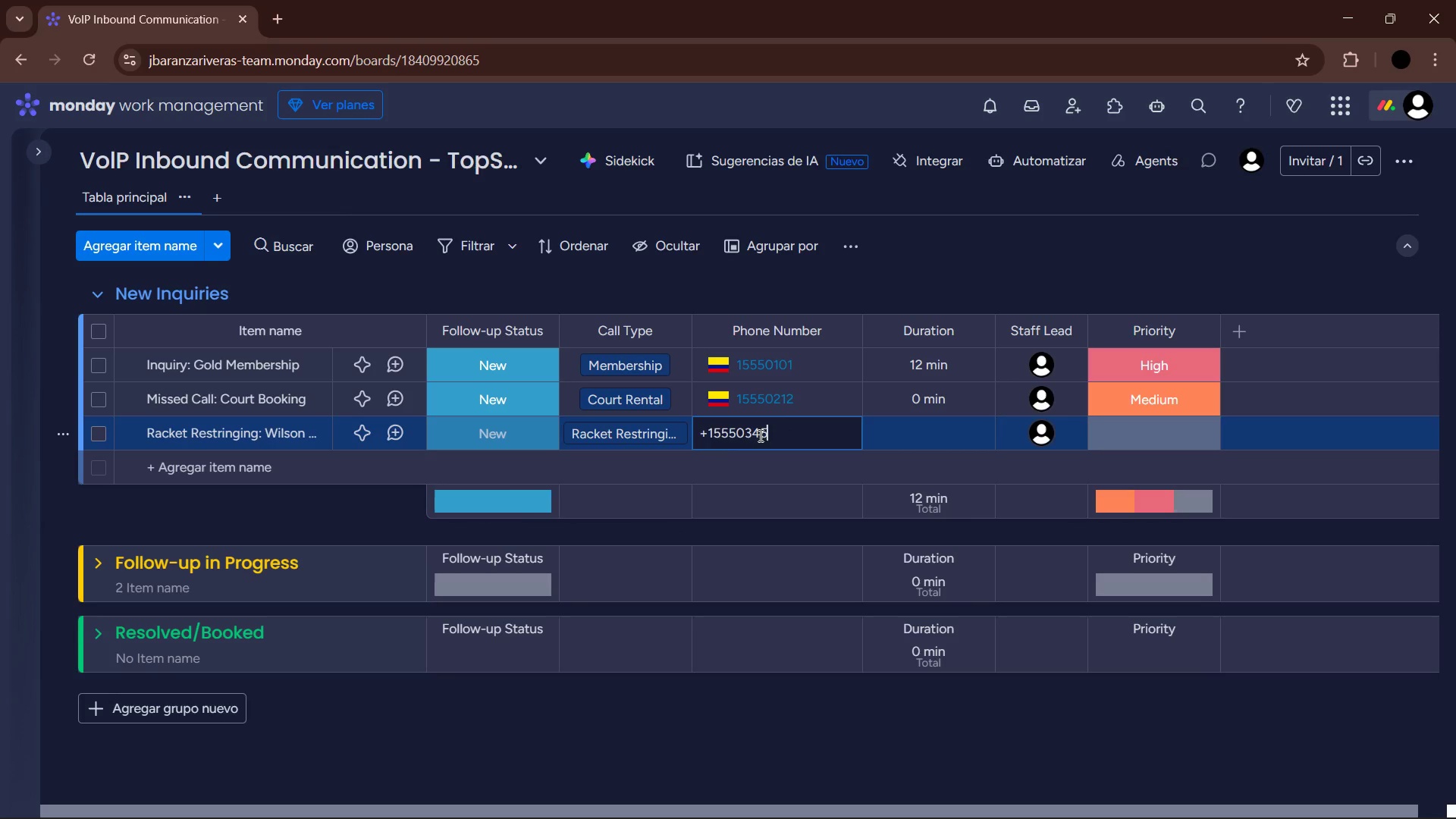 
key(Enter)
 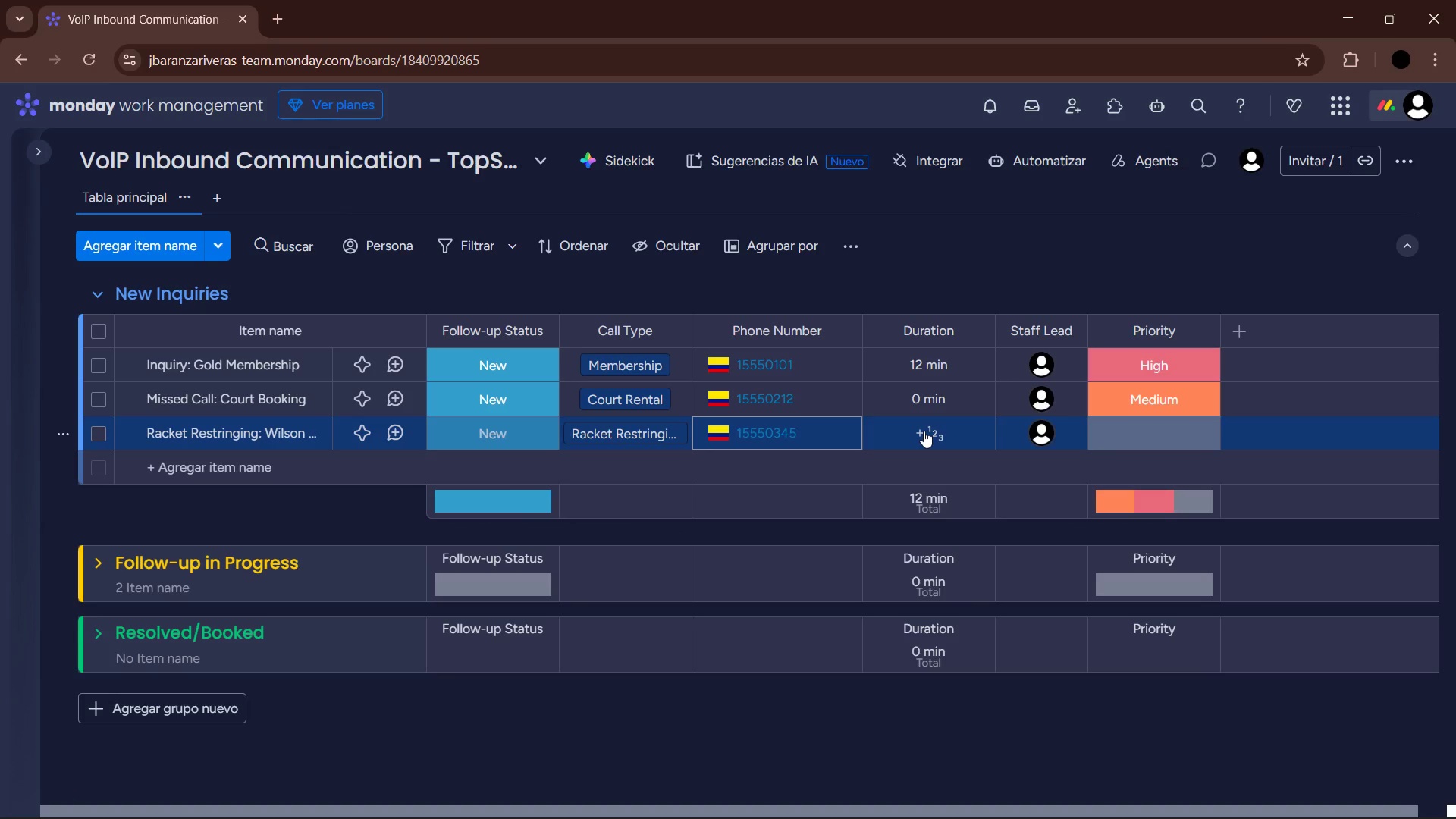 
left_click([924, 431])
 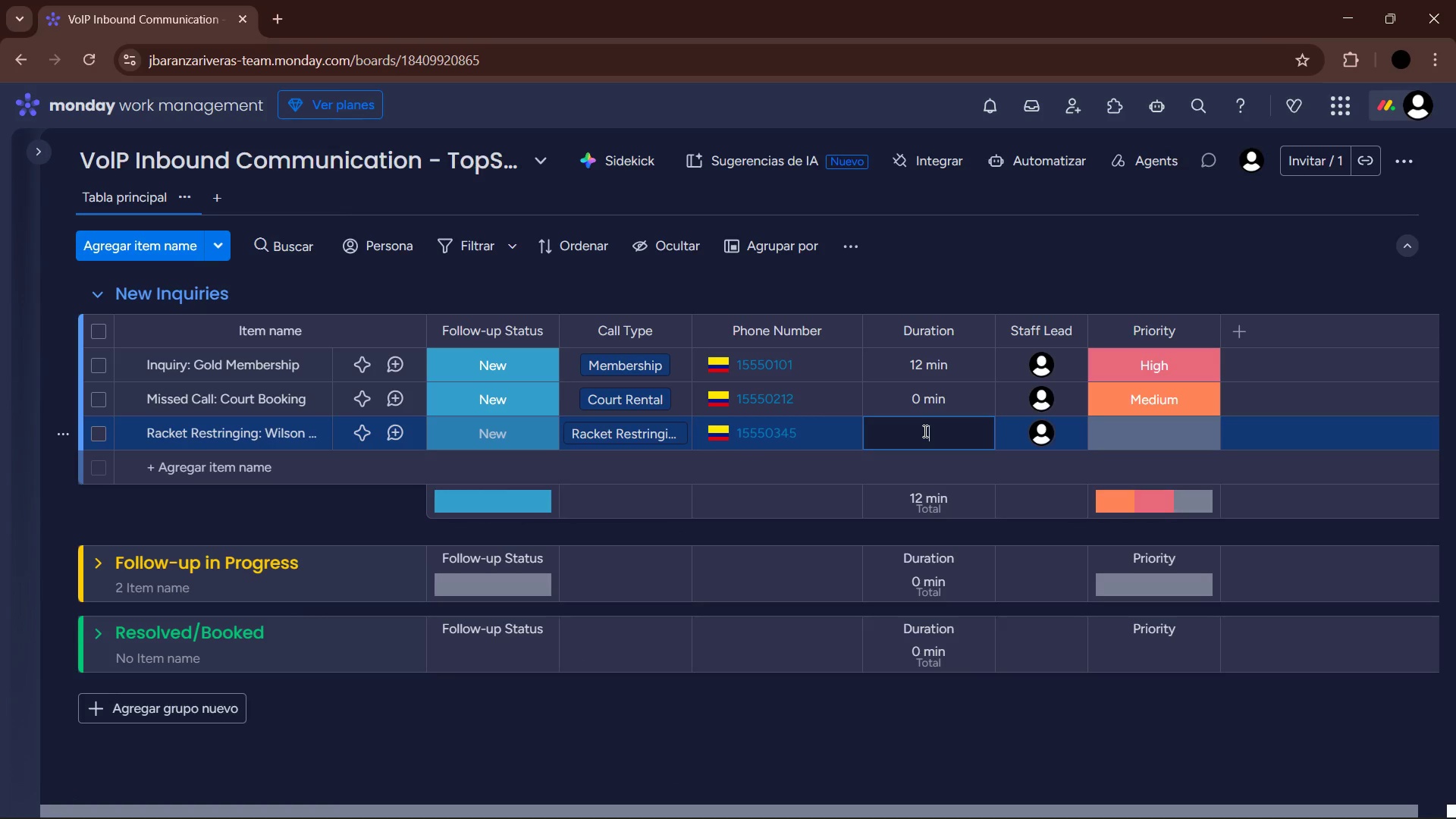 
key(Numpad5)
 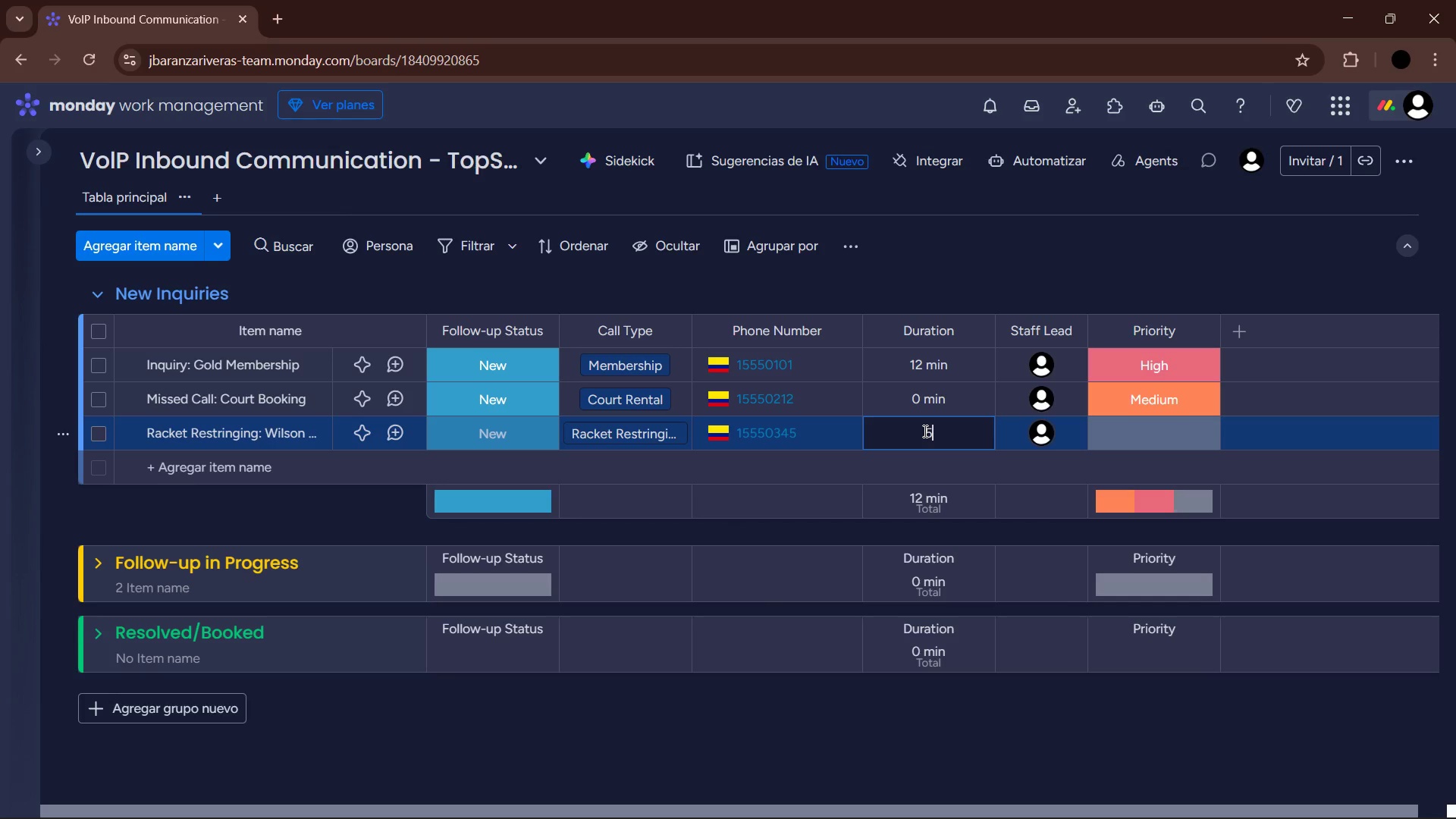 
key(Enter)
 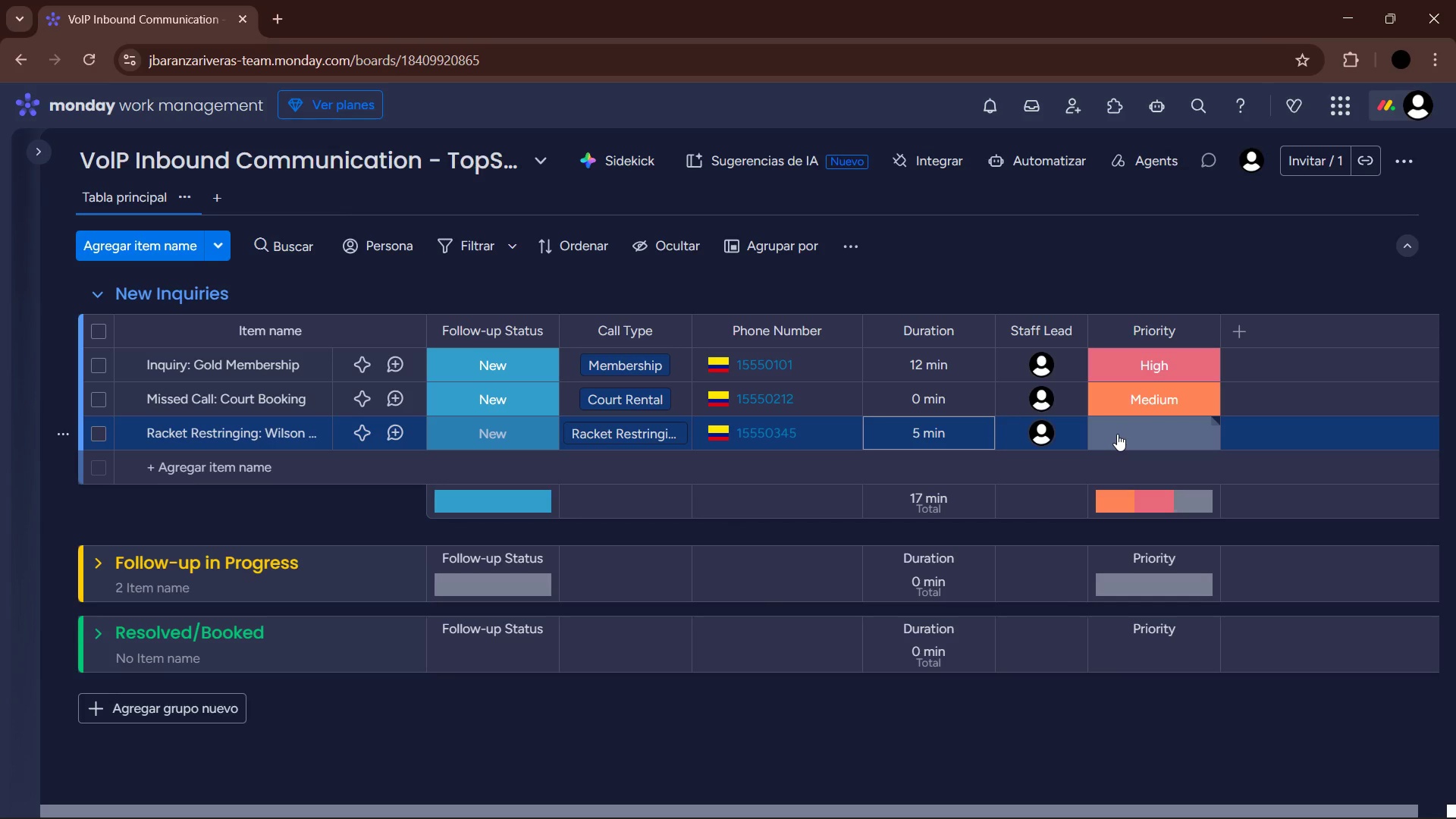 
left_click([1117, 434])
 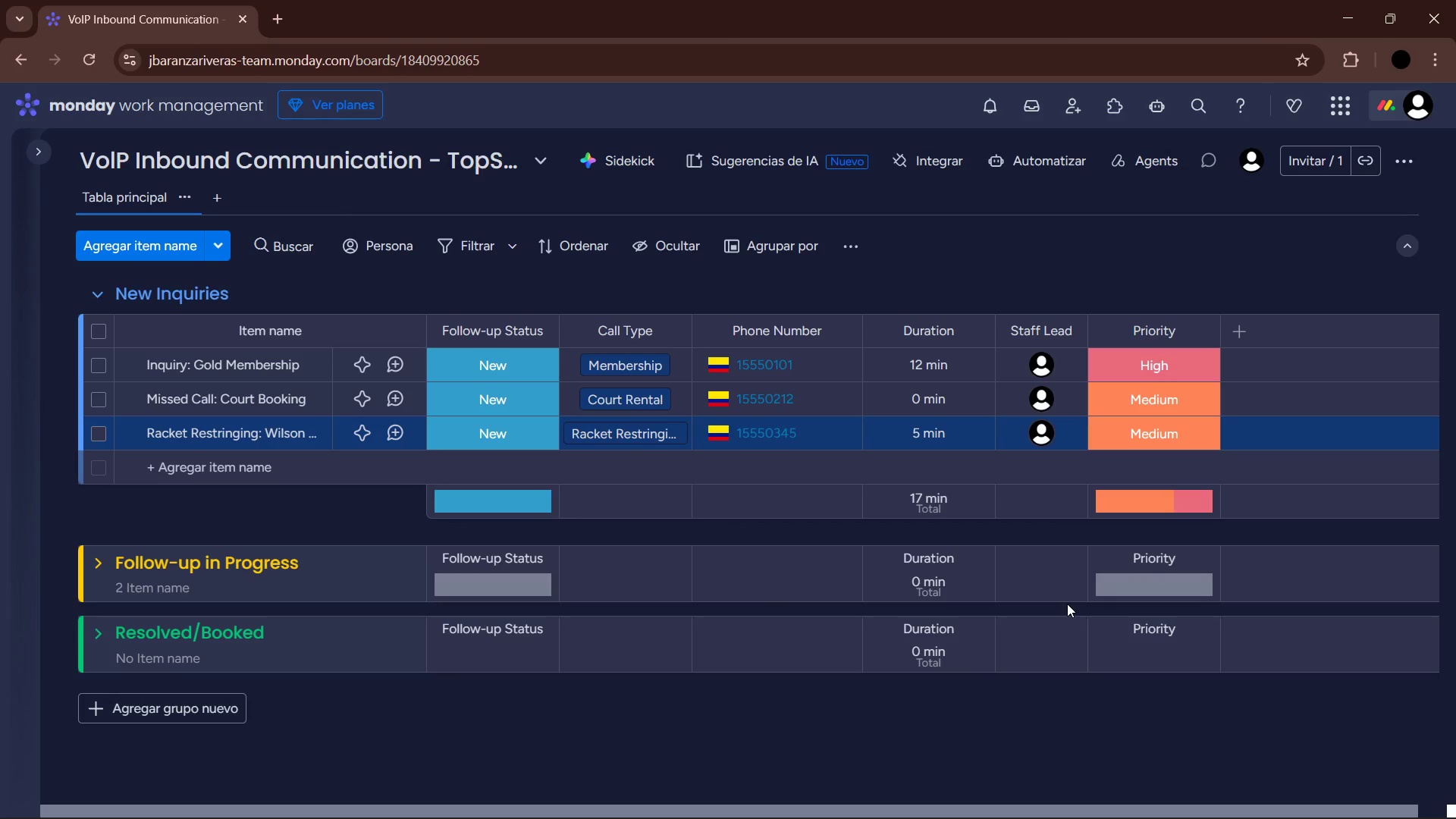 
wait(18.17)
 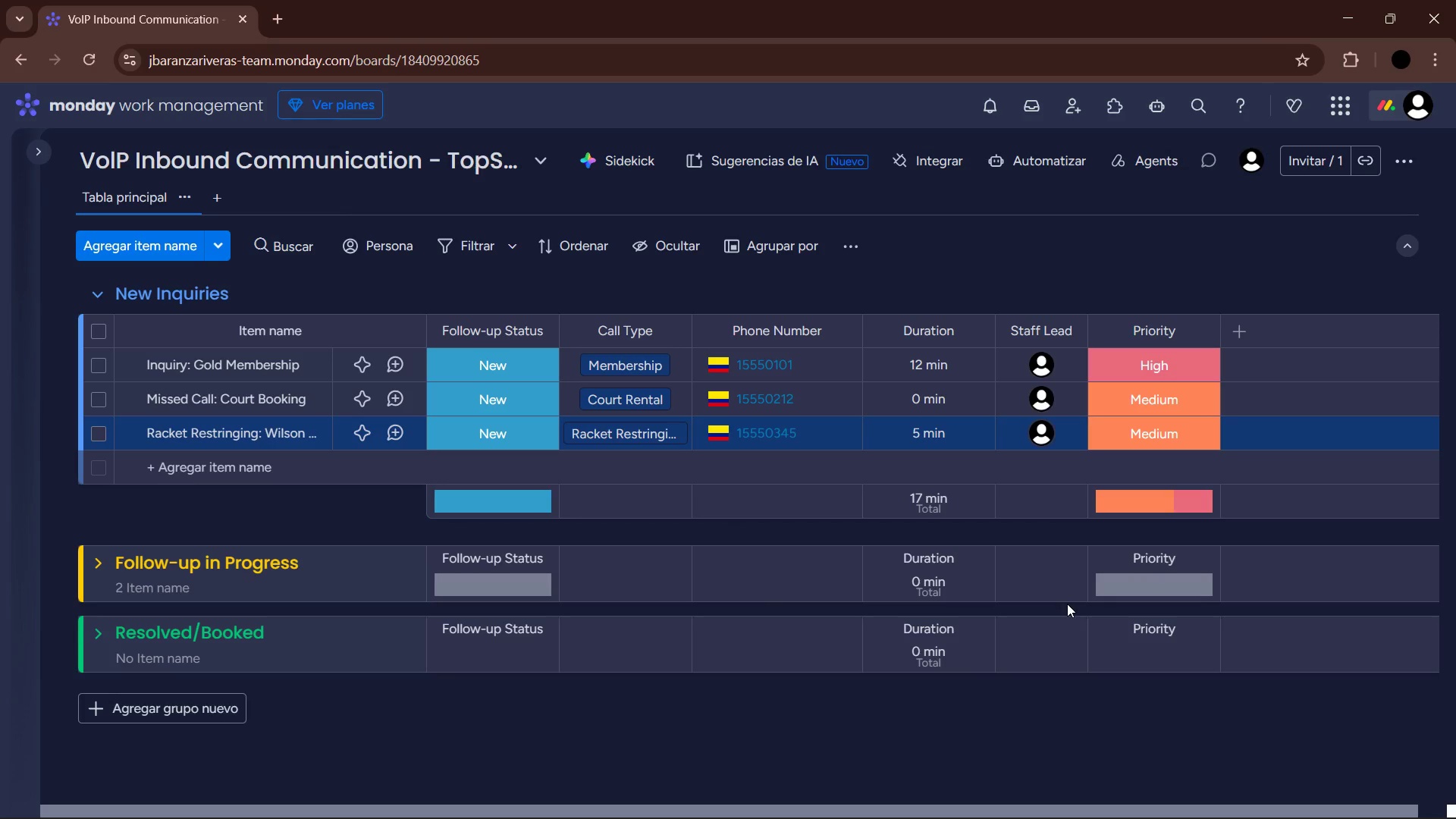 
left_click([230, 468])
 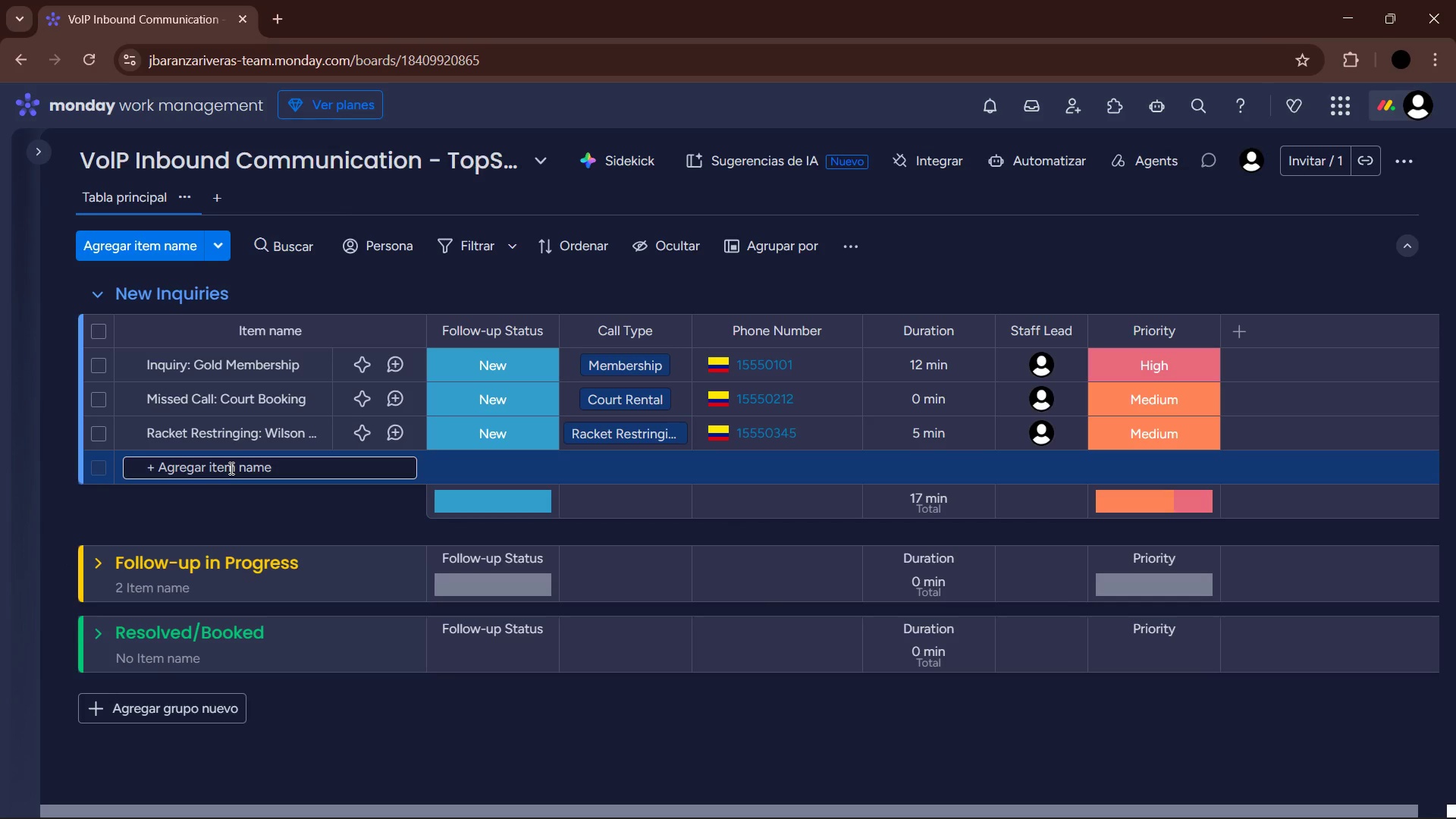 
type(Private Lesson> Beginner Tennis)
 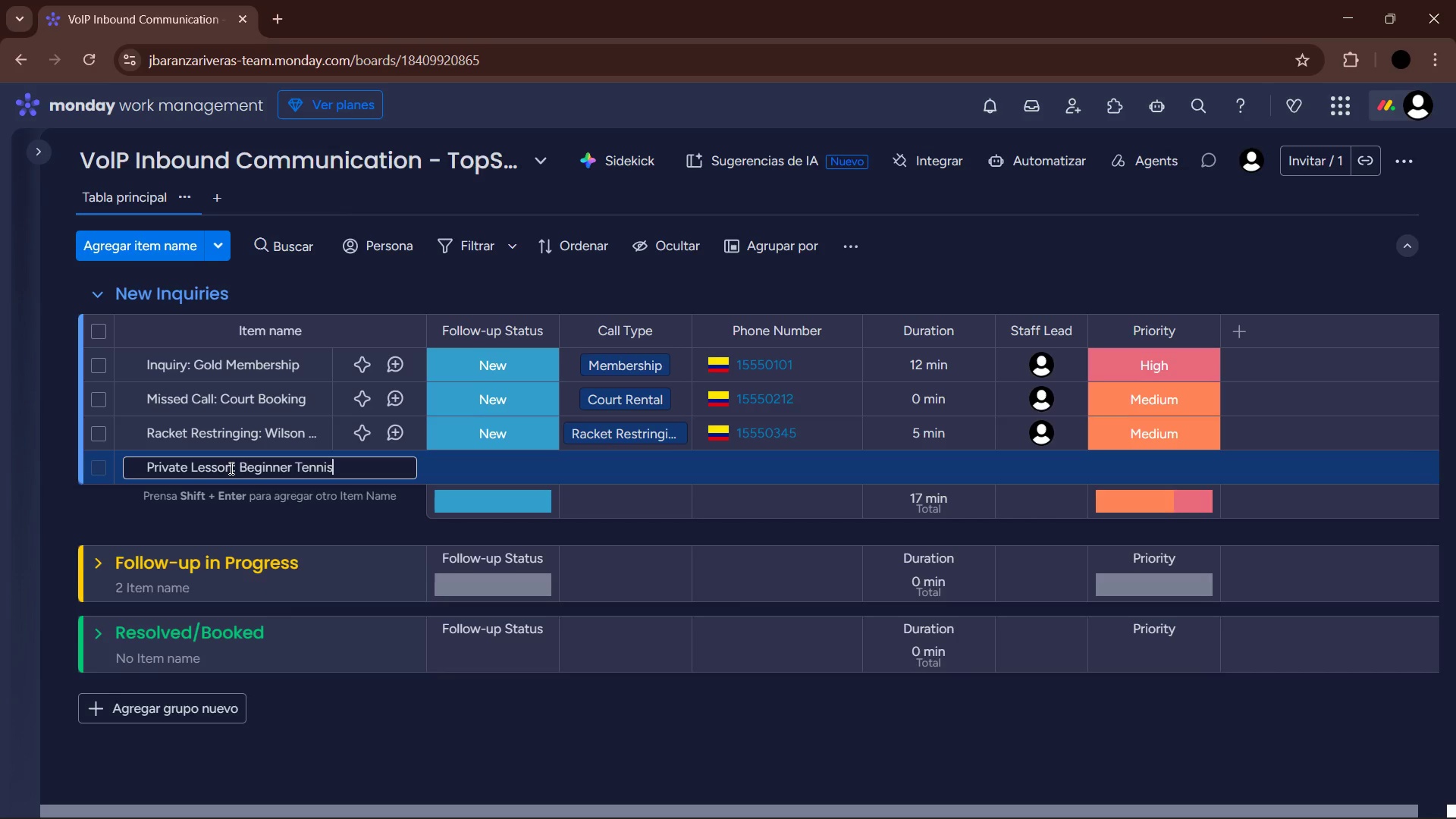 
 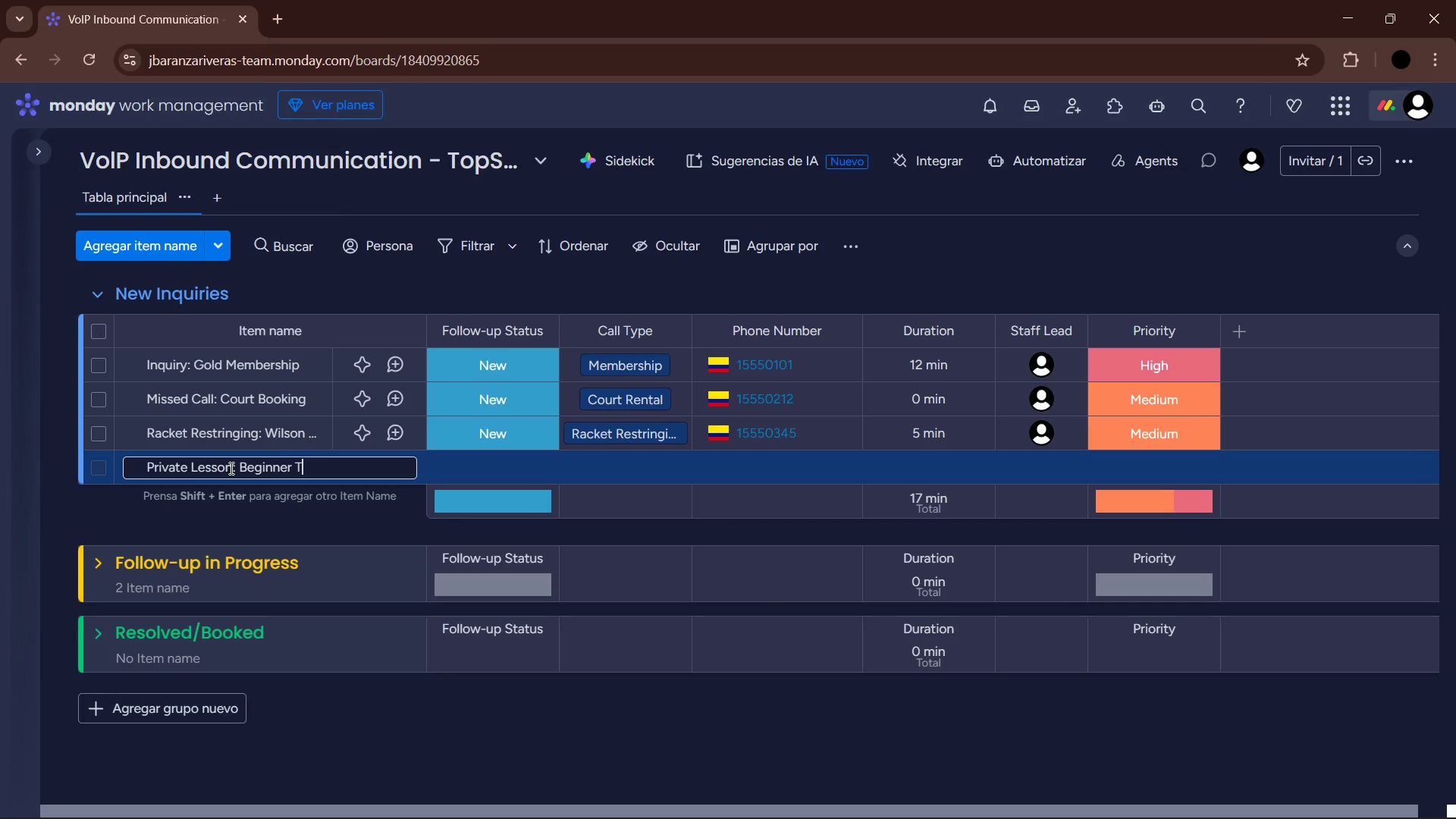 
key(Enter)
 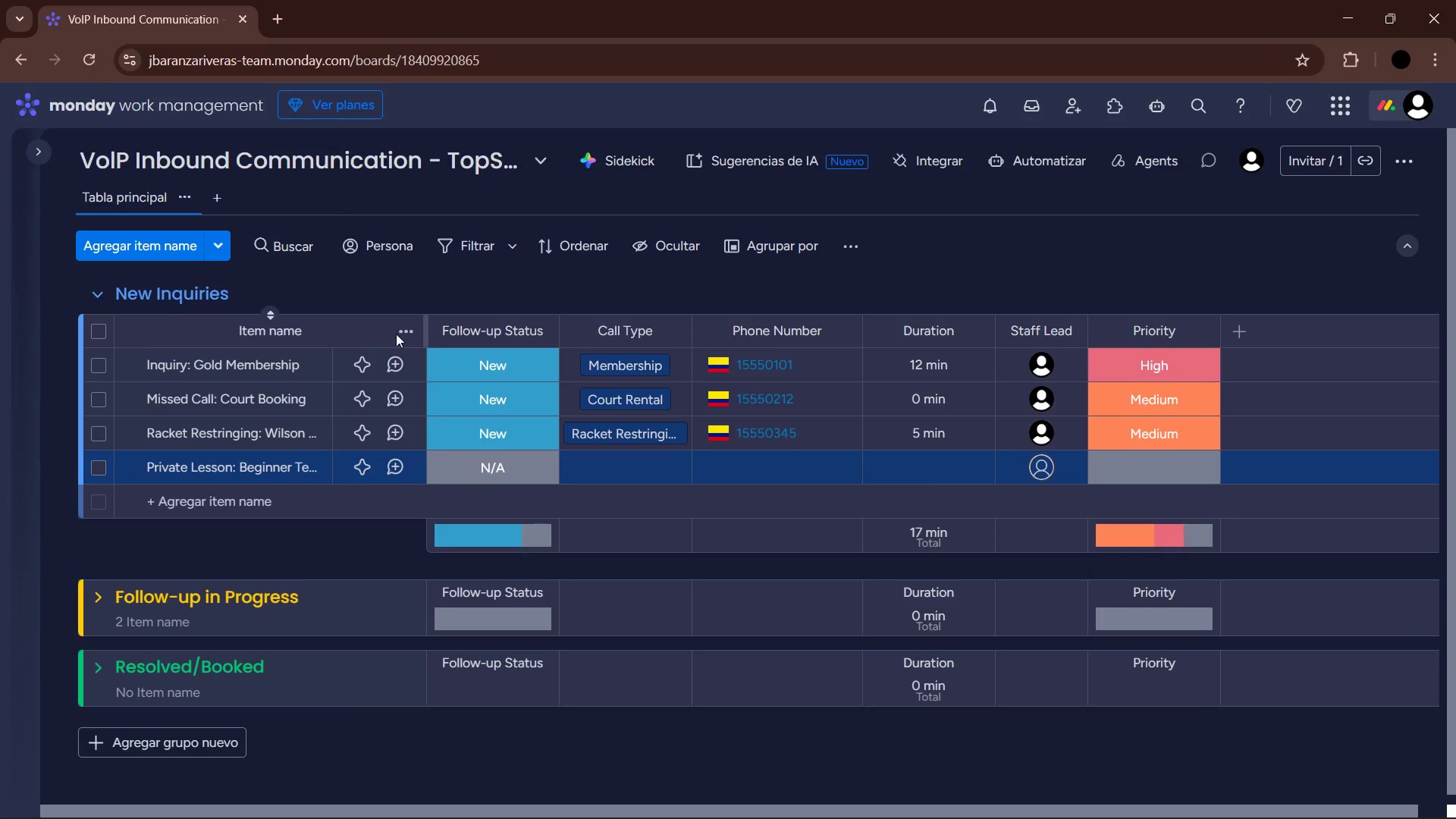 
left_click_drag(start_coordinate=[422, 325], to_coordinate=[444, 325])
 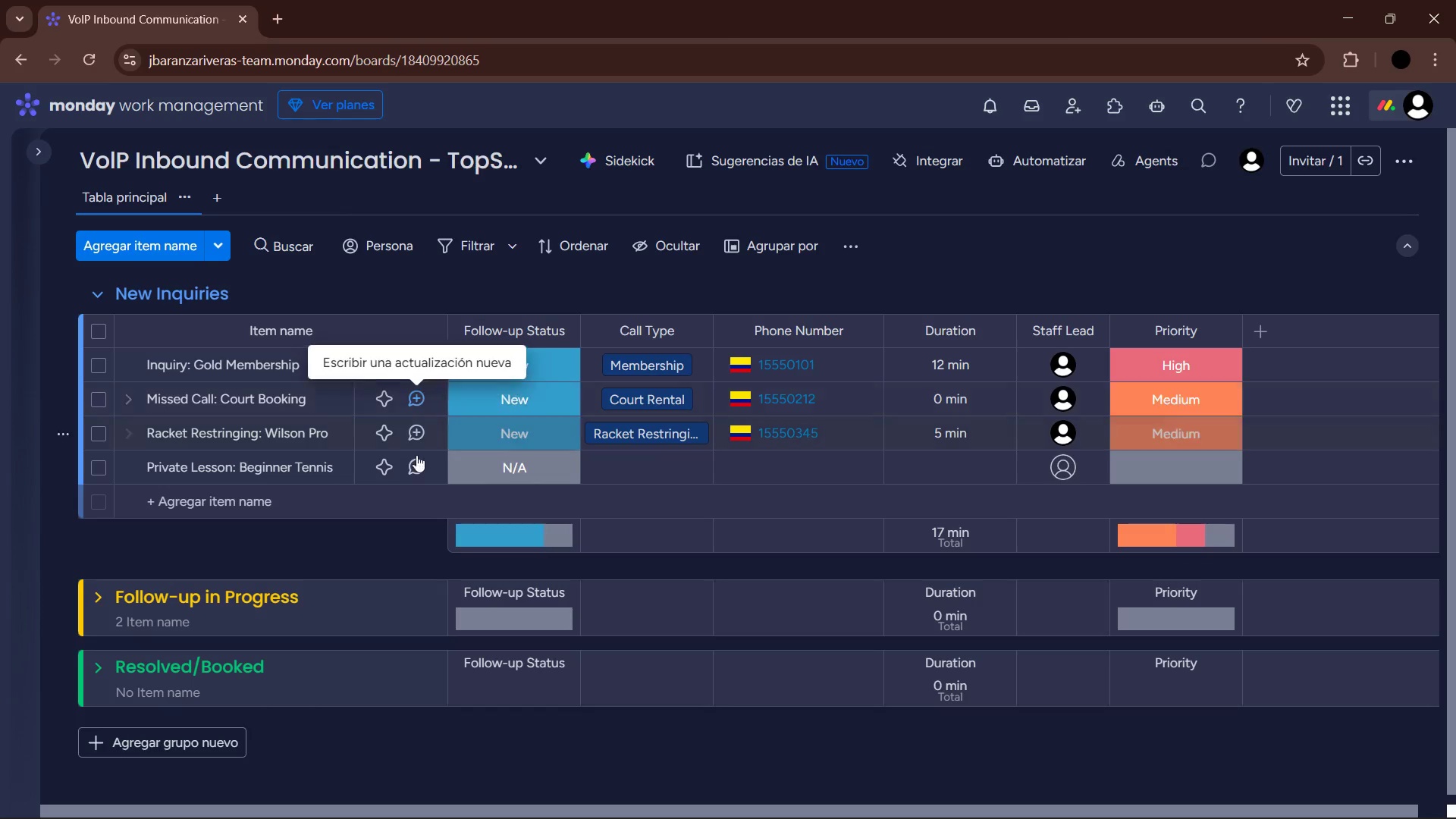 
left_click([538, 474])
 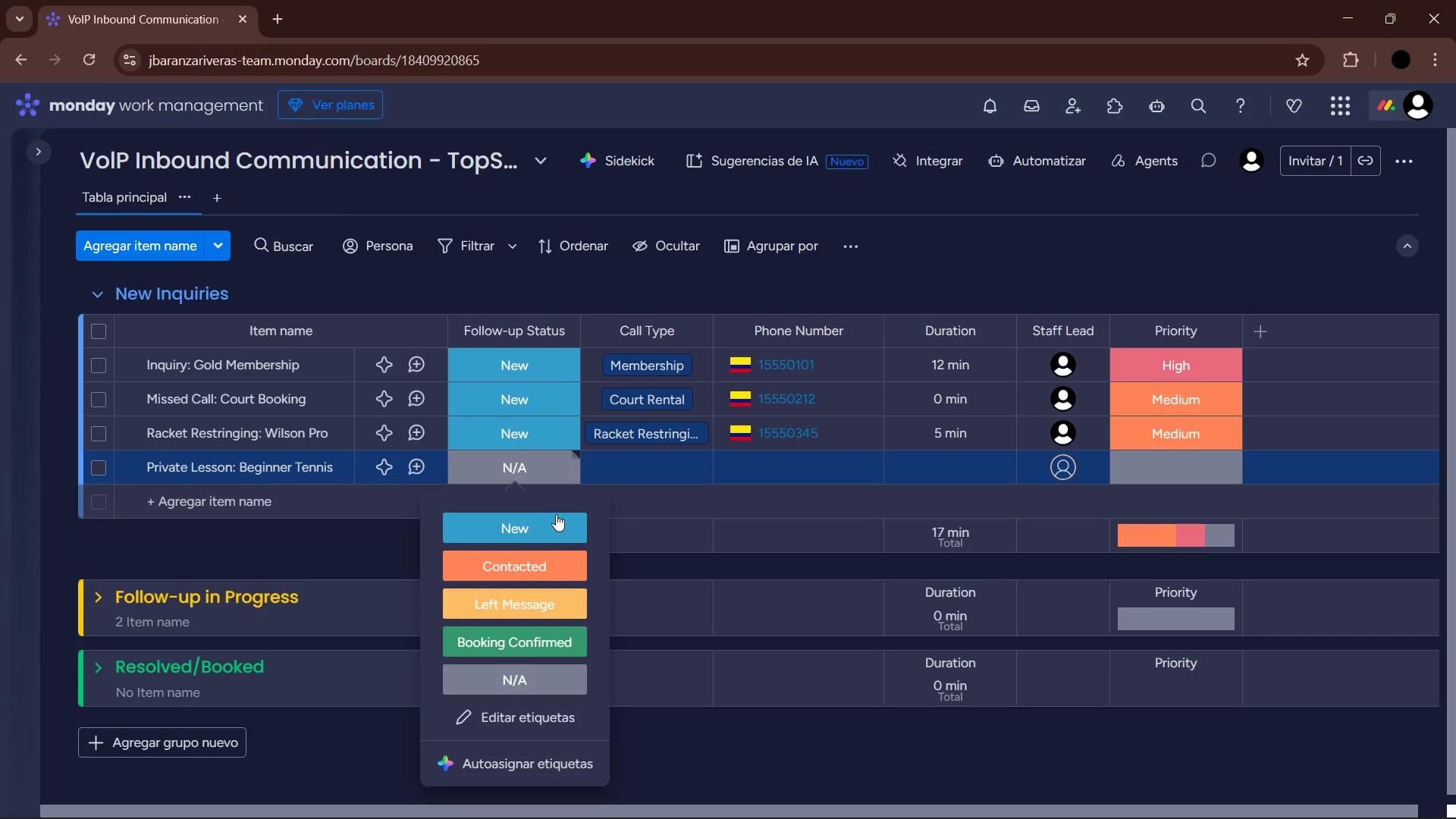 
left_click([553, 531])
 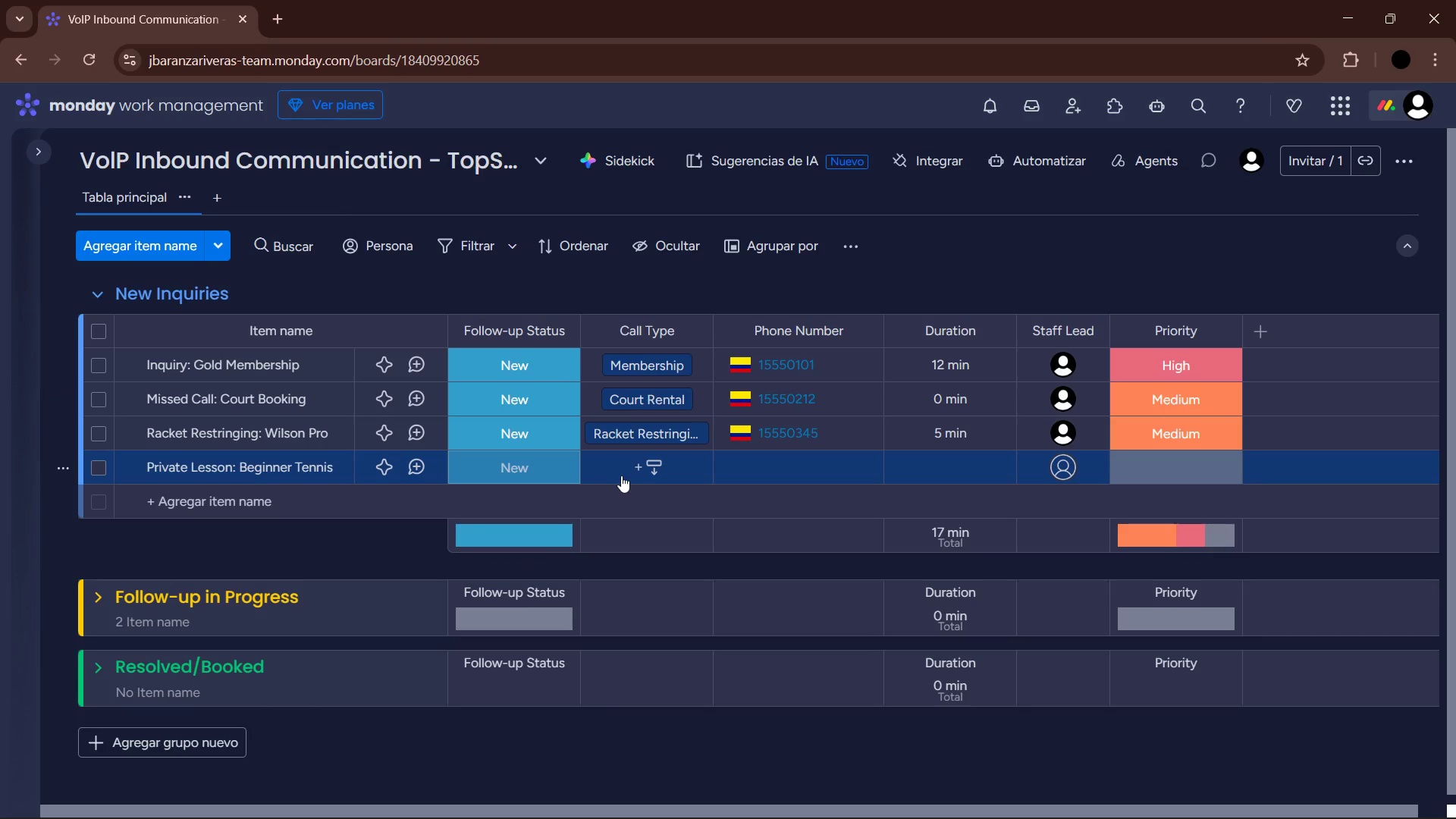 
wait(10.34)
 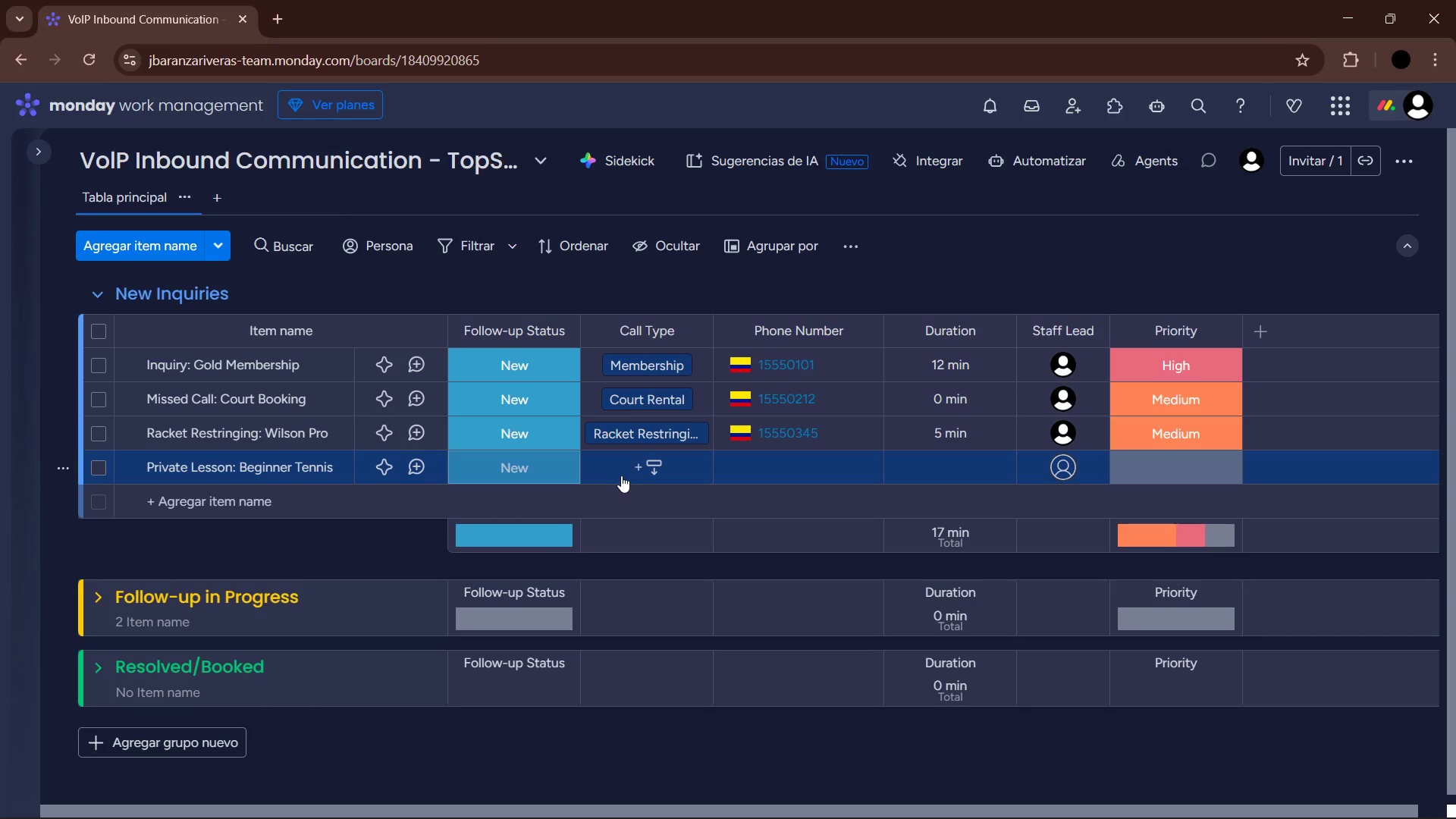 
left_click([621, 475])
 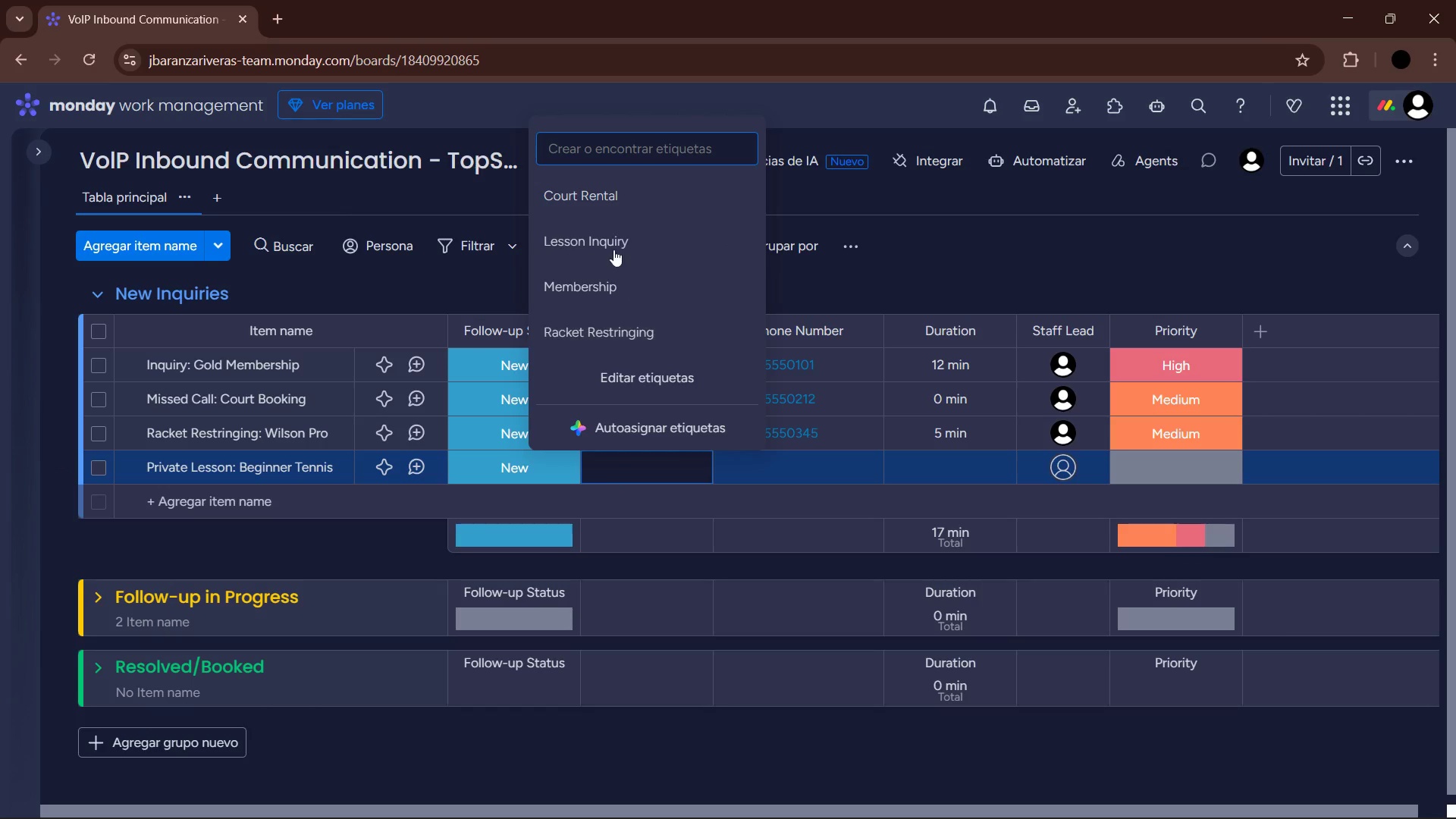 
left_click([610, 231])
 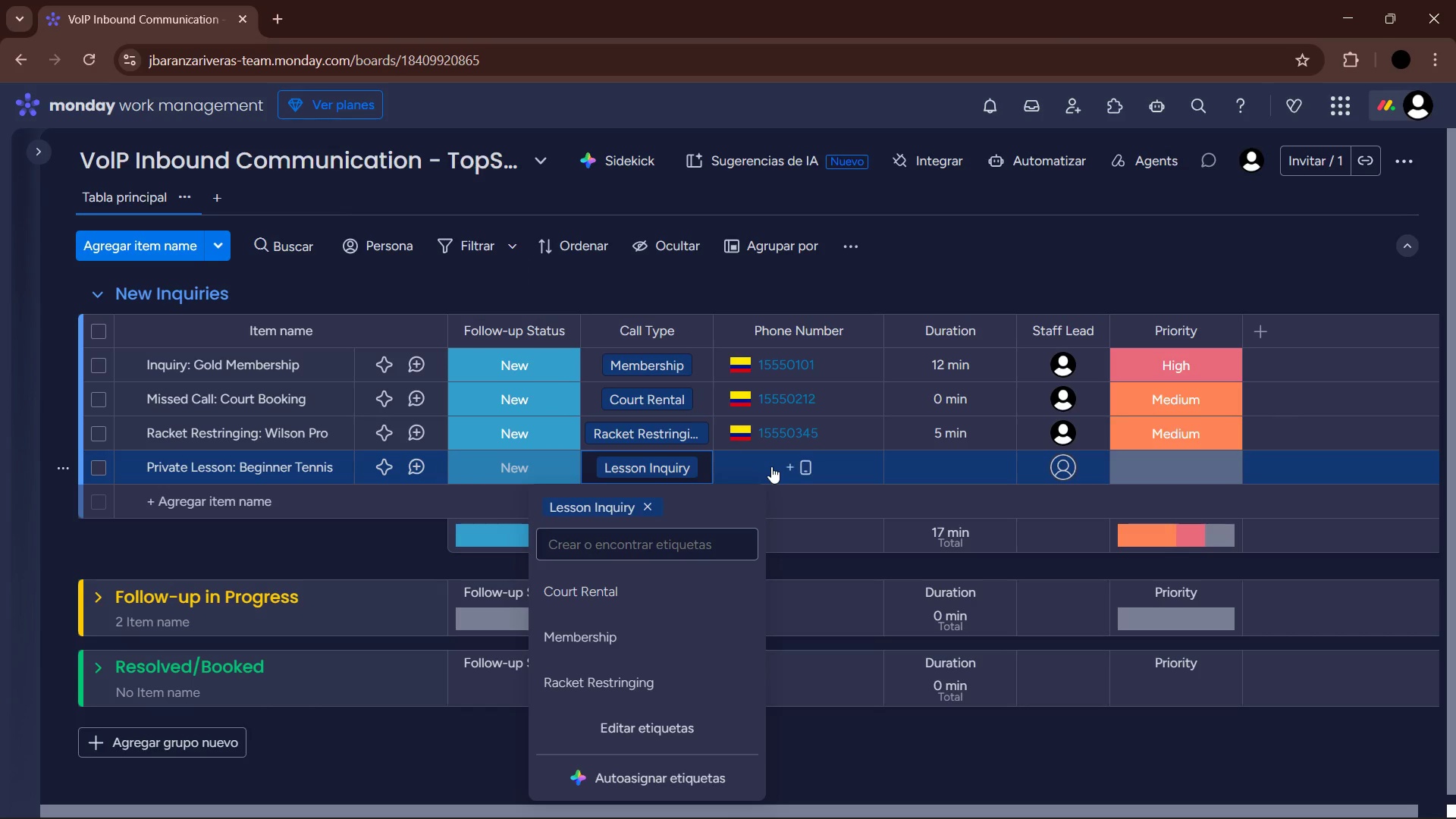 
left_click([771, 466])
 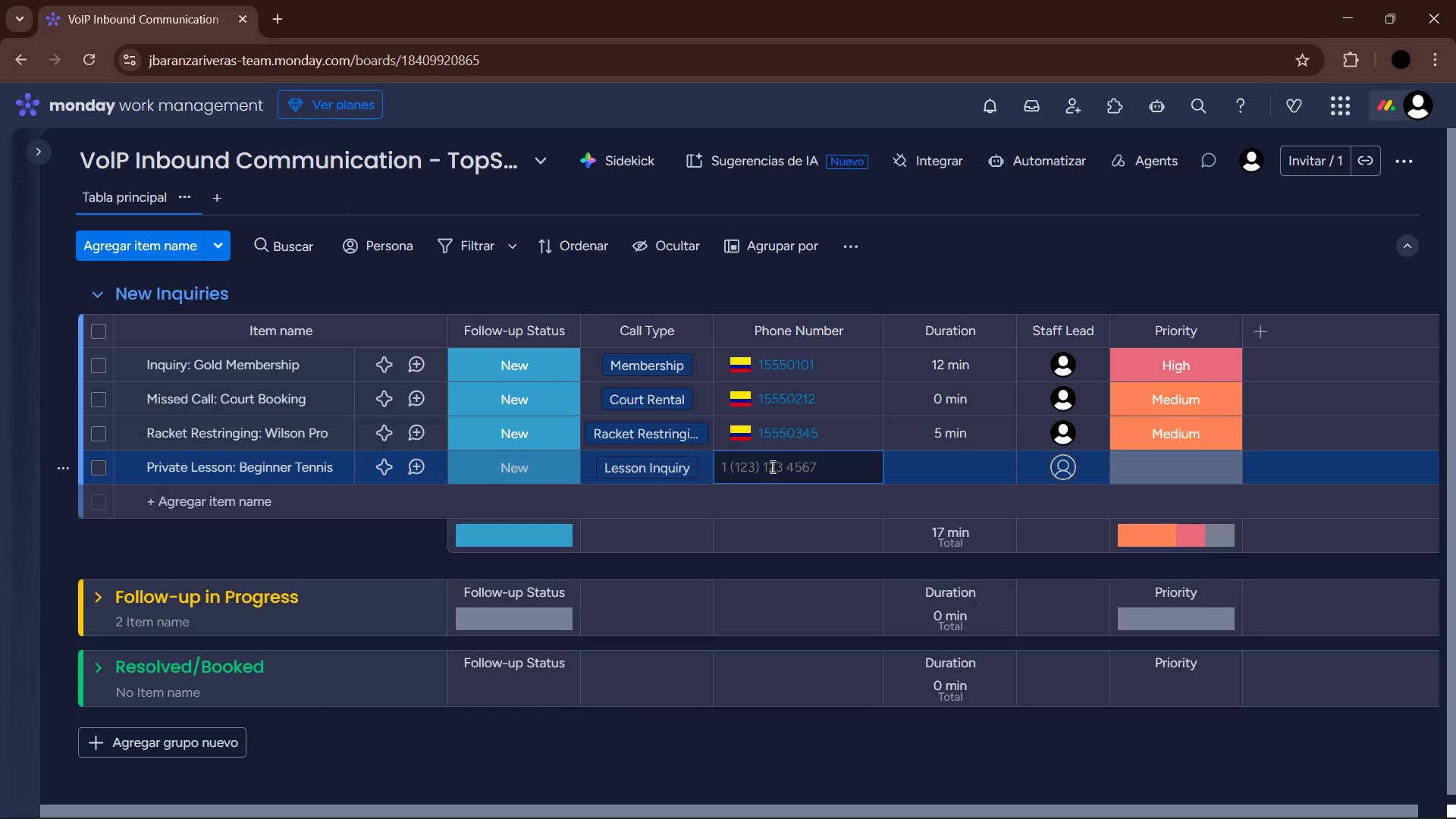 
key(NumpadAdd)
 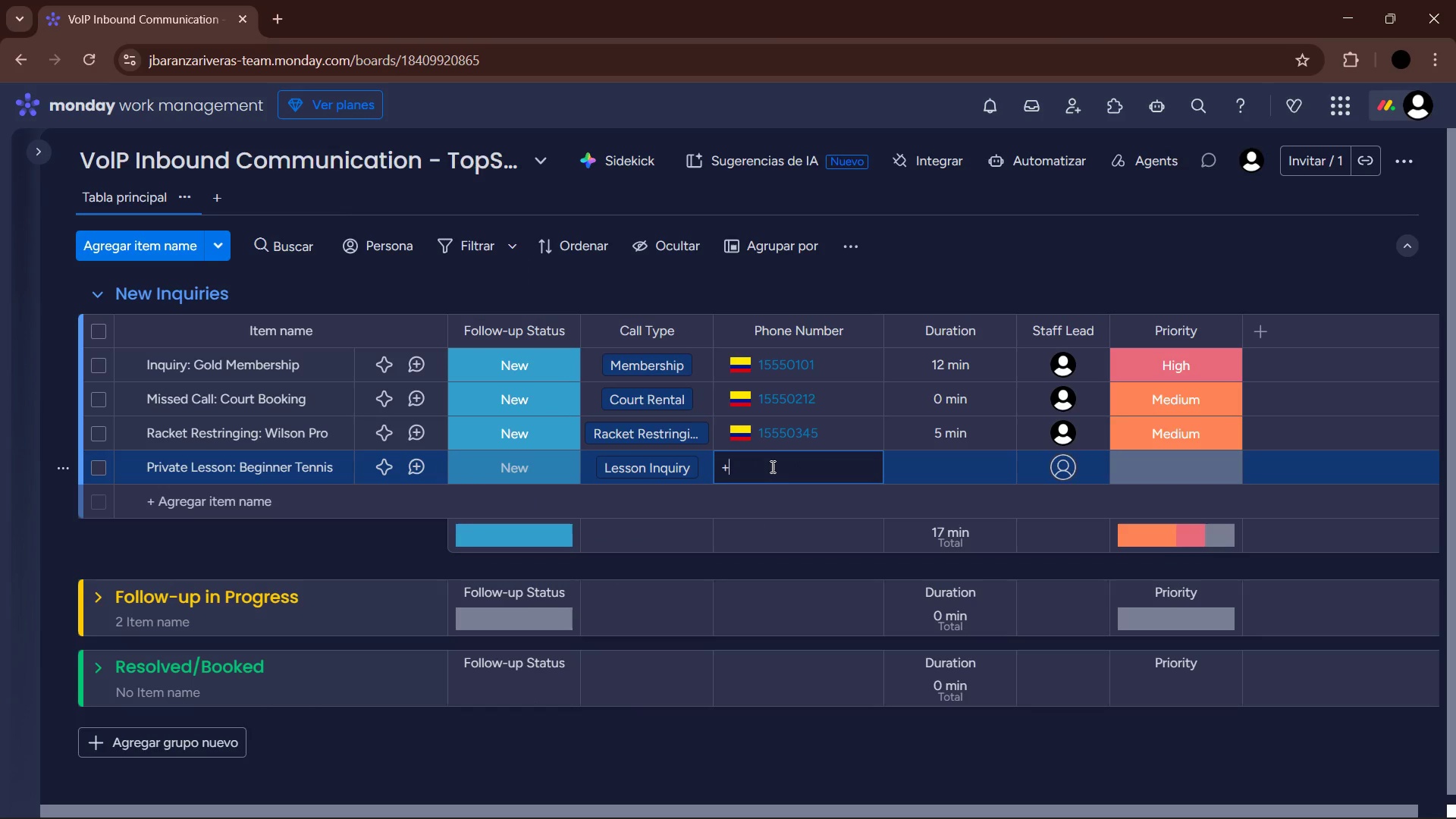 
key(Numpad1)
 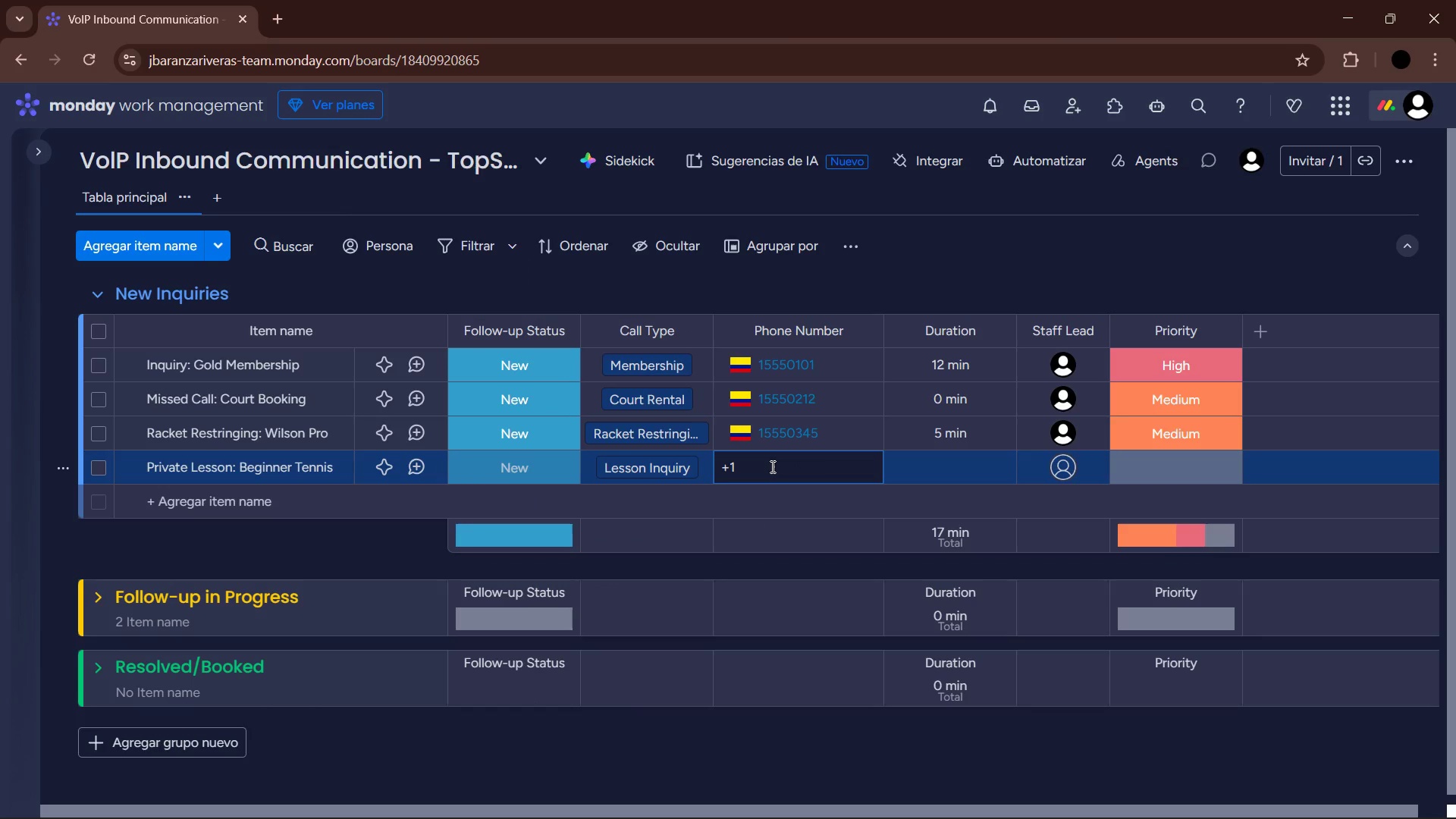 
key(Numpad5)
 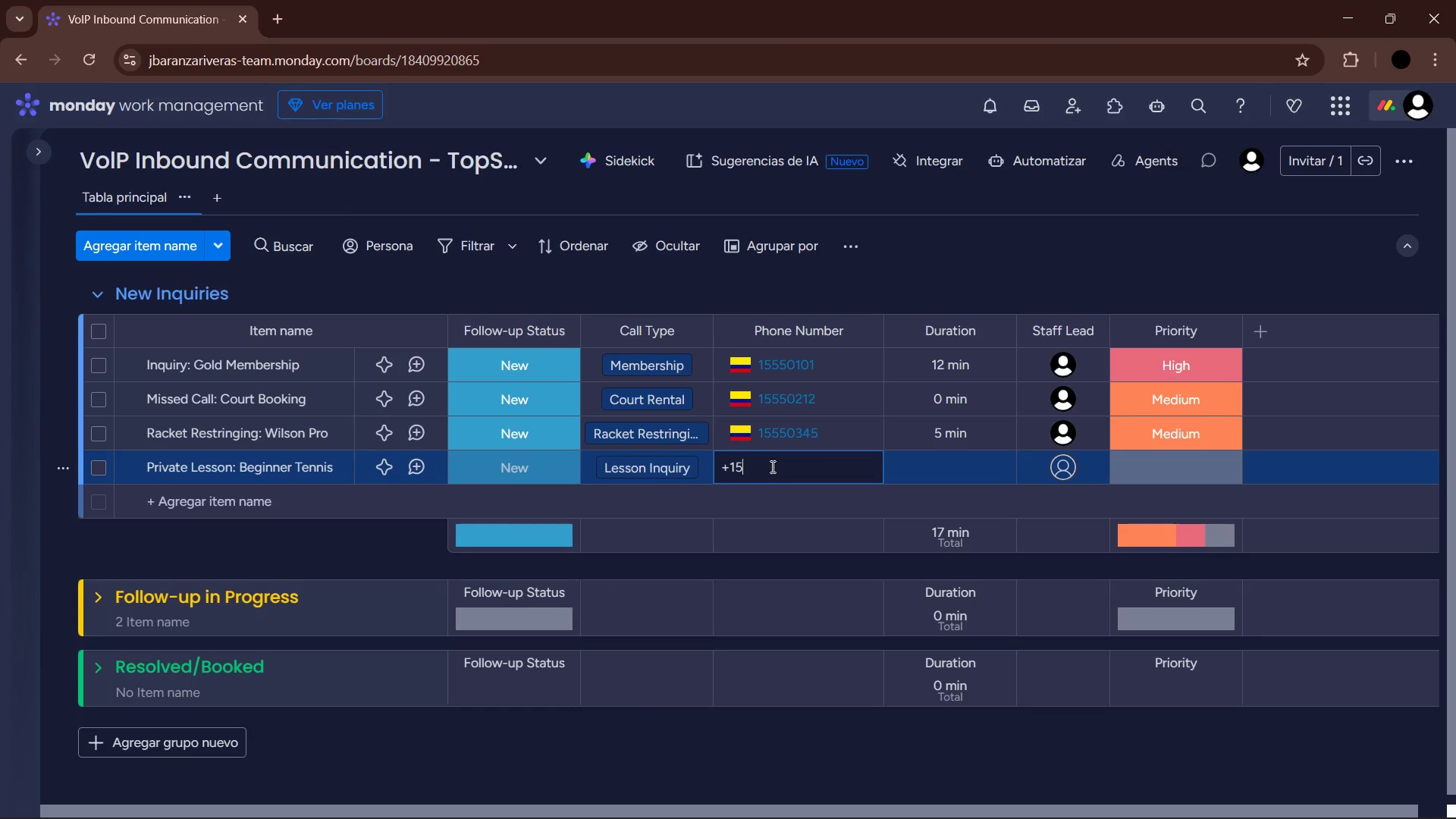 
key(Numpad5)
 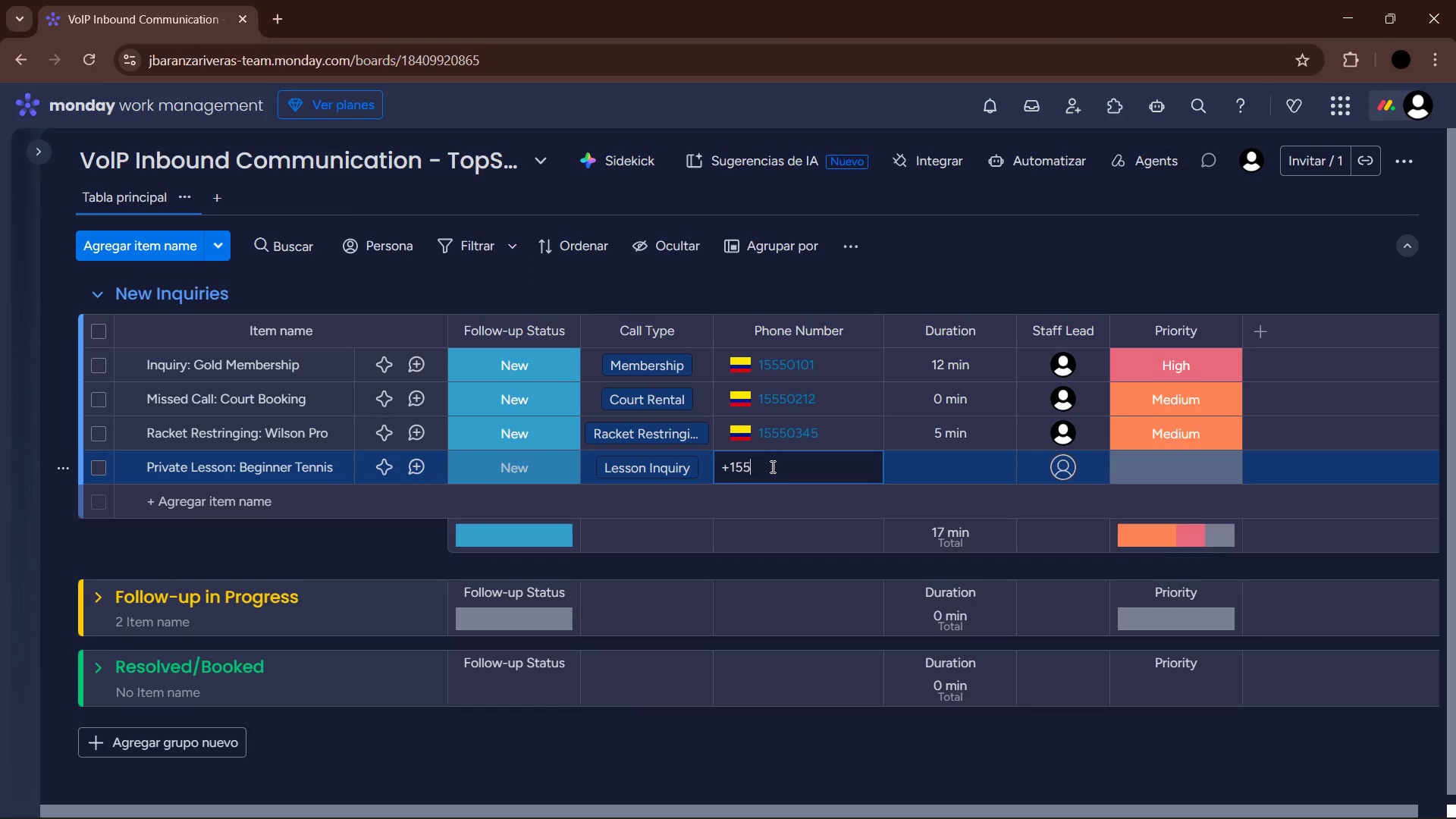 
key(Numpad5)
 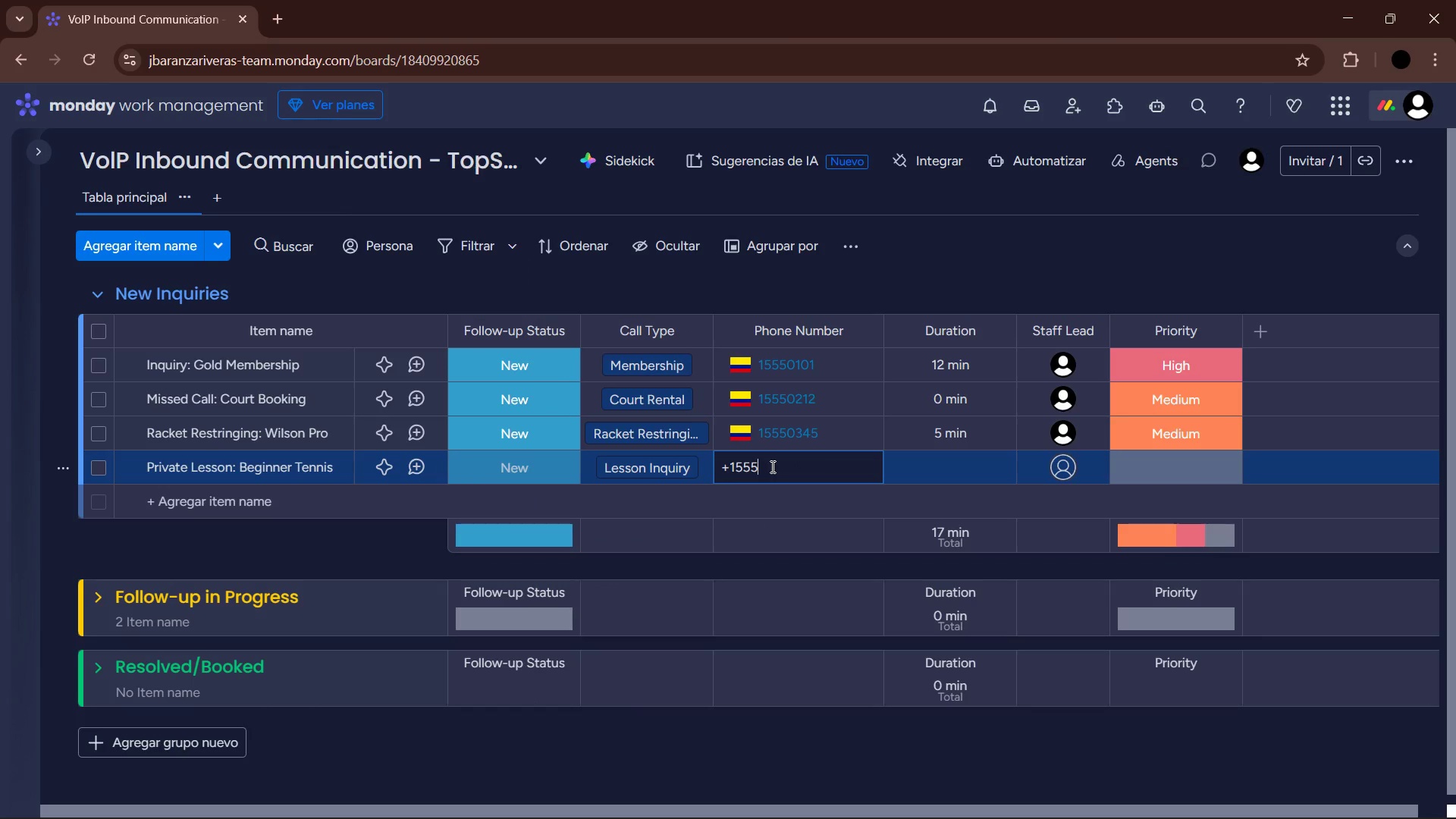 
key(Numpad0)
 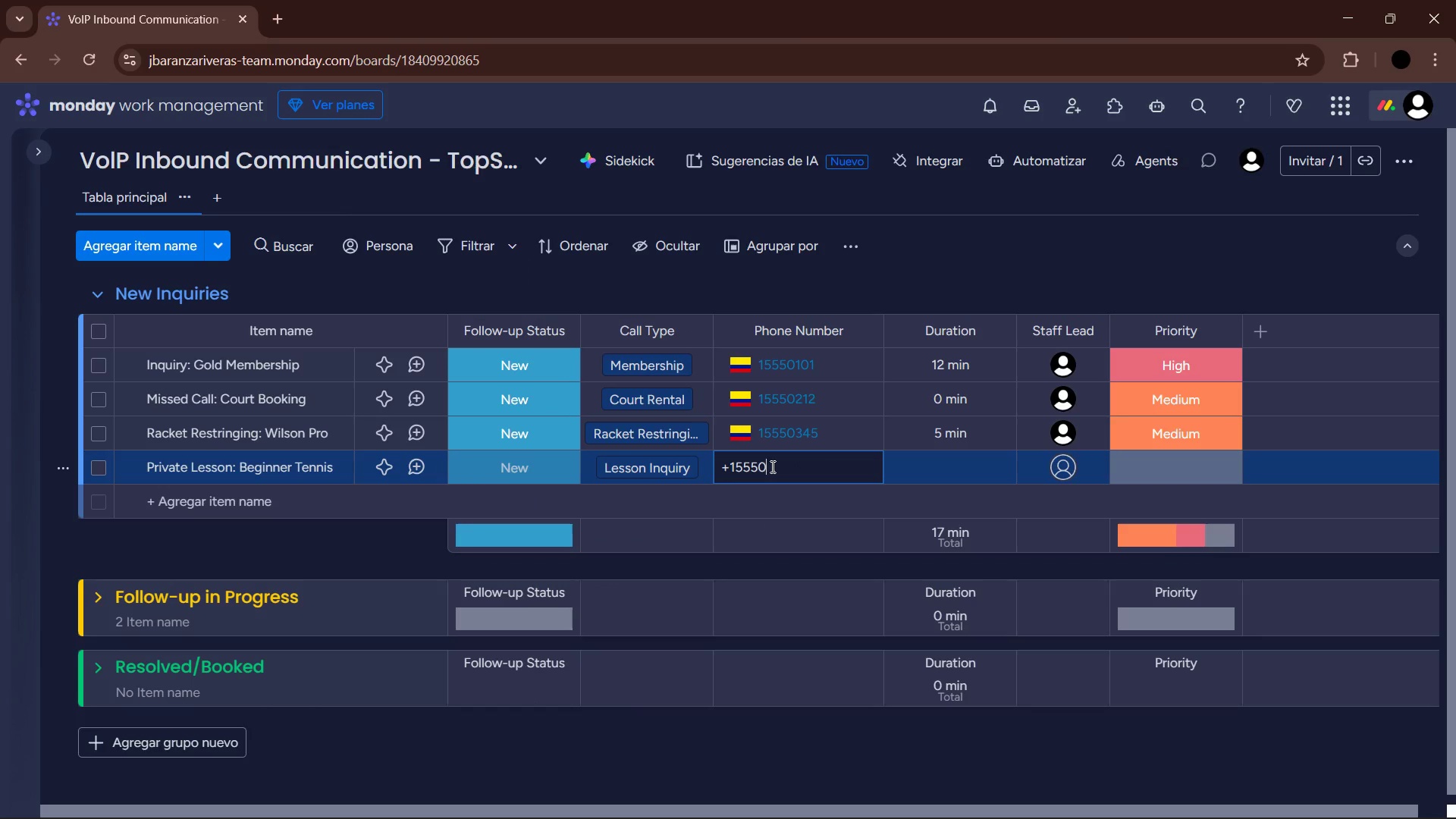 
key(Numpad4)
 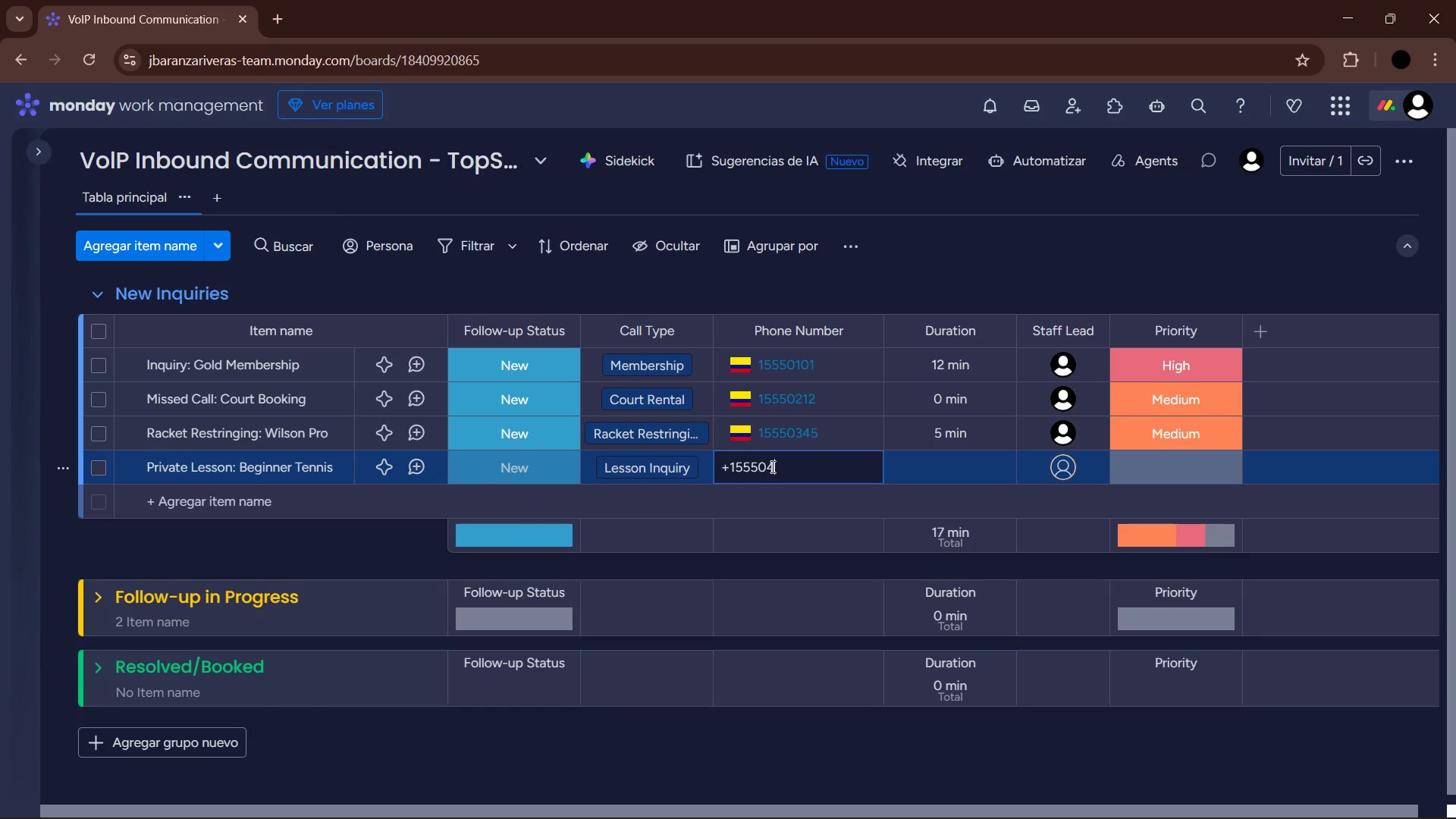 
key(Numpad8)
 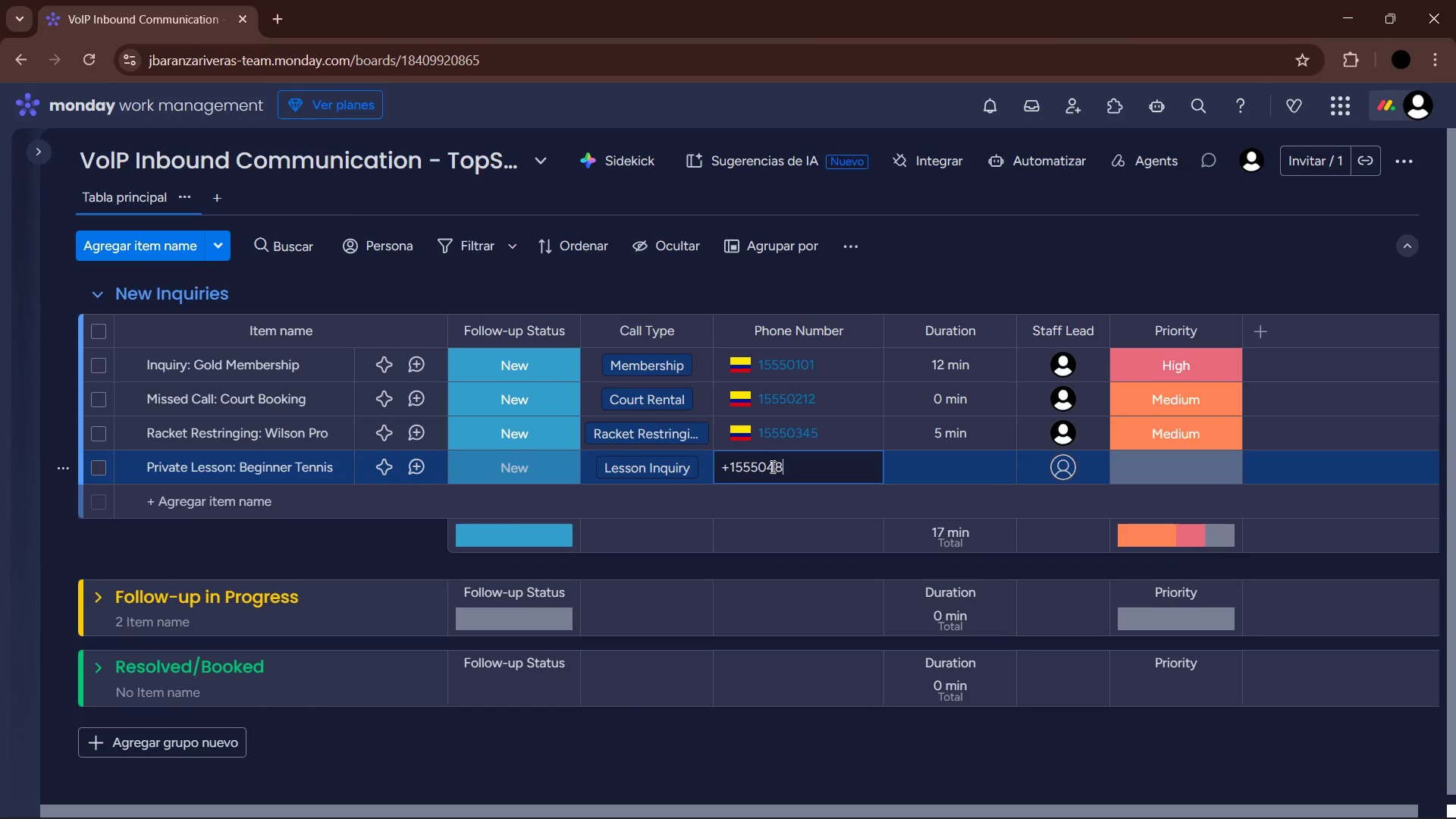 
key(Numpad8)
 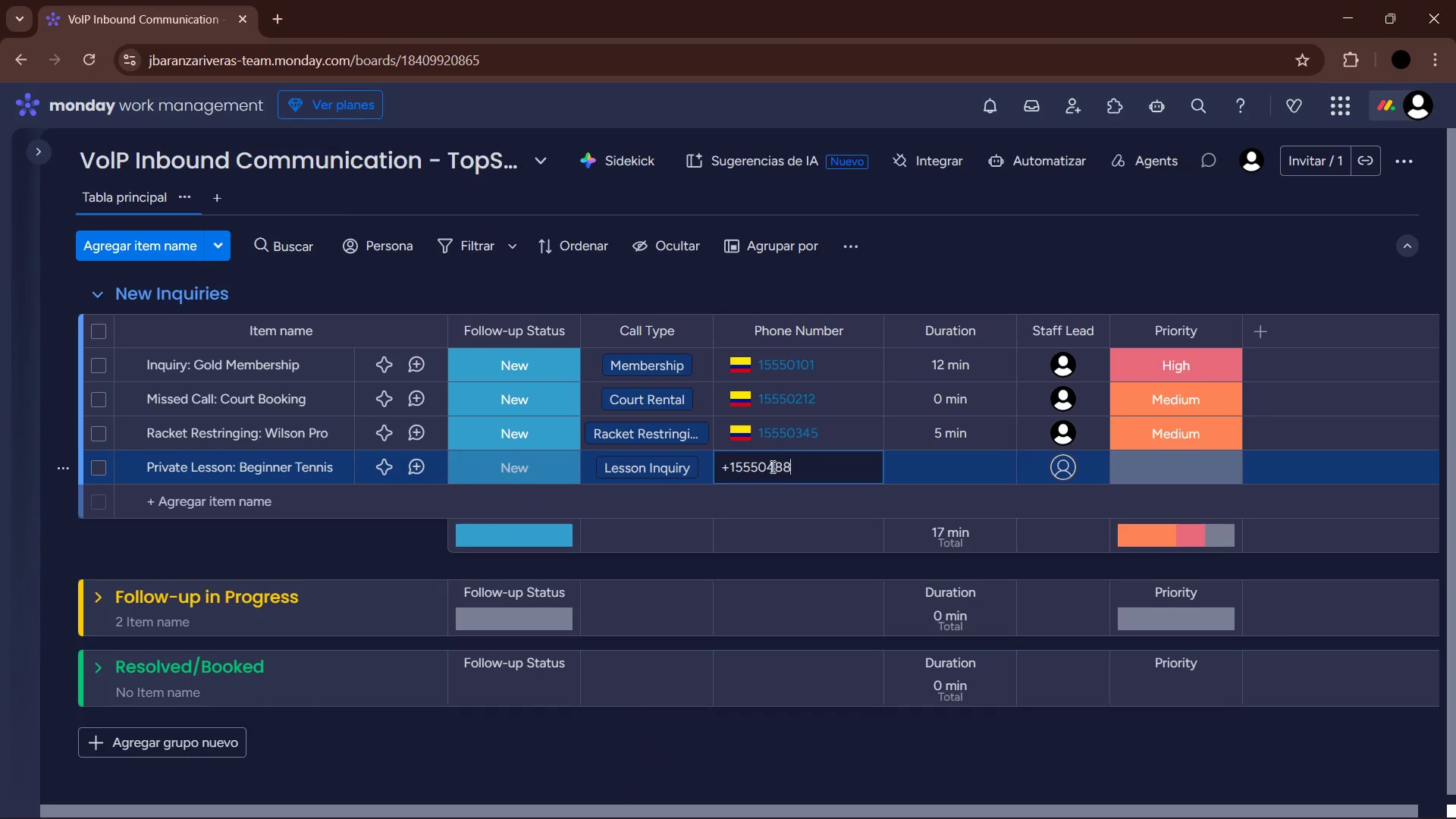 
key(Enter)
 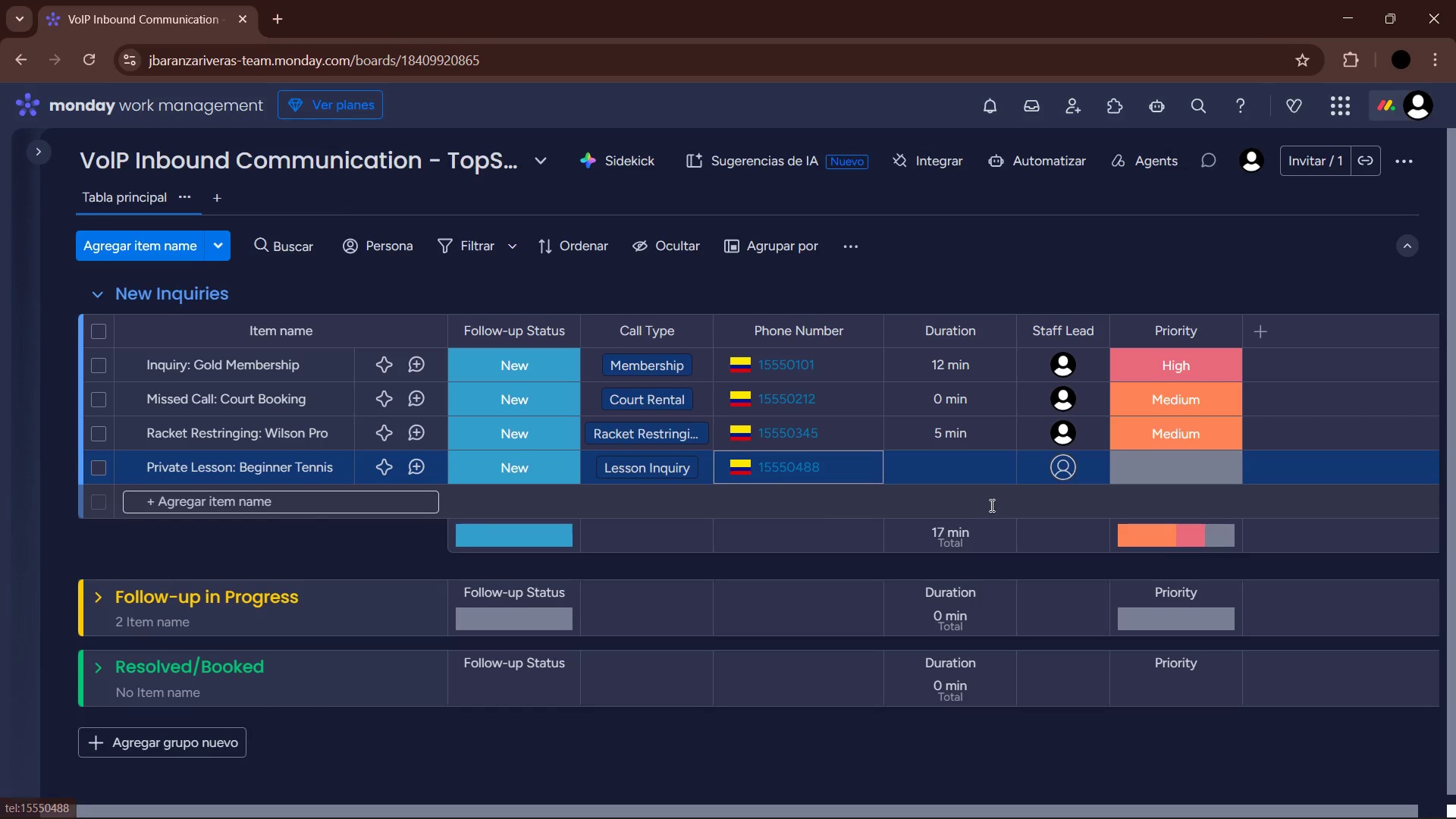 
left_click([964, 482])
 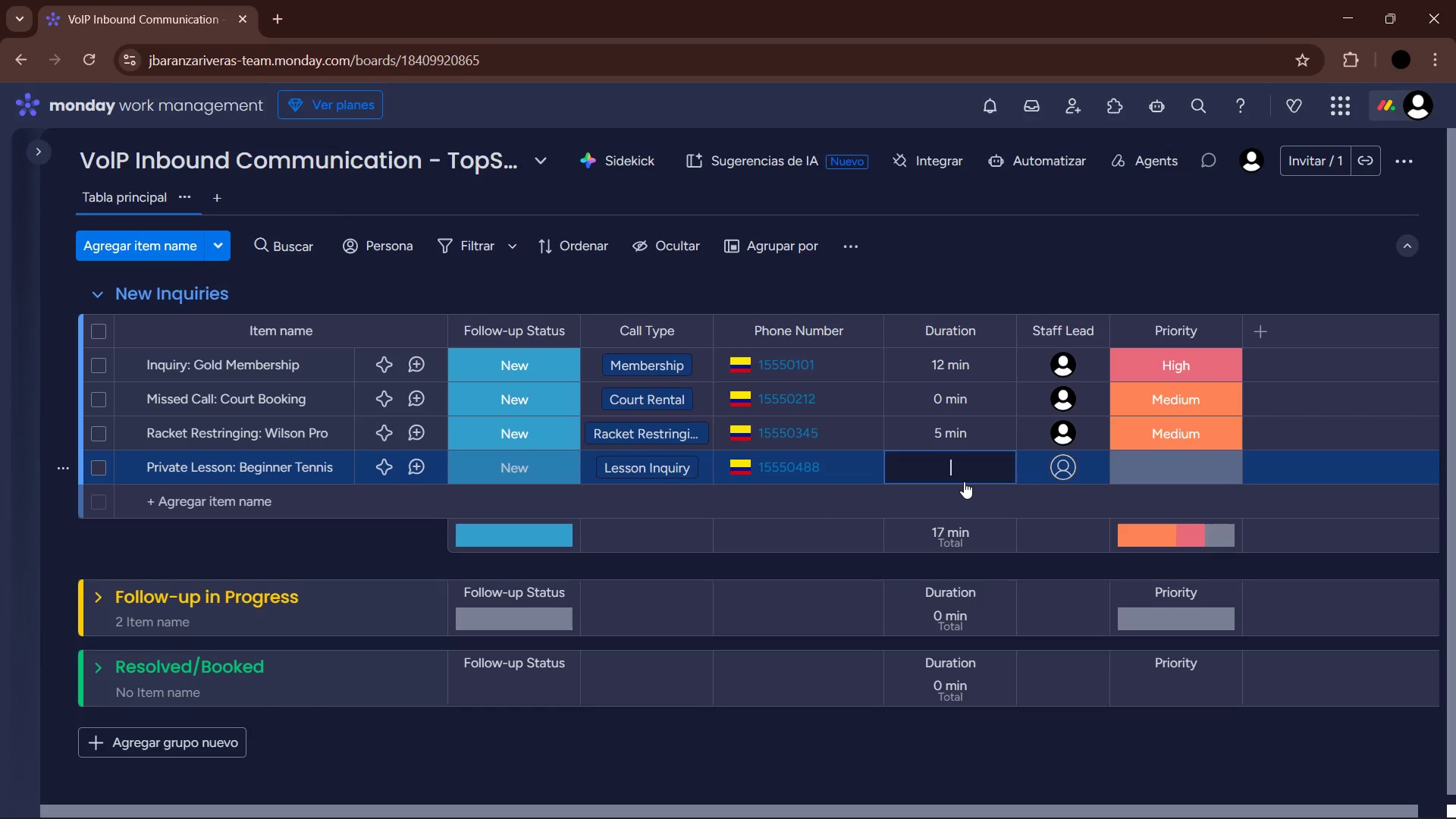 
key(Numpad8)
 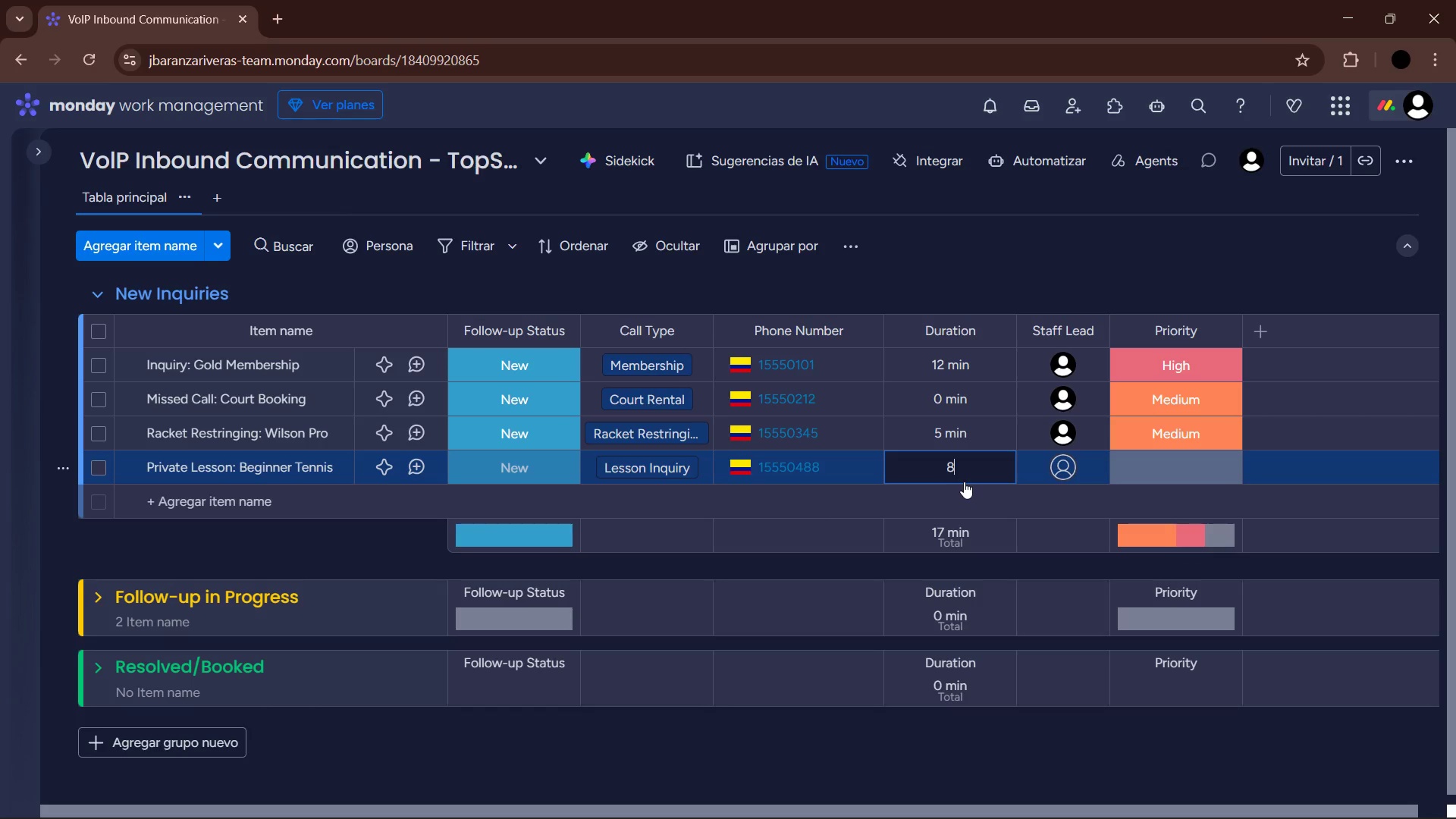 
key(Enter)
 